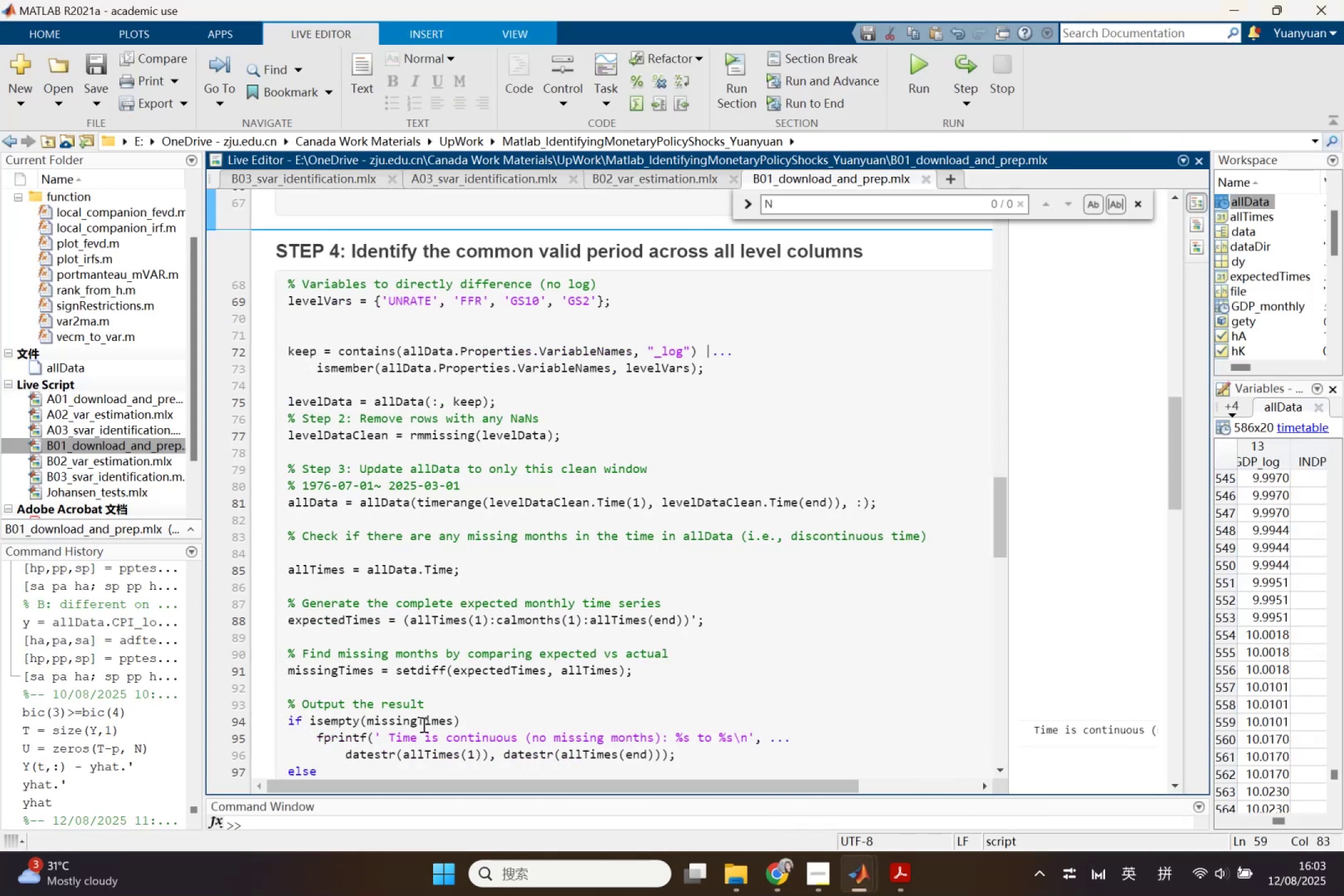 
scroll: coordinate [575, 648], scroll_direction: up, amount: 11.0
 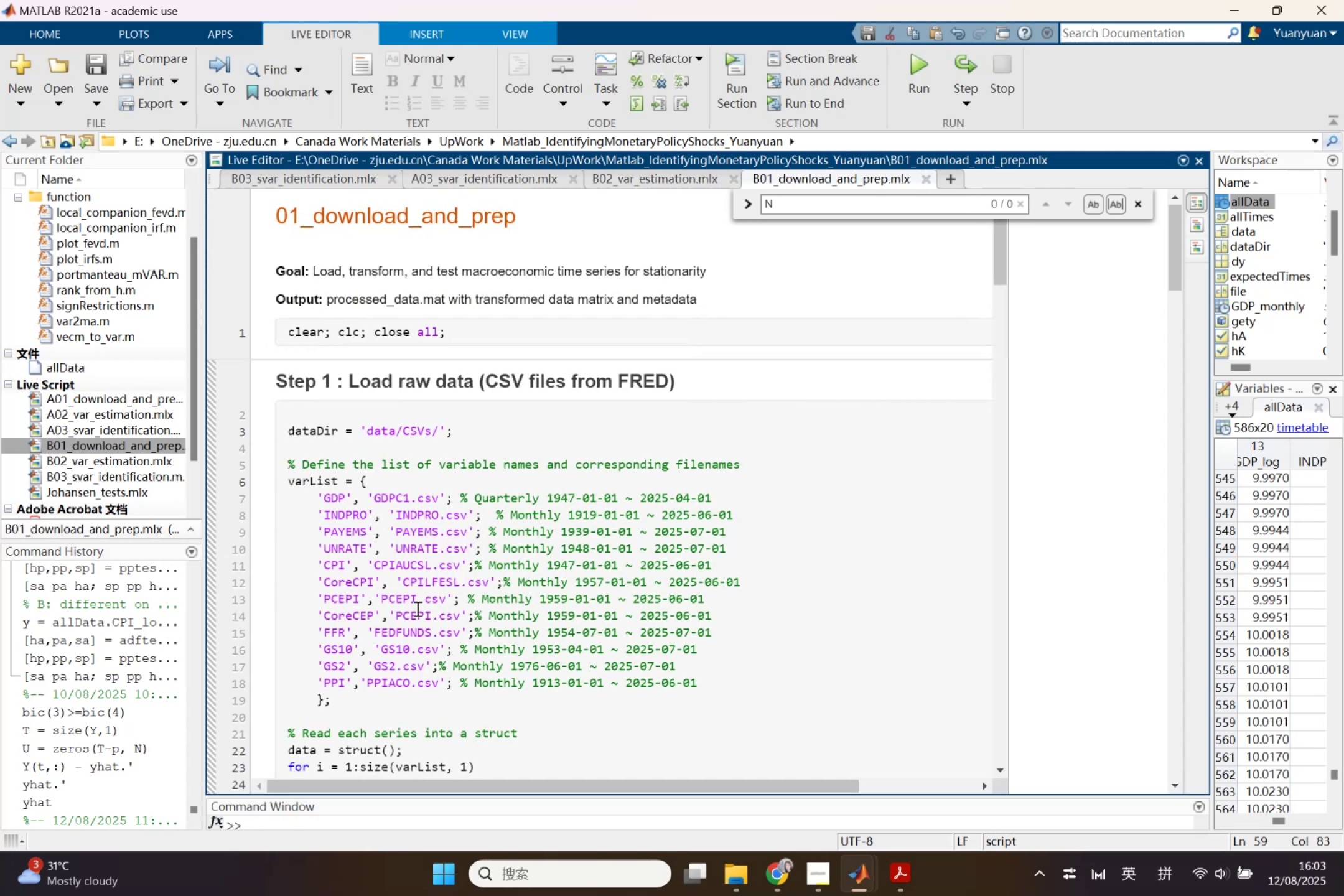 
wait(6.93)
 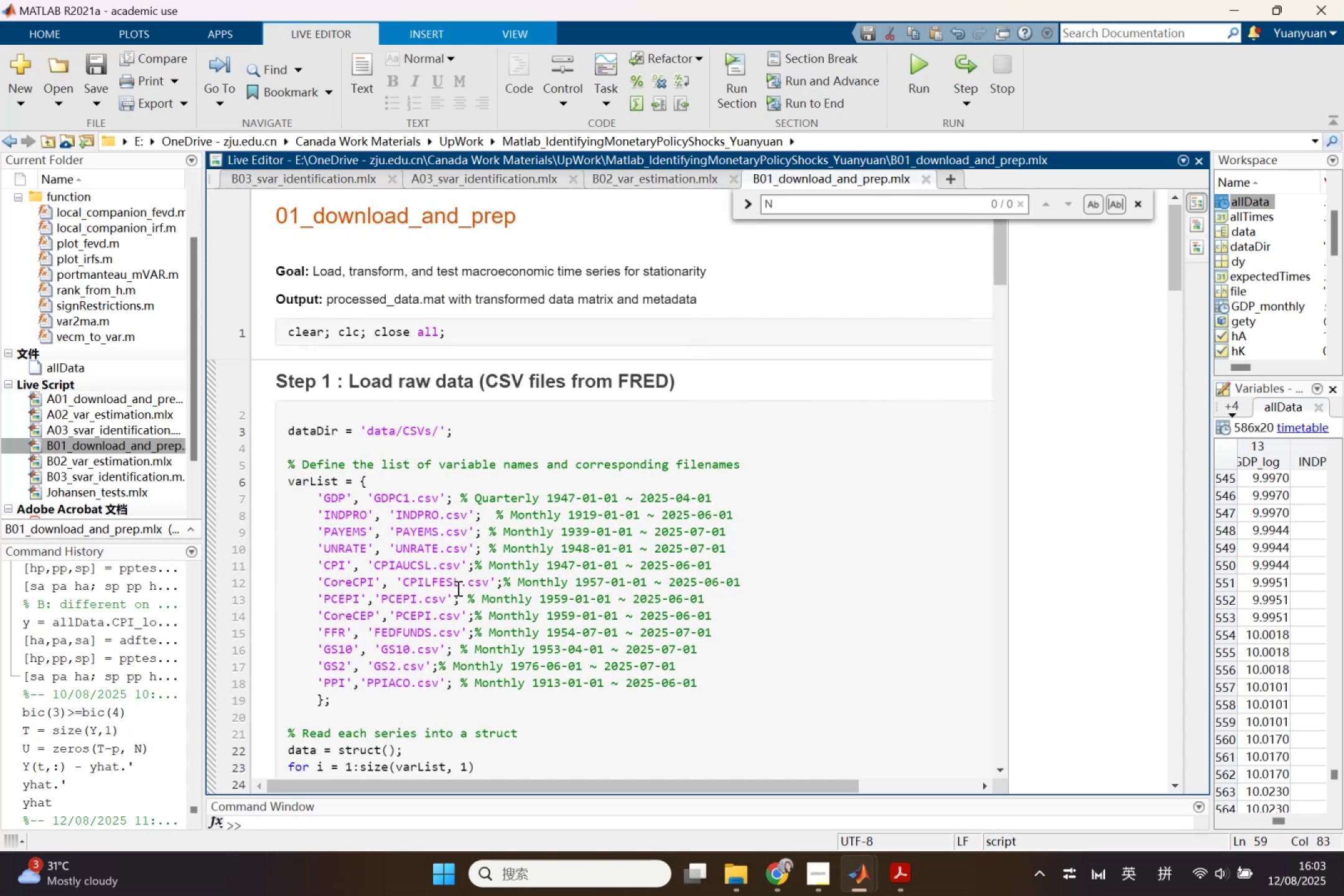 
left_click([435, 585])
 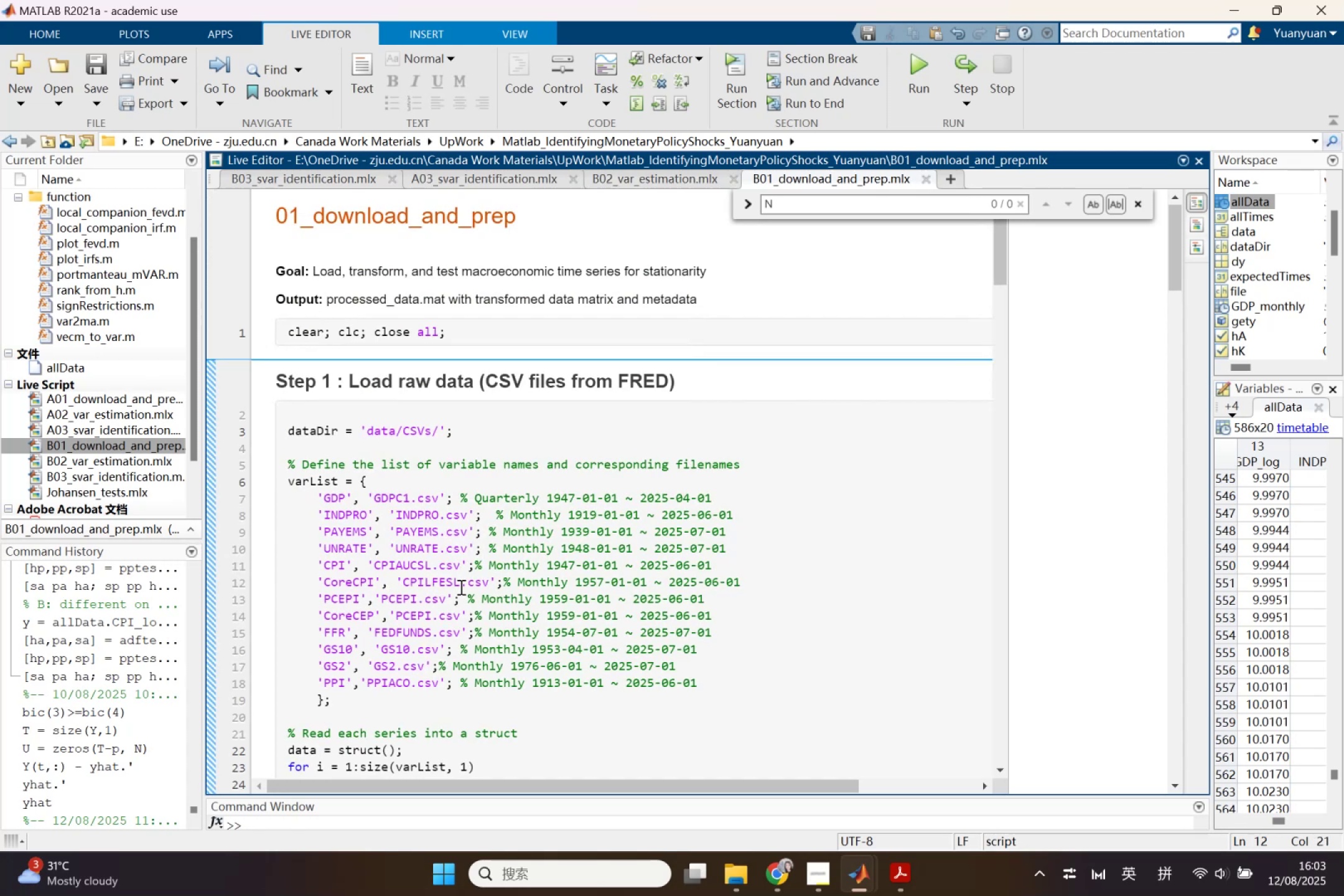 
left_click([460, 587])
 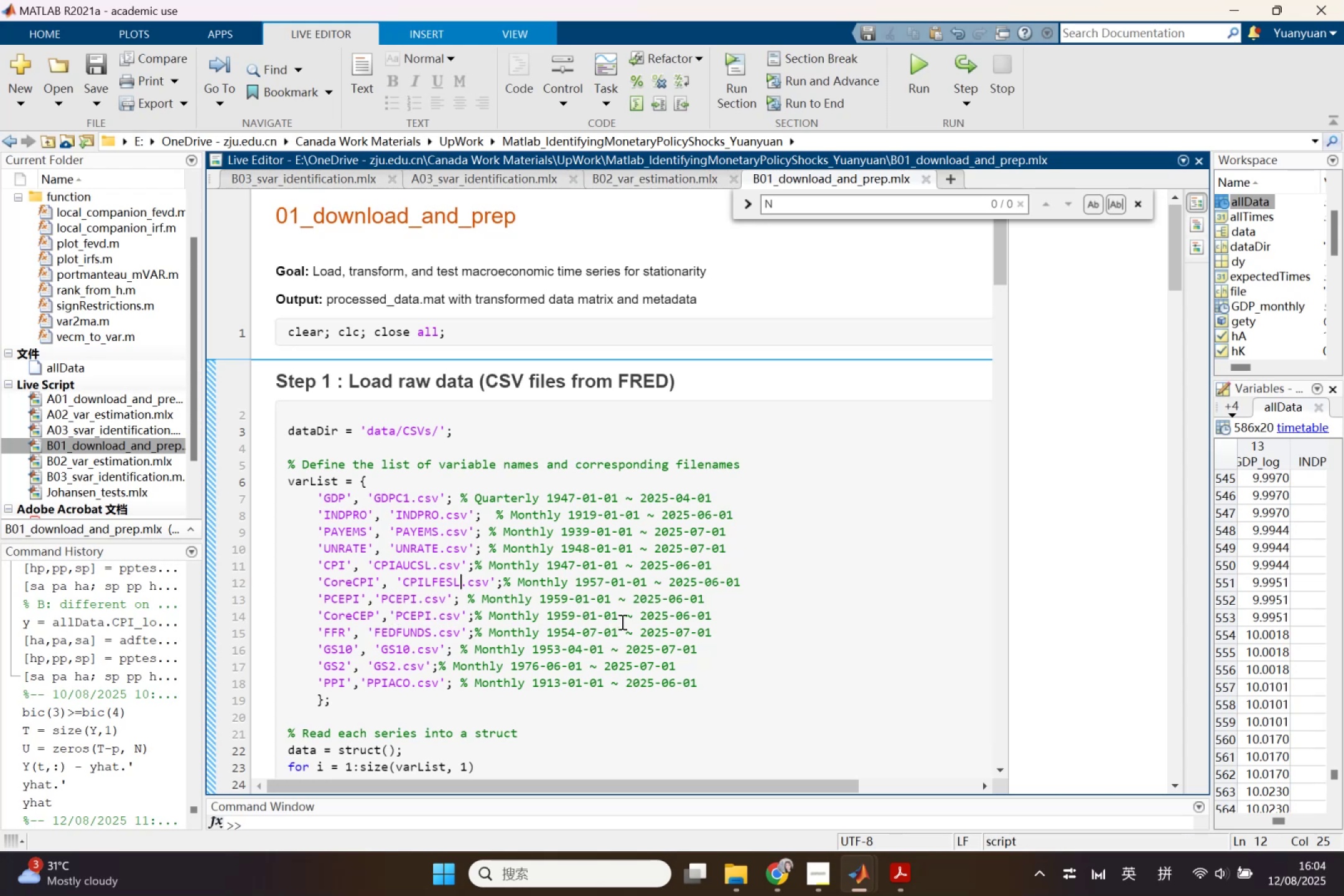 
wait(13.22)
 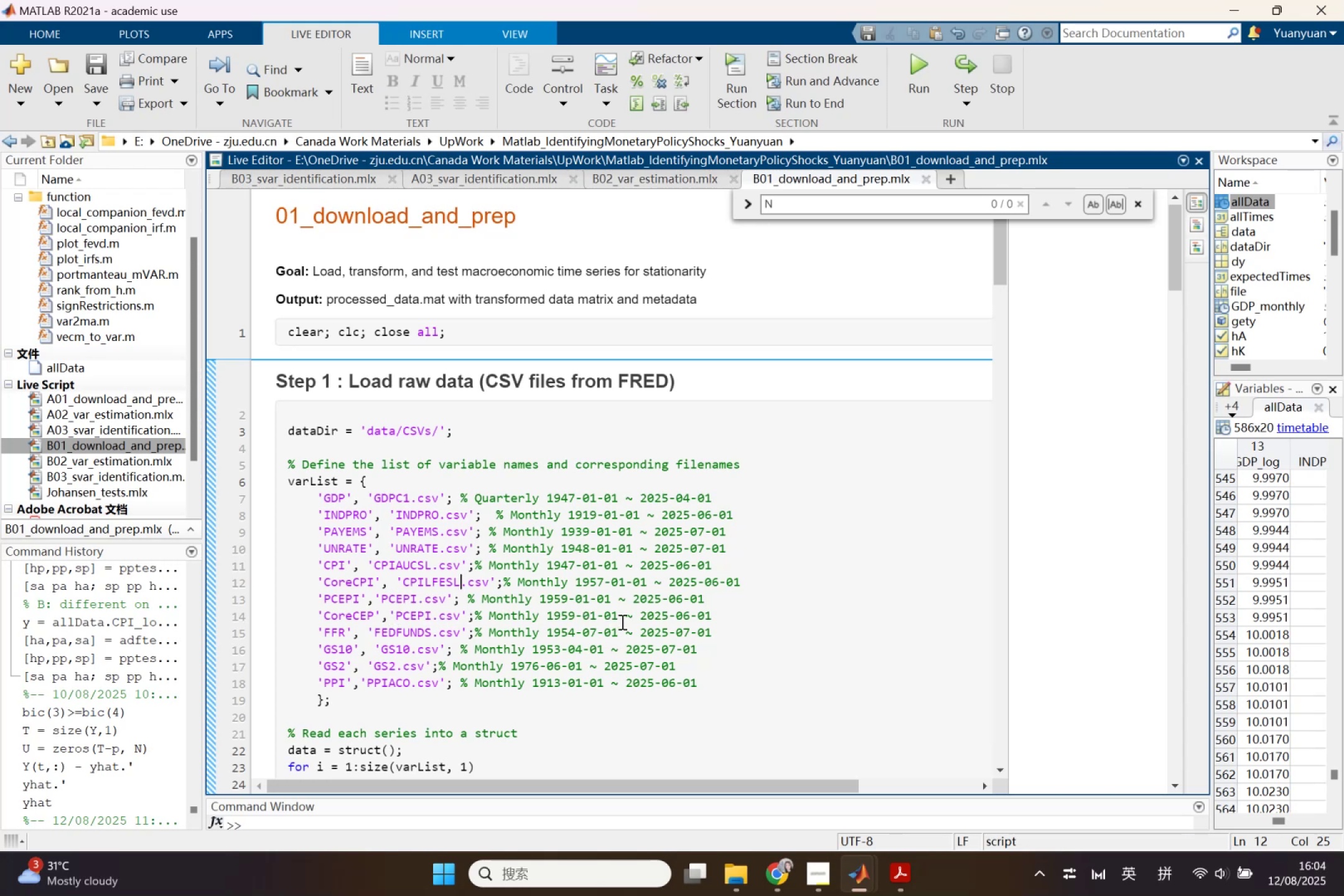 
left_click([404, 610])
 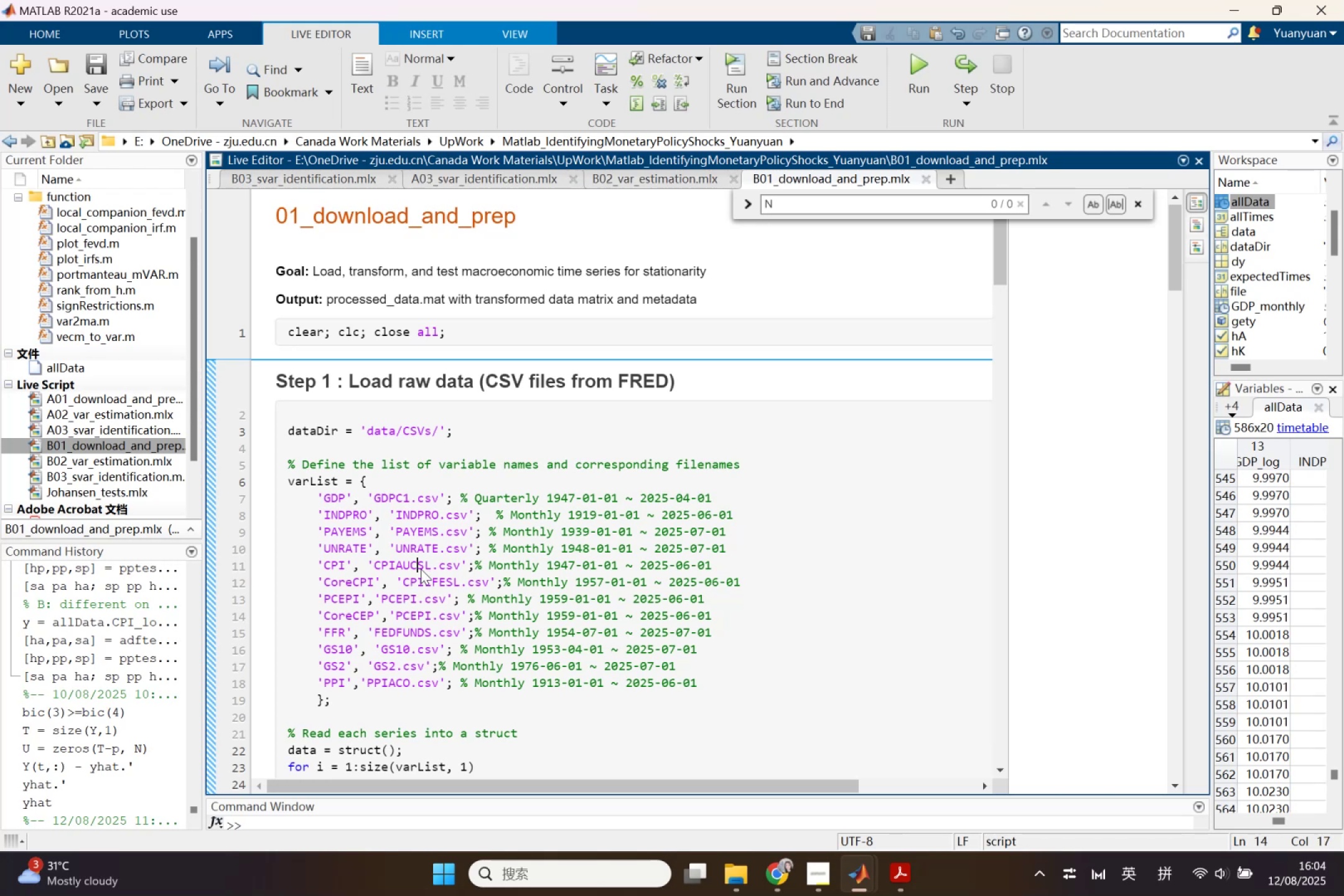 
double_click([429, 577])
 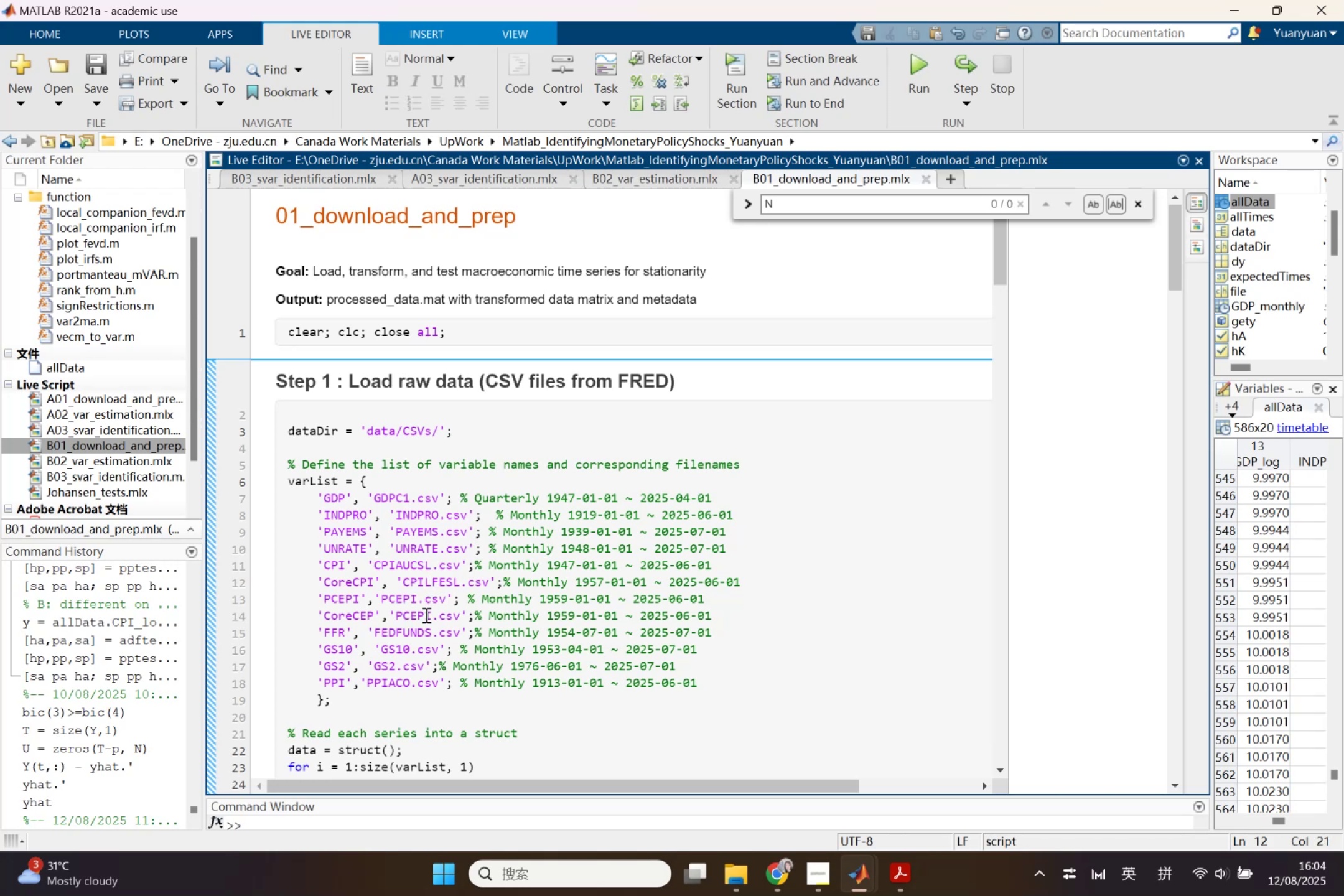 
left_click([425, 615])
 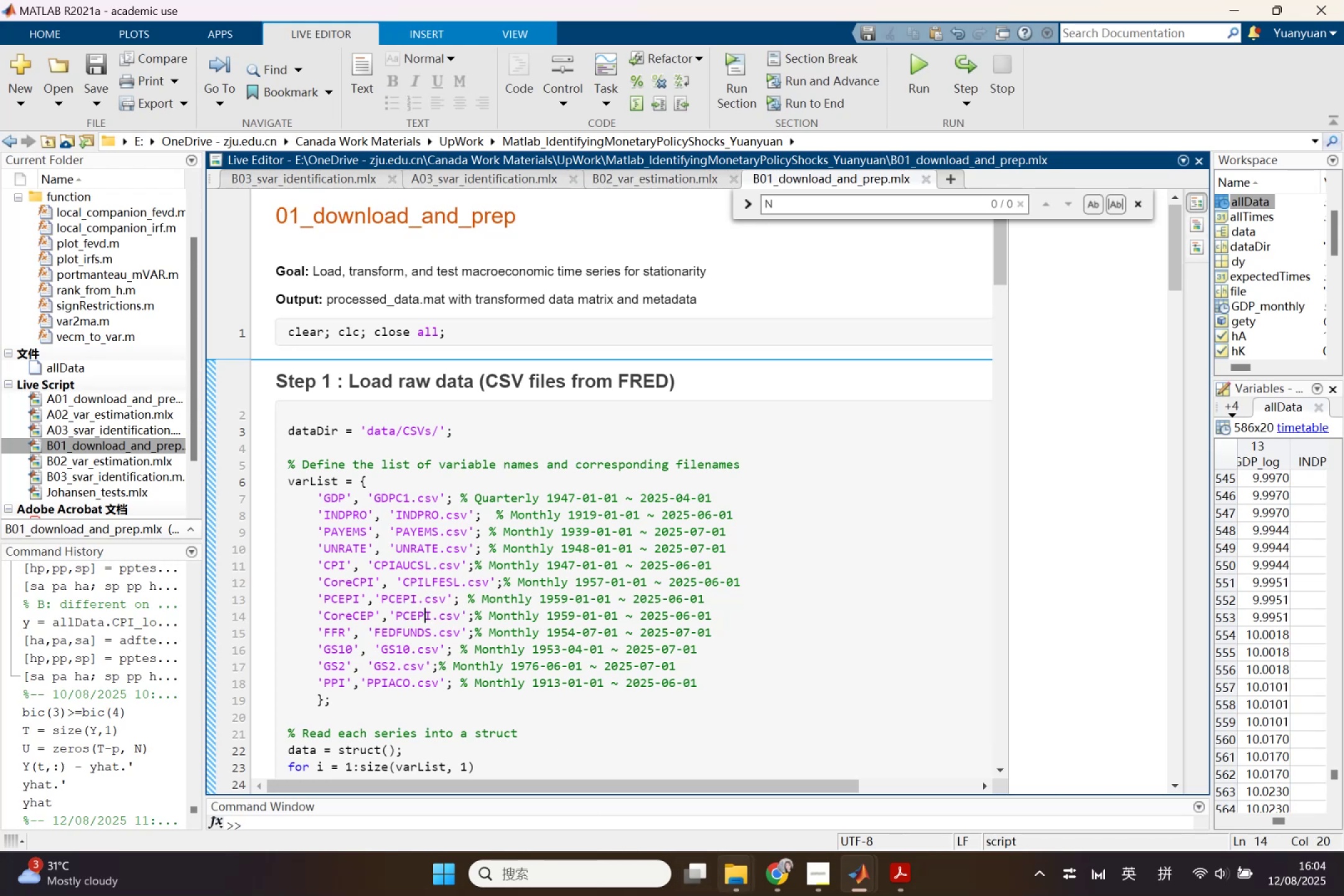 
left_click([742, 887])
 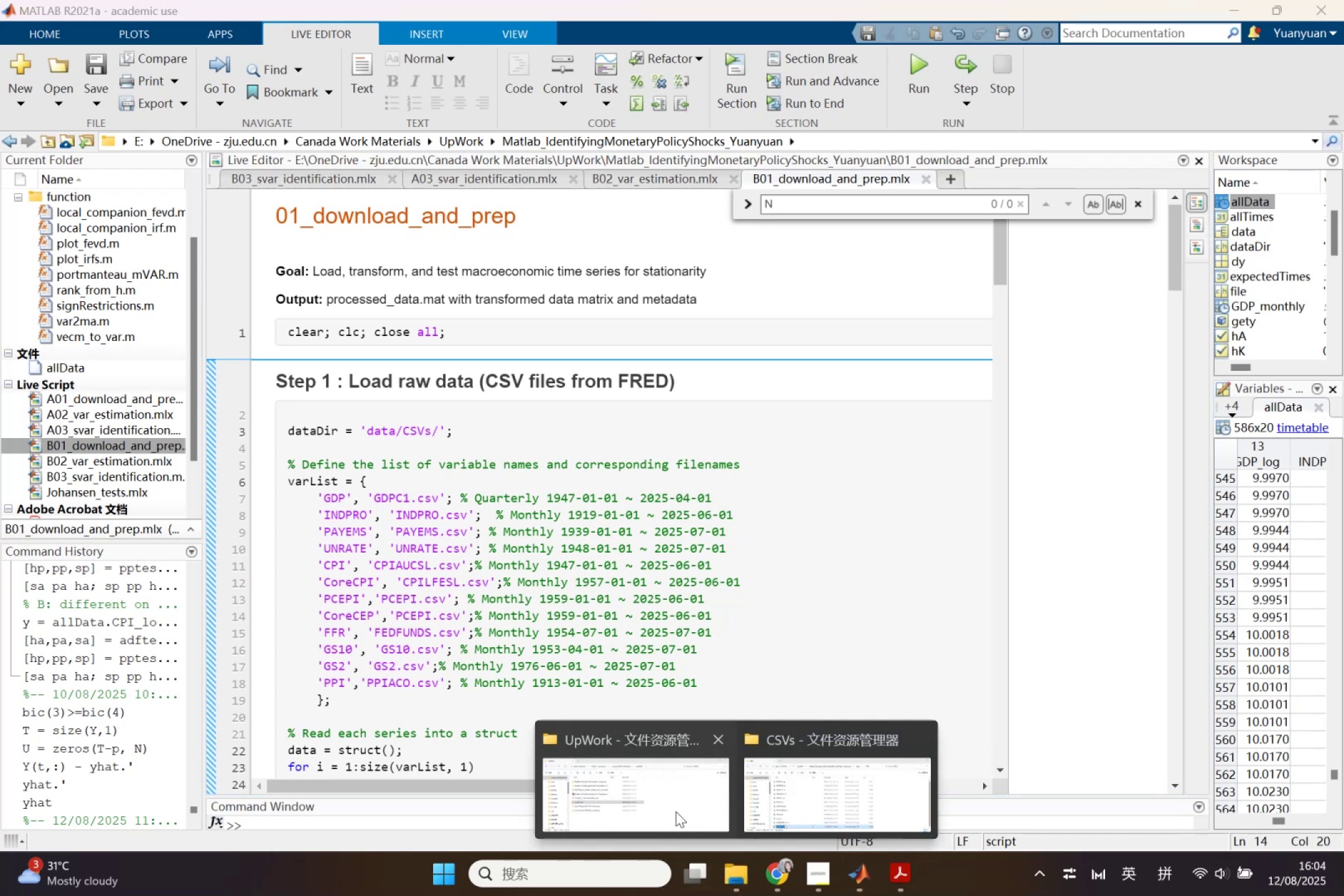 
double_click([676, 811])
 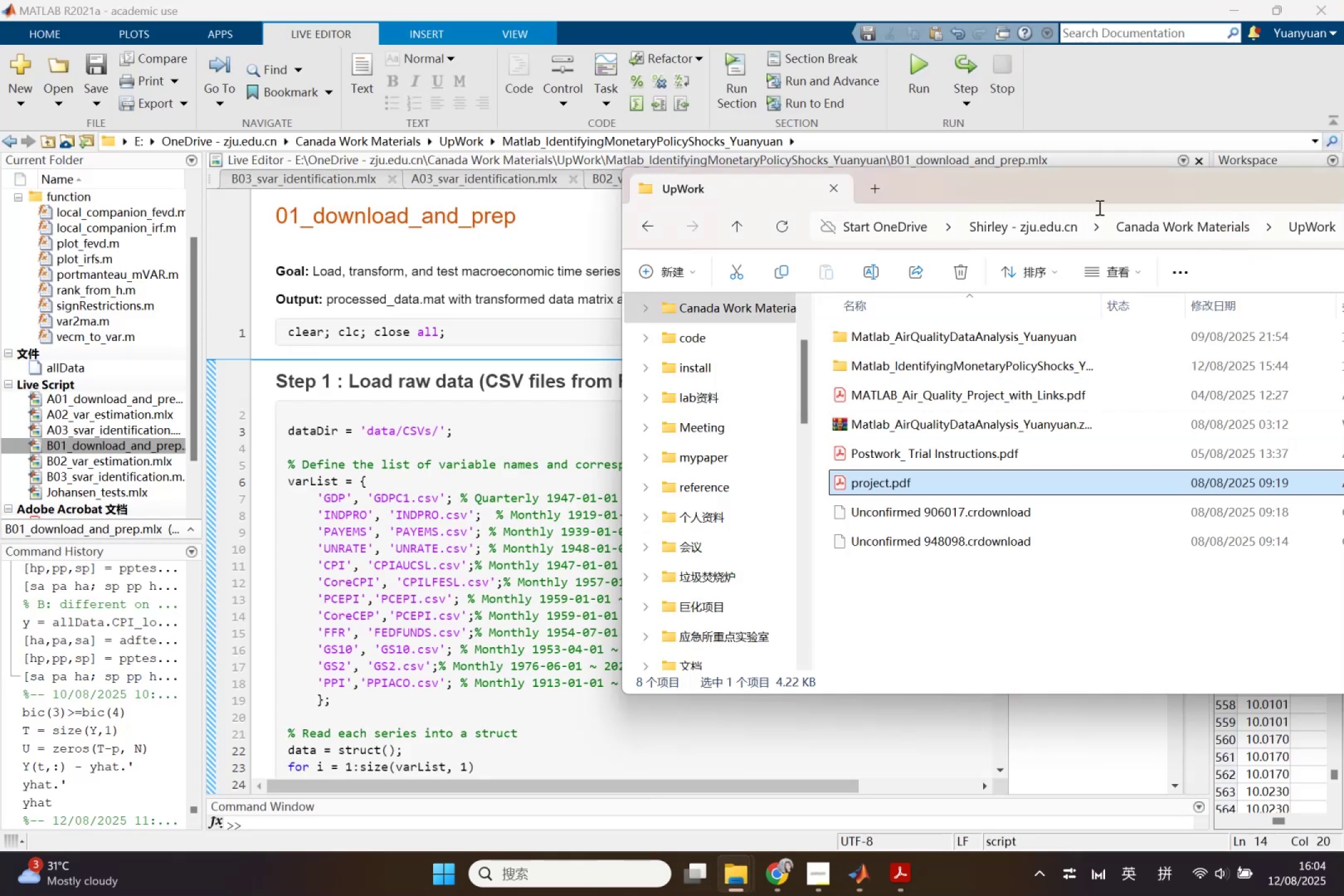 
left_click_drag(start_coordinate=[1137, 184], to_coordinate=[994, 240])
 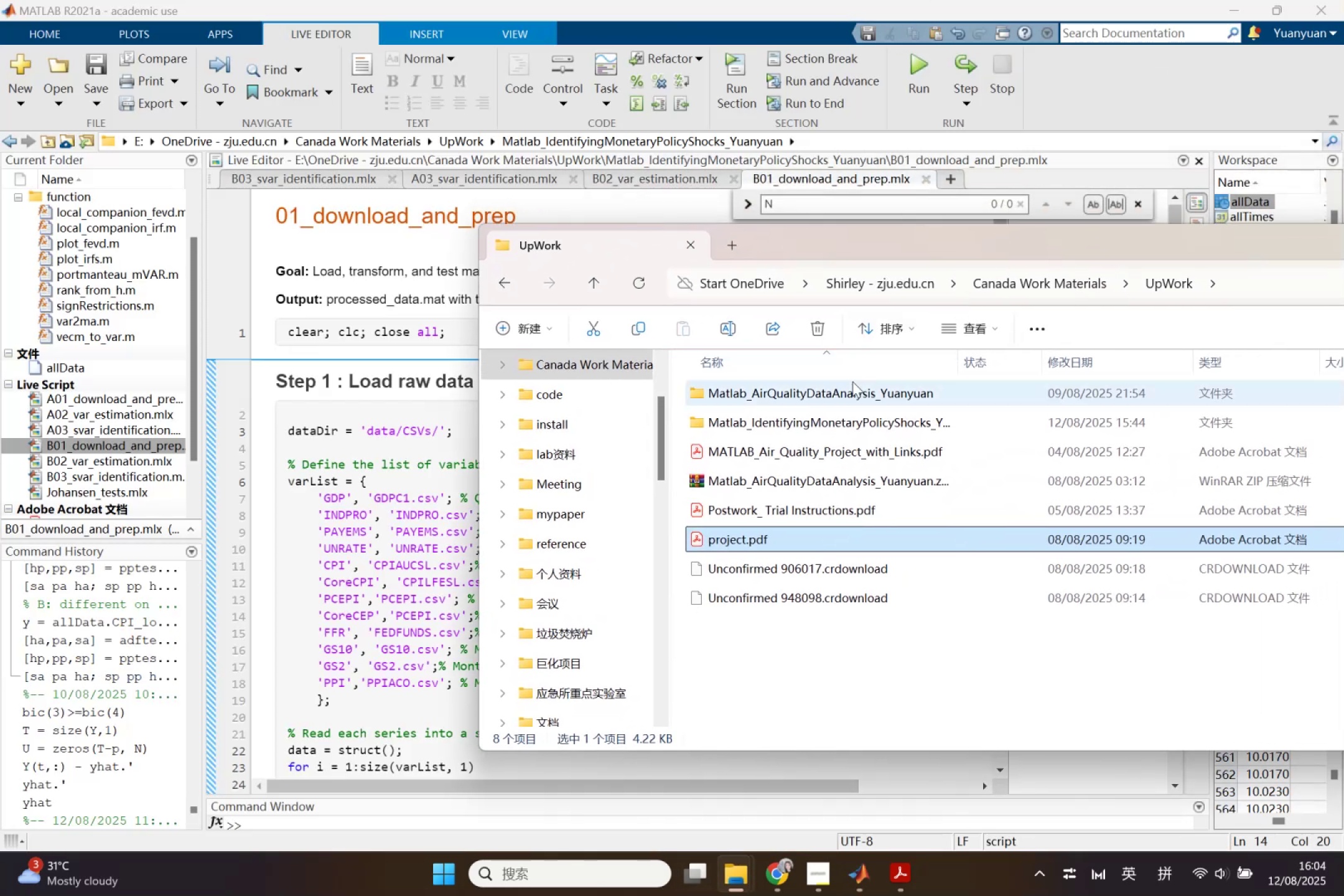 
left_click([852, 381])
 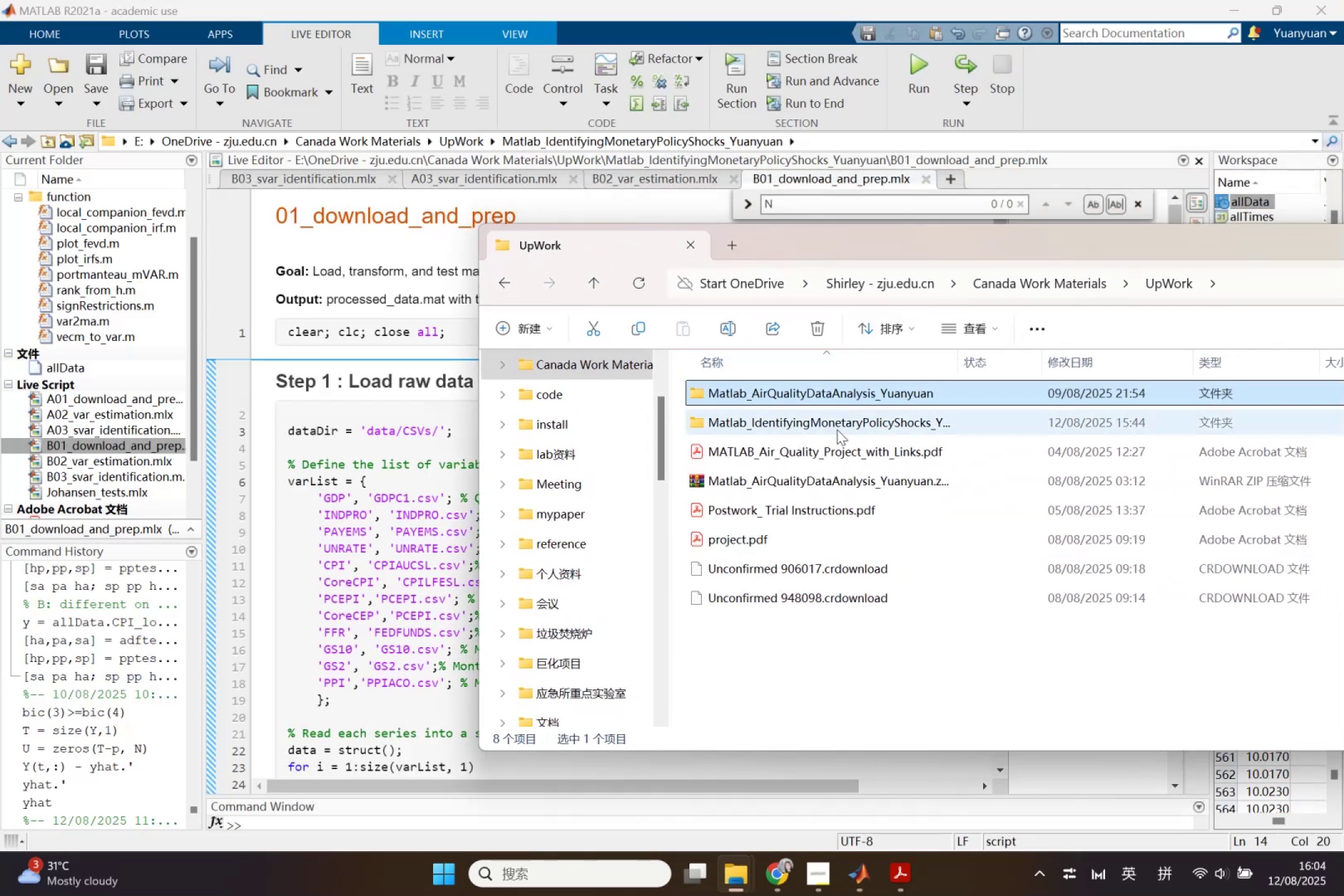 
double_click([837, 429])
 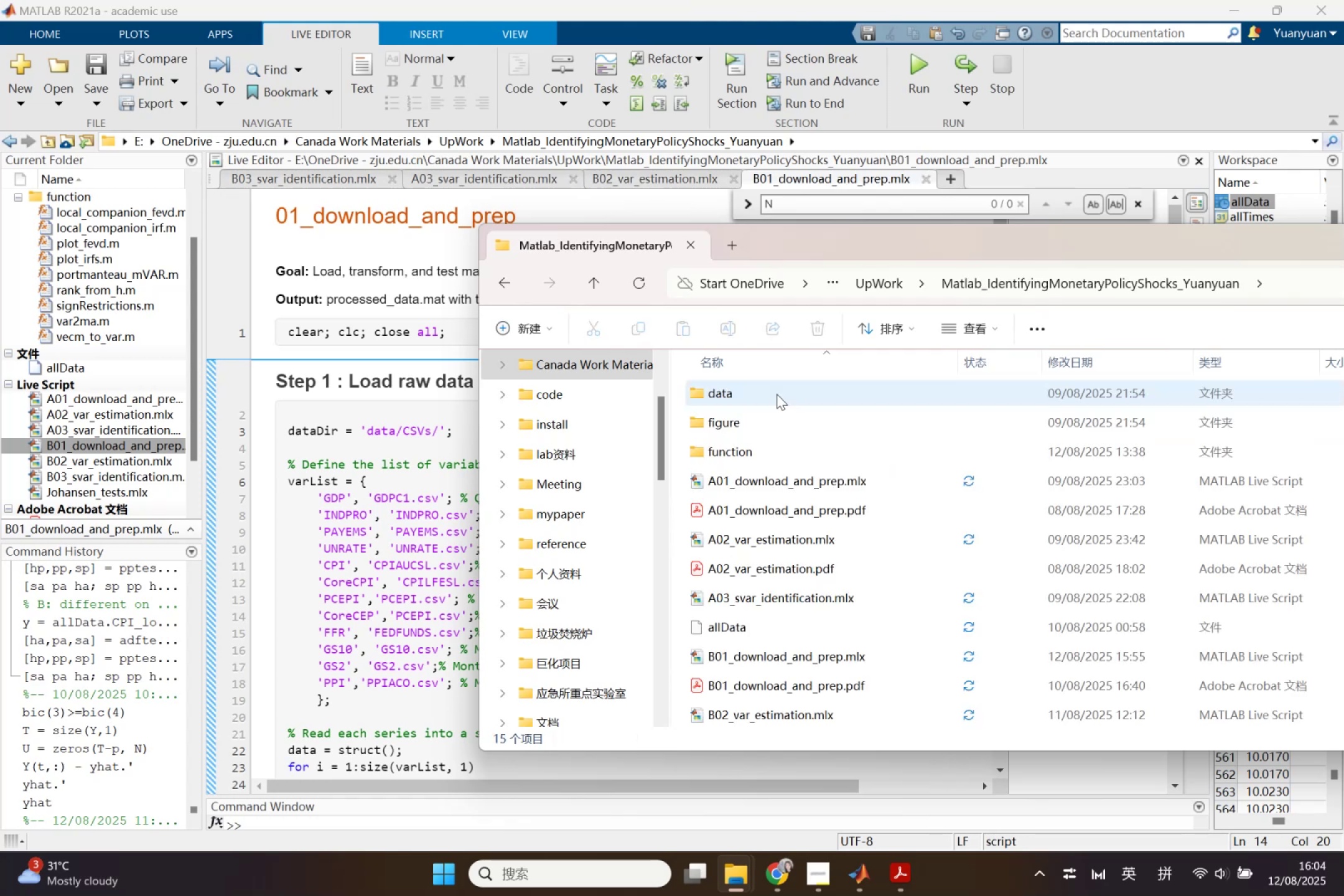 
double_click([777, 394])
 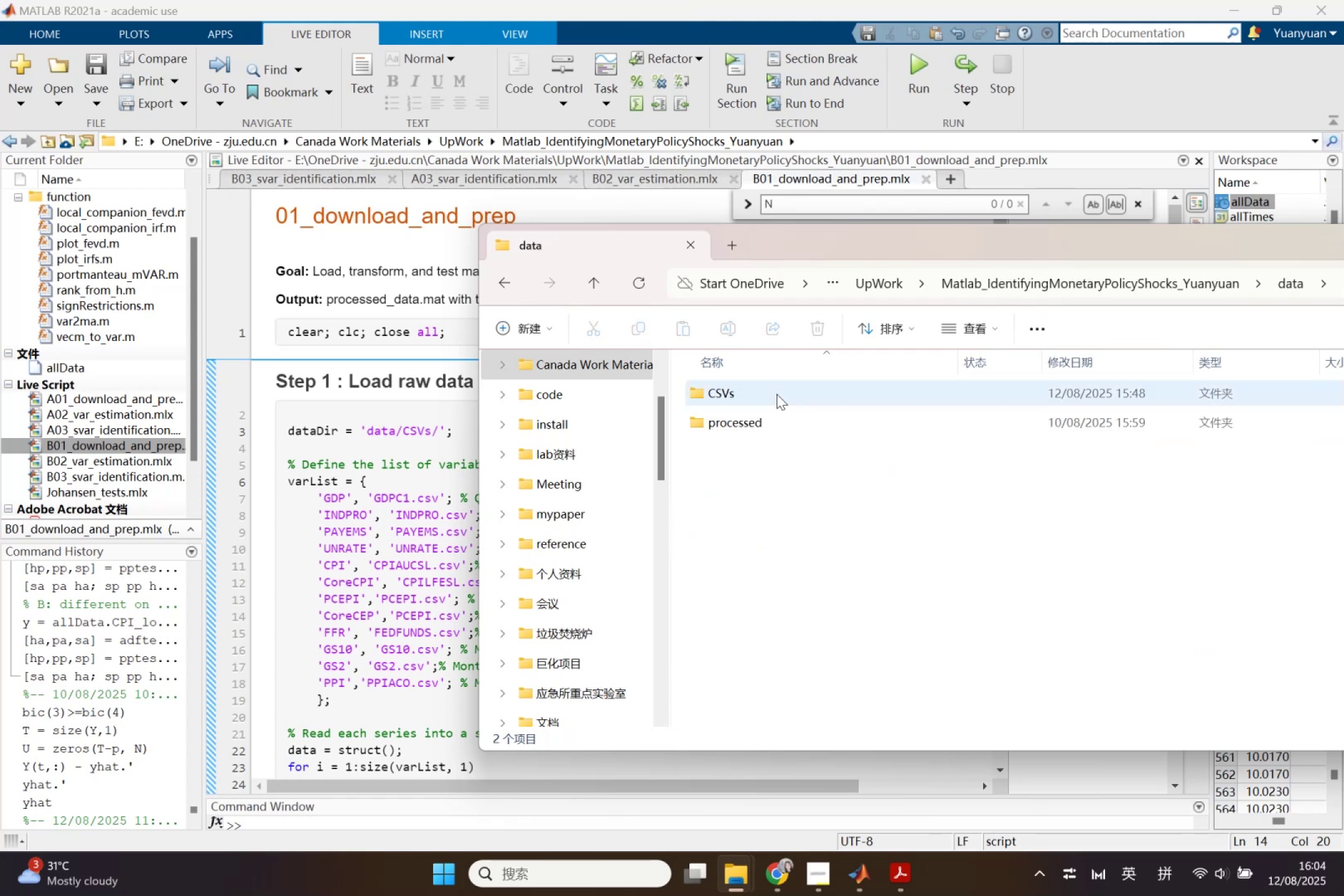 
double_click([777, 394])
 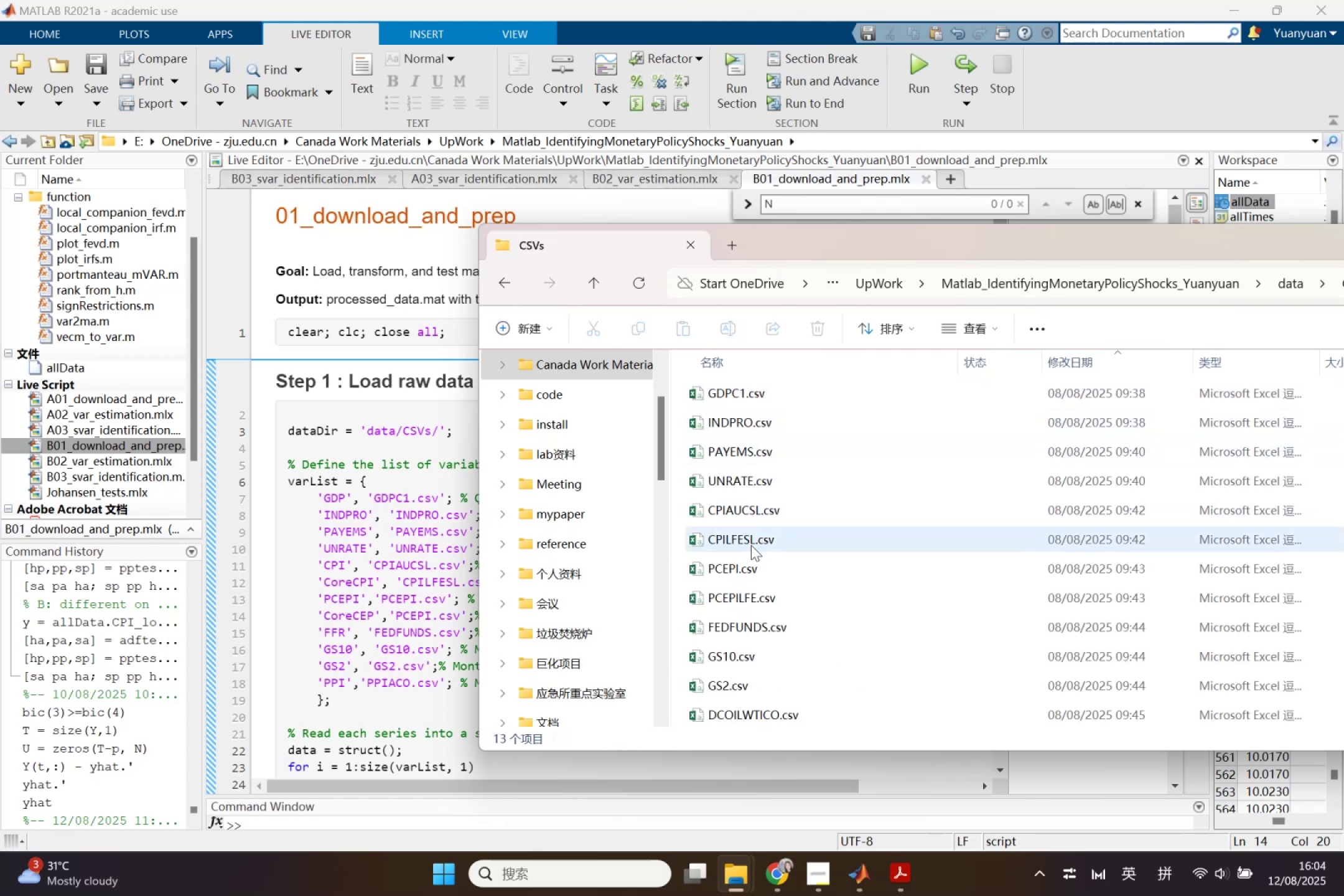 
left_click([737, 598])
 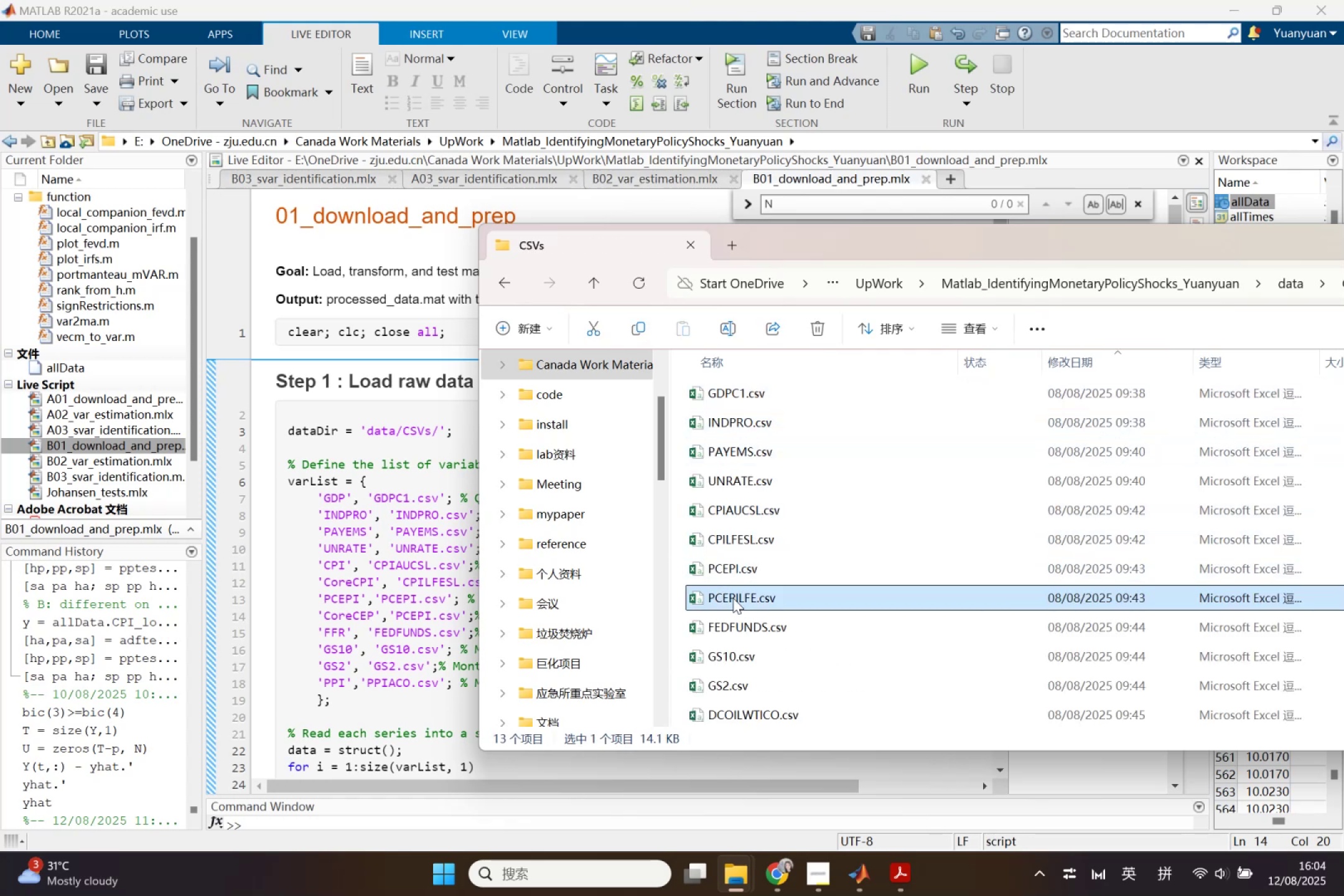 
left_click([732, 598])
 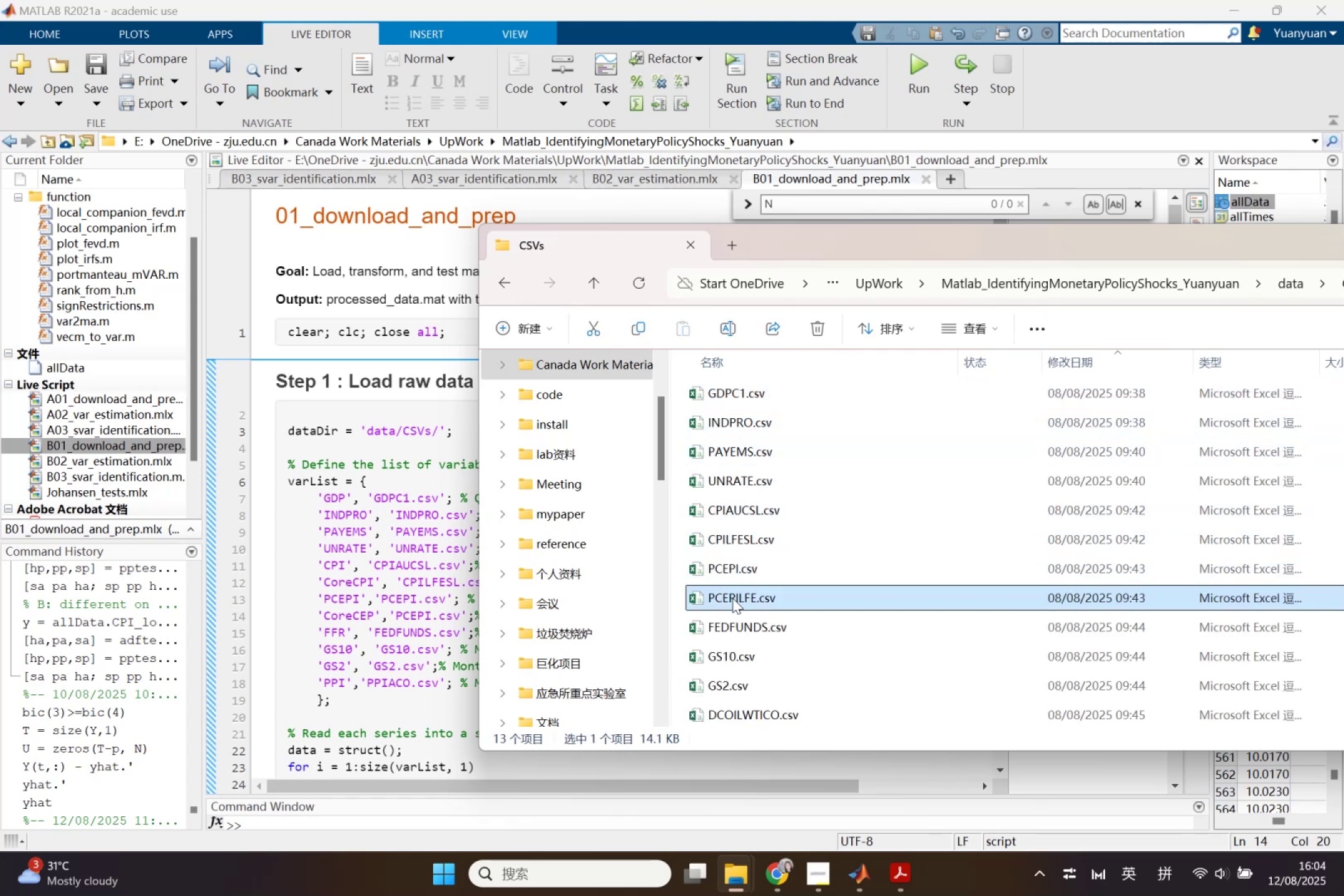 
key(Control+C)
 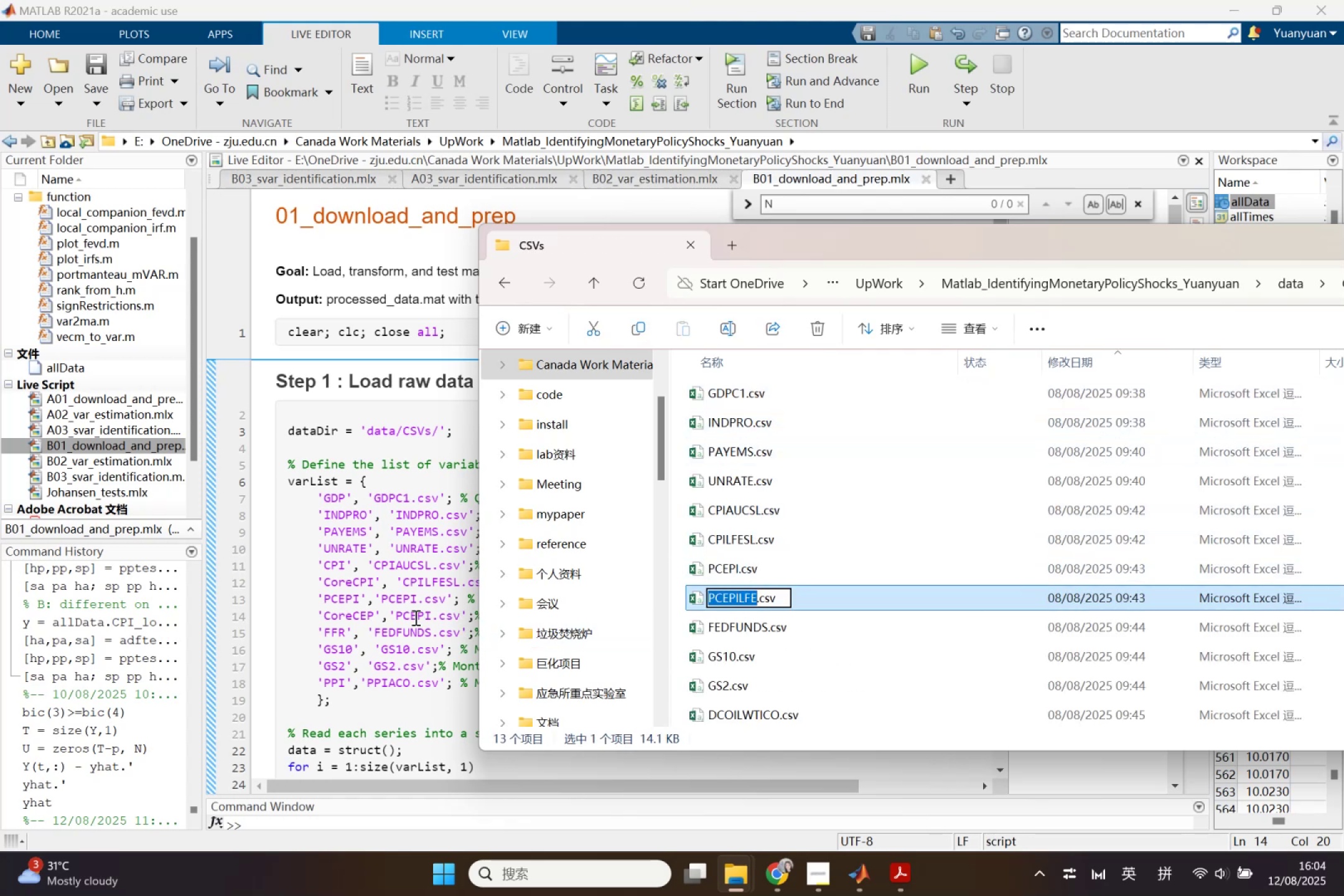 
left_click([414, 617])
 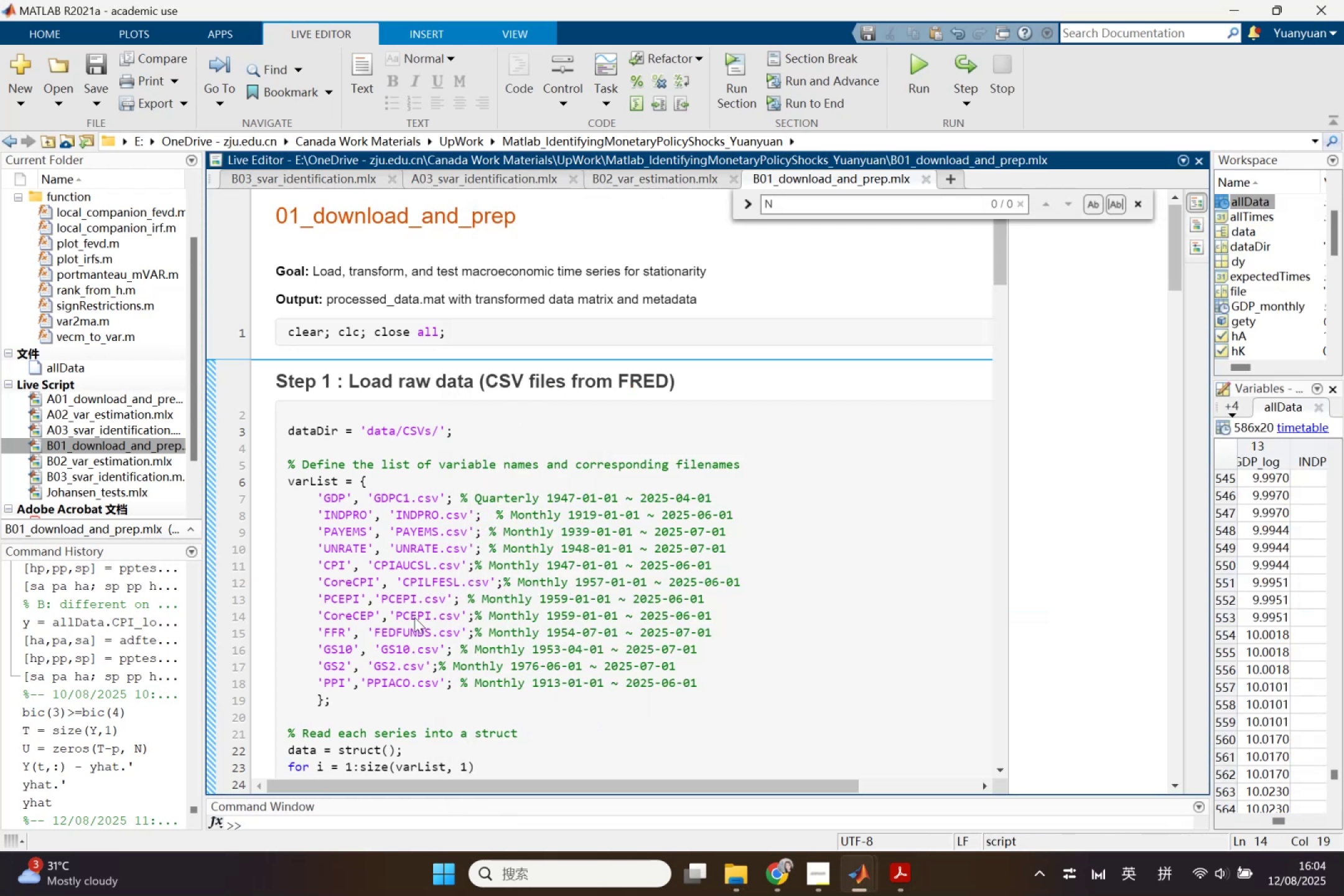 
double_click([414, 617])
 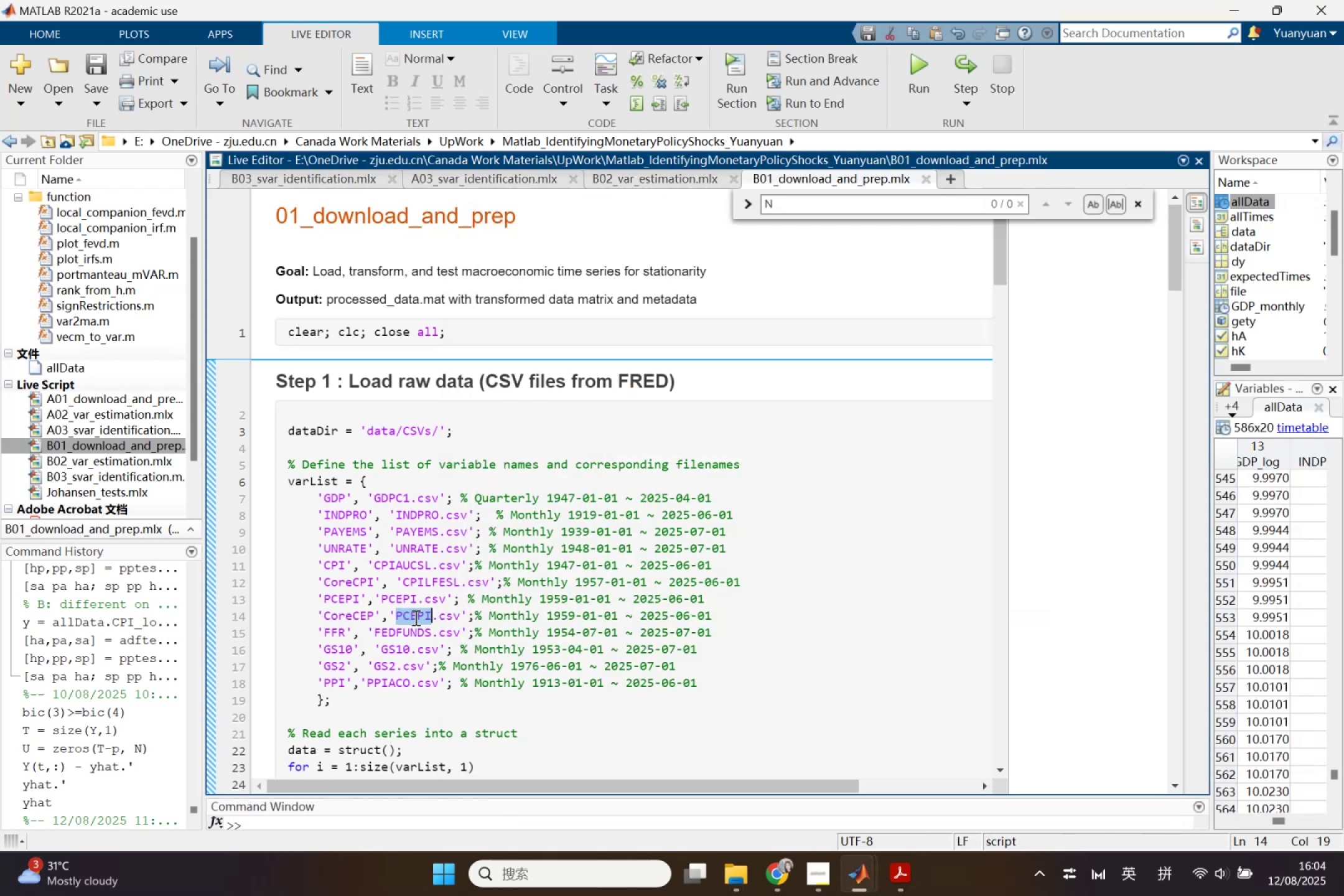 
key(Control+ControlLeft)
 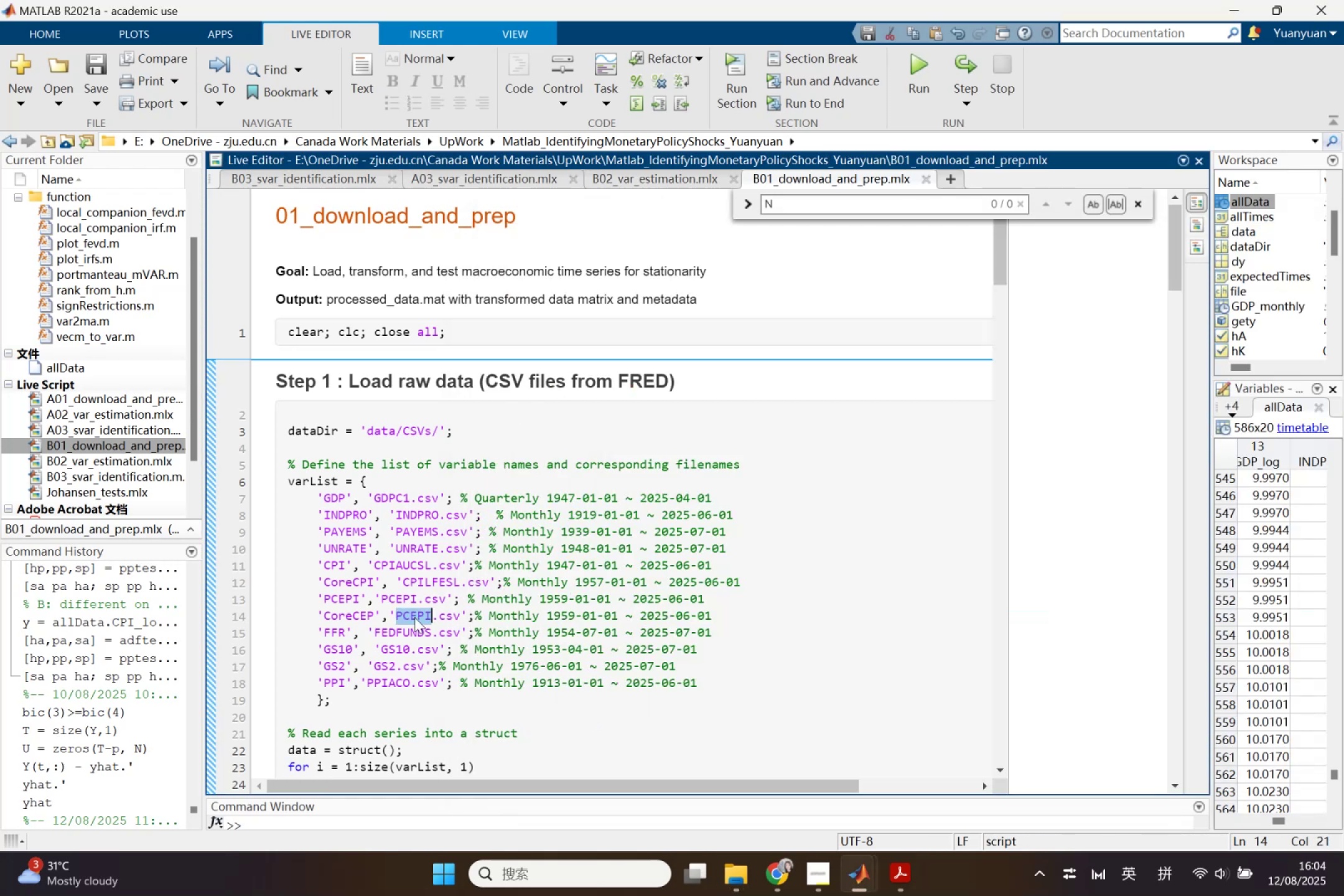 
key(Control+V)
 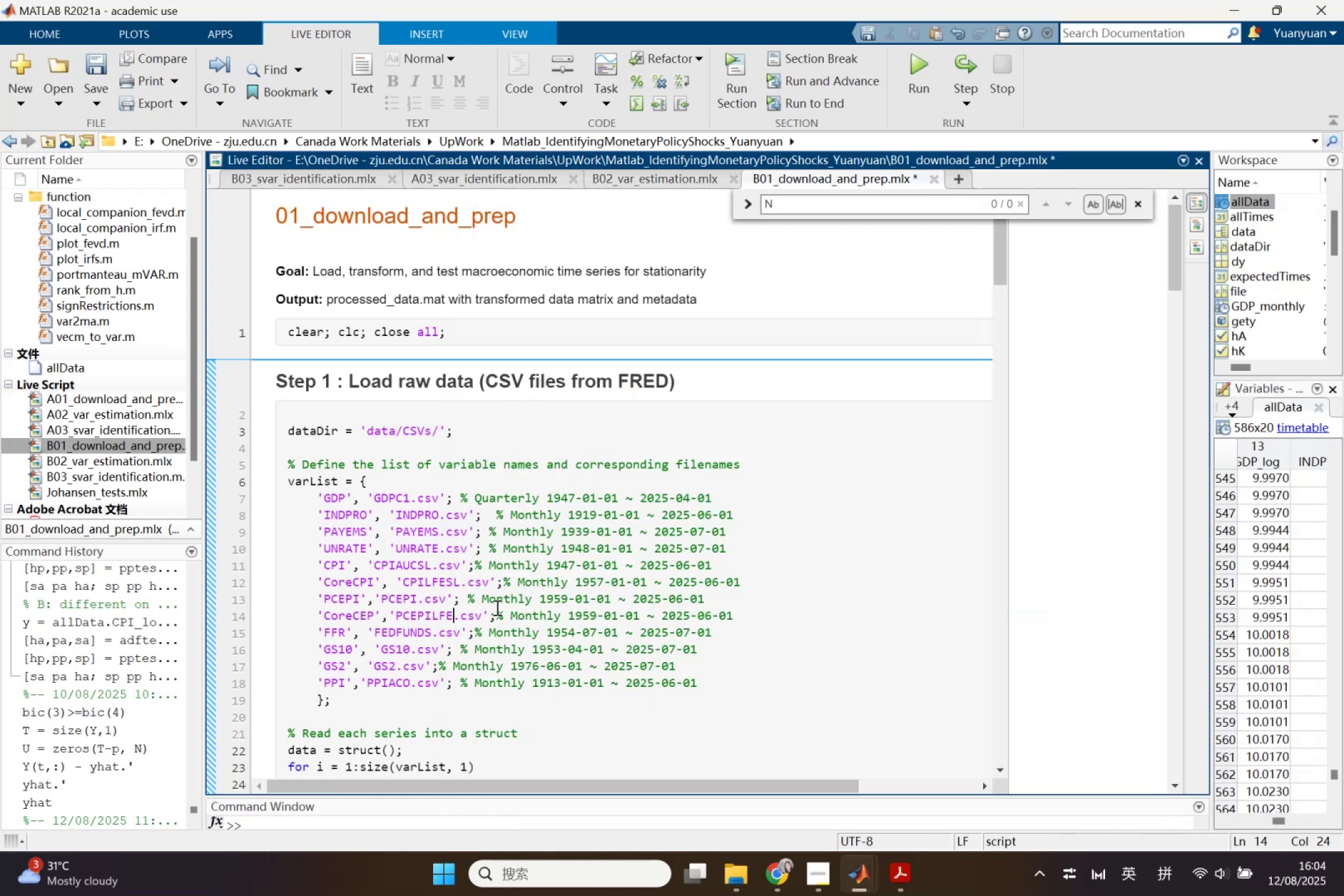 
scroll: coordinate [500, 615], scroll_direction: down, amount: 1.0
 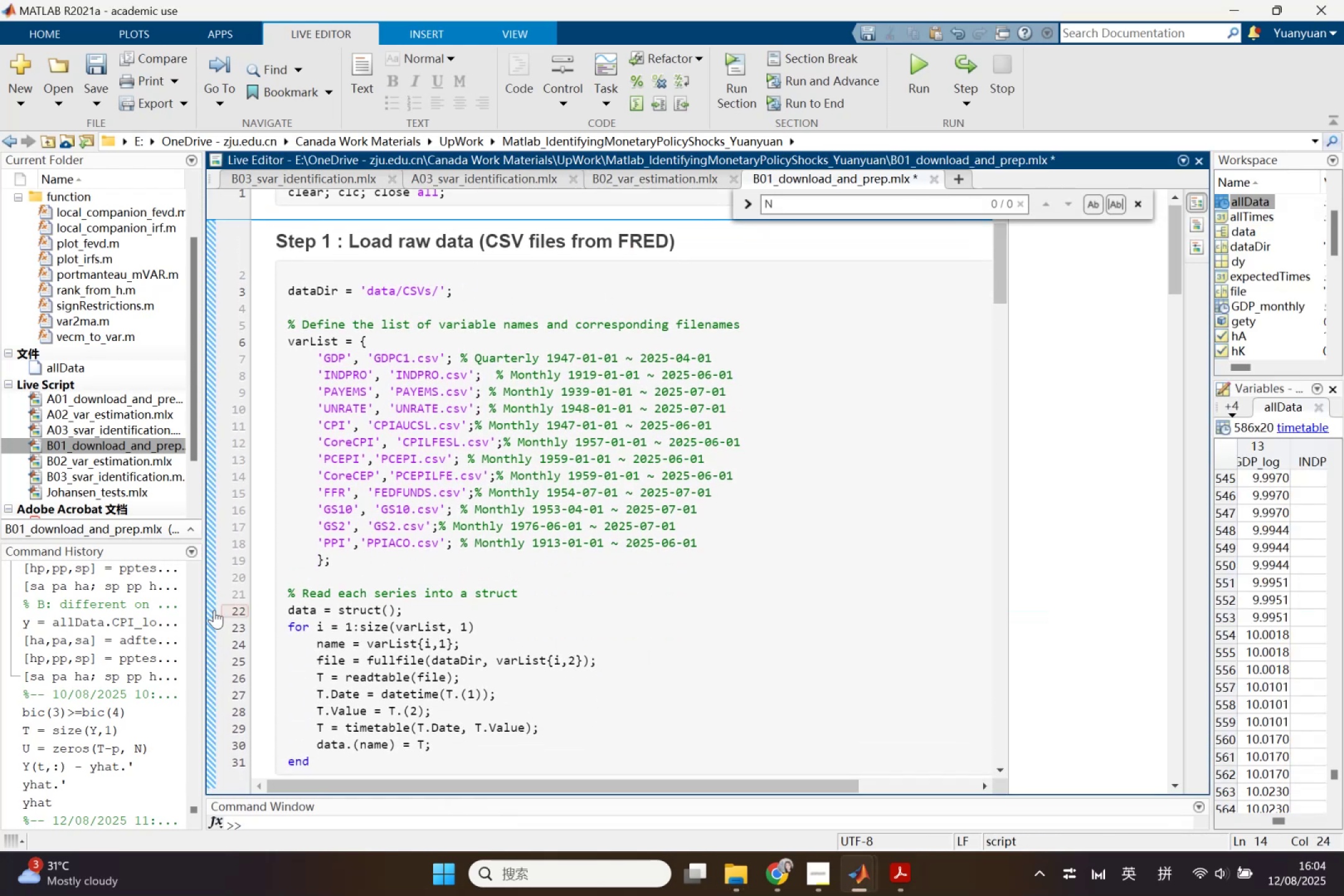 
left_click([589, 545])
 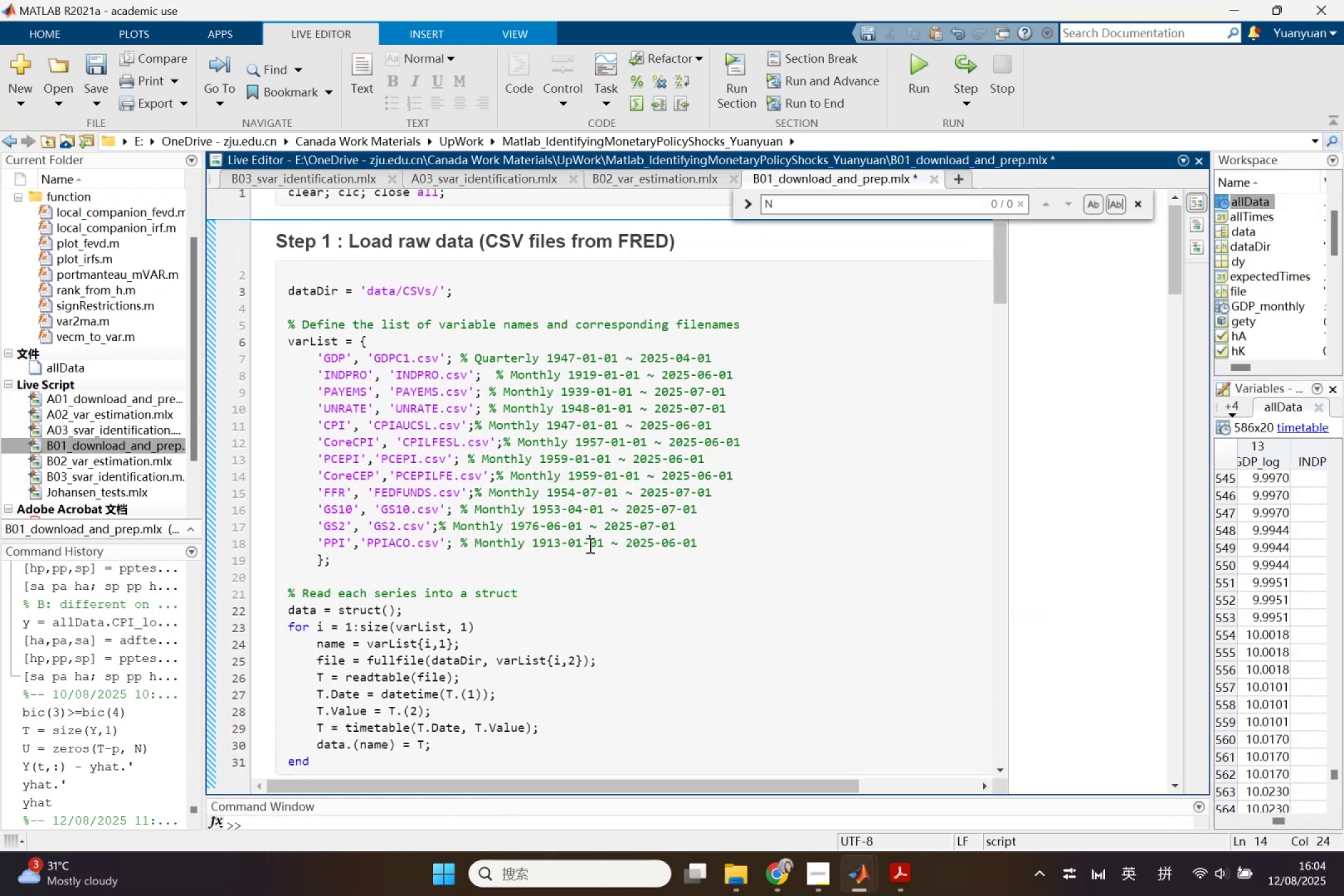 
key(Control+S)
 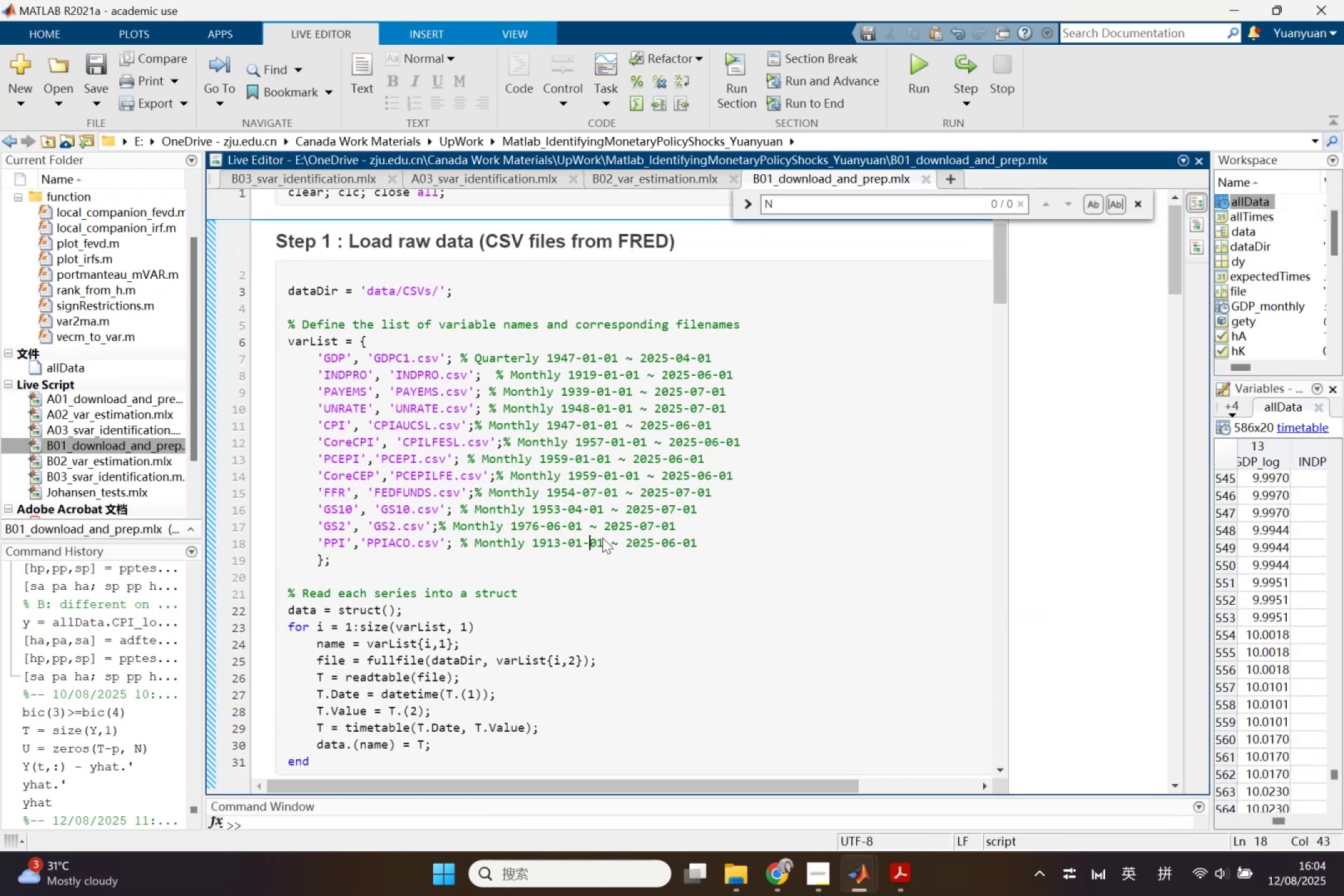 
left_click([623, 566])
 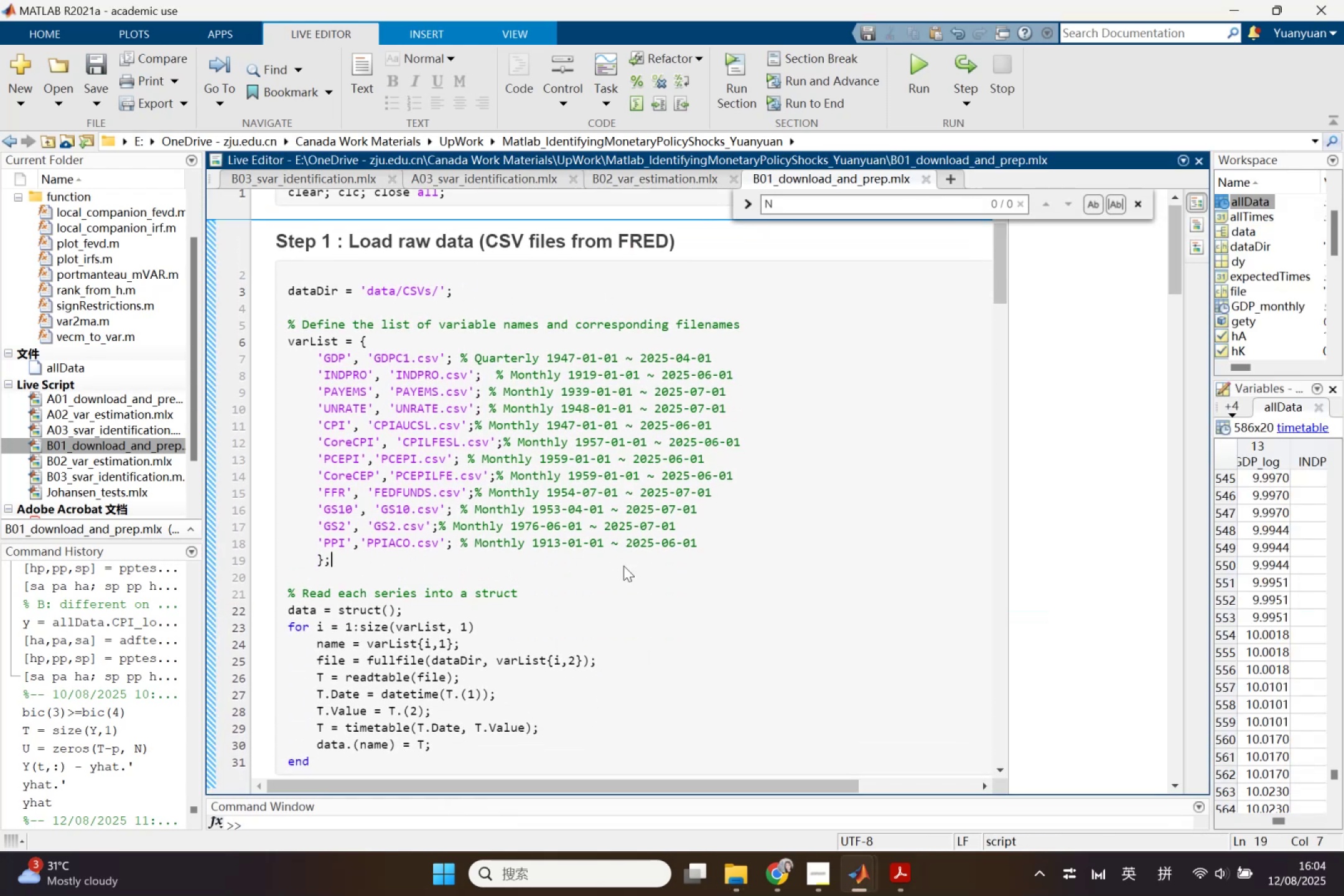 
scroll: coordinate [742, 510], scroll_direction: down, amount: 11.0
 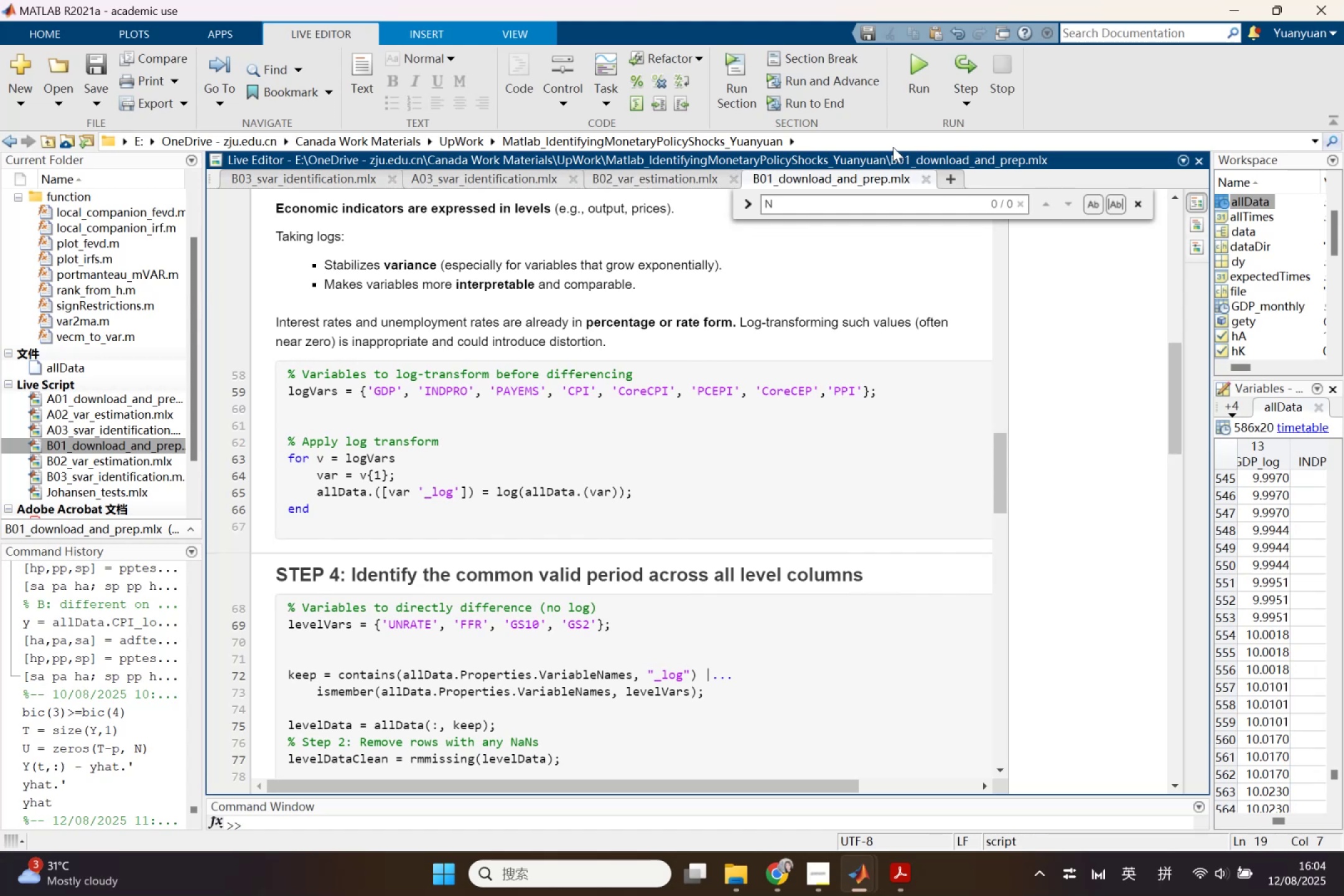 
left_click([916, 78])
 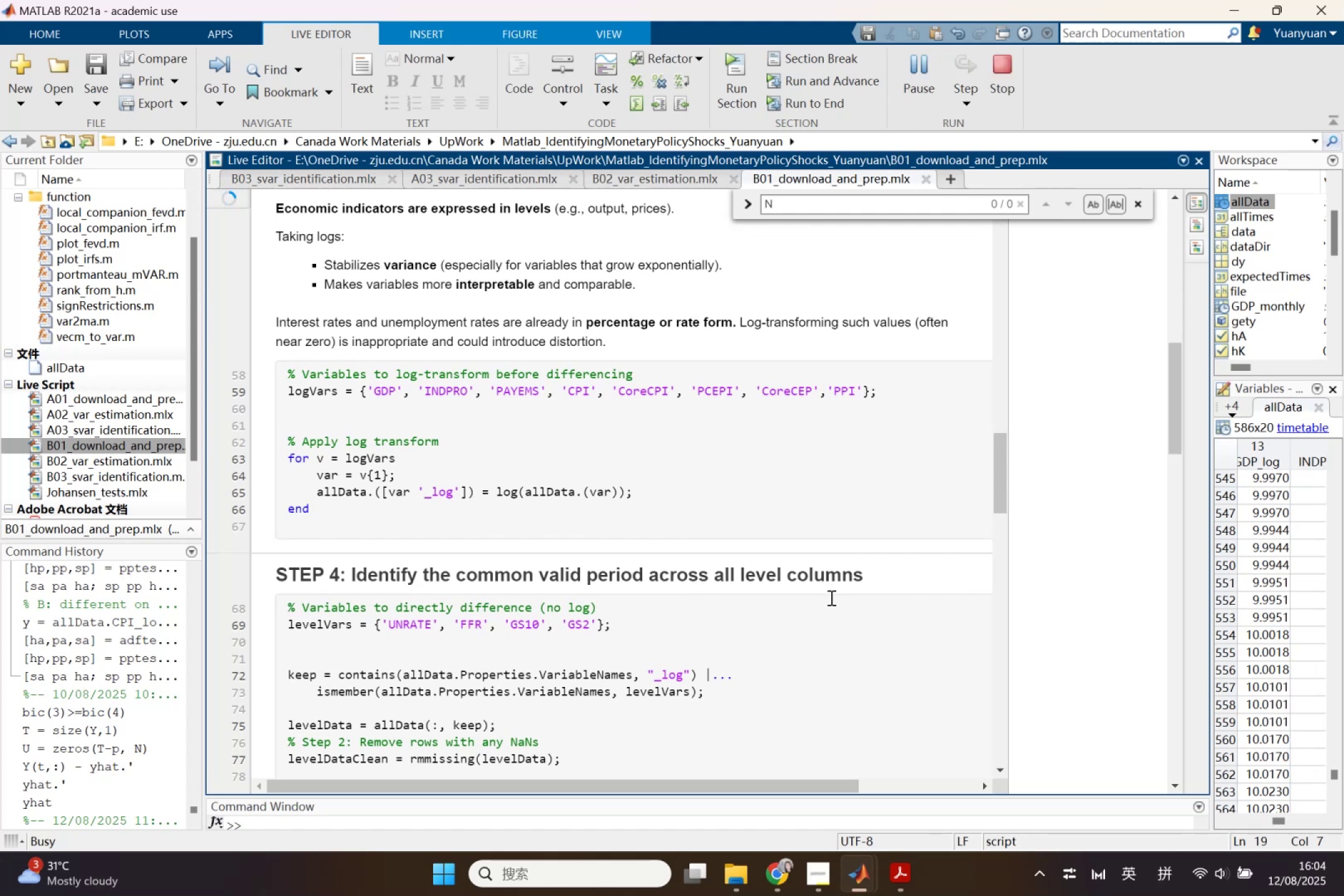 
wait(8.26)
 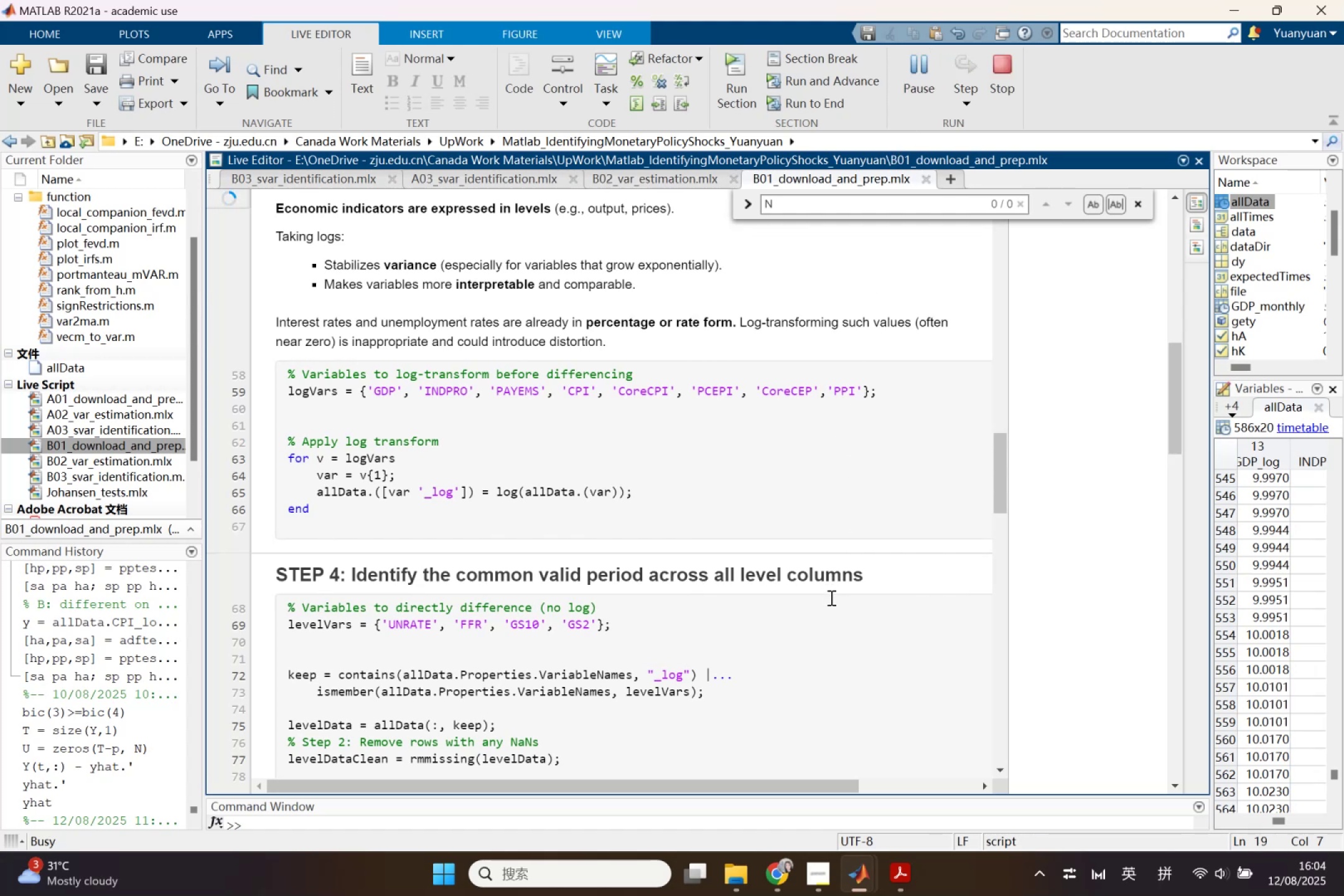 
left_click([709, 803])
 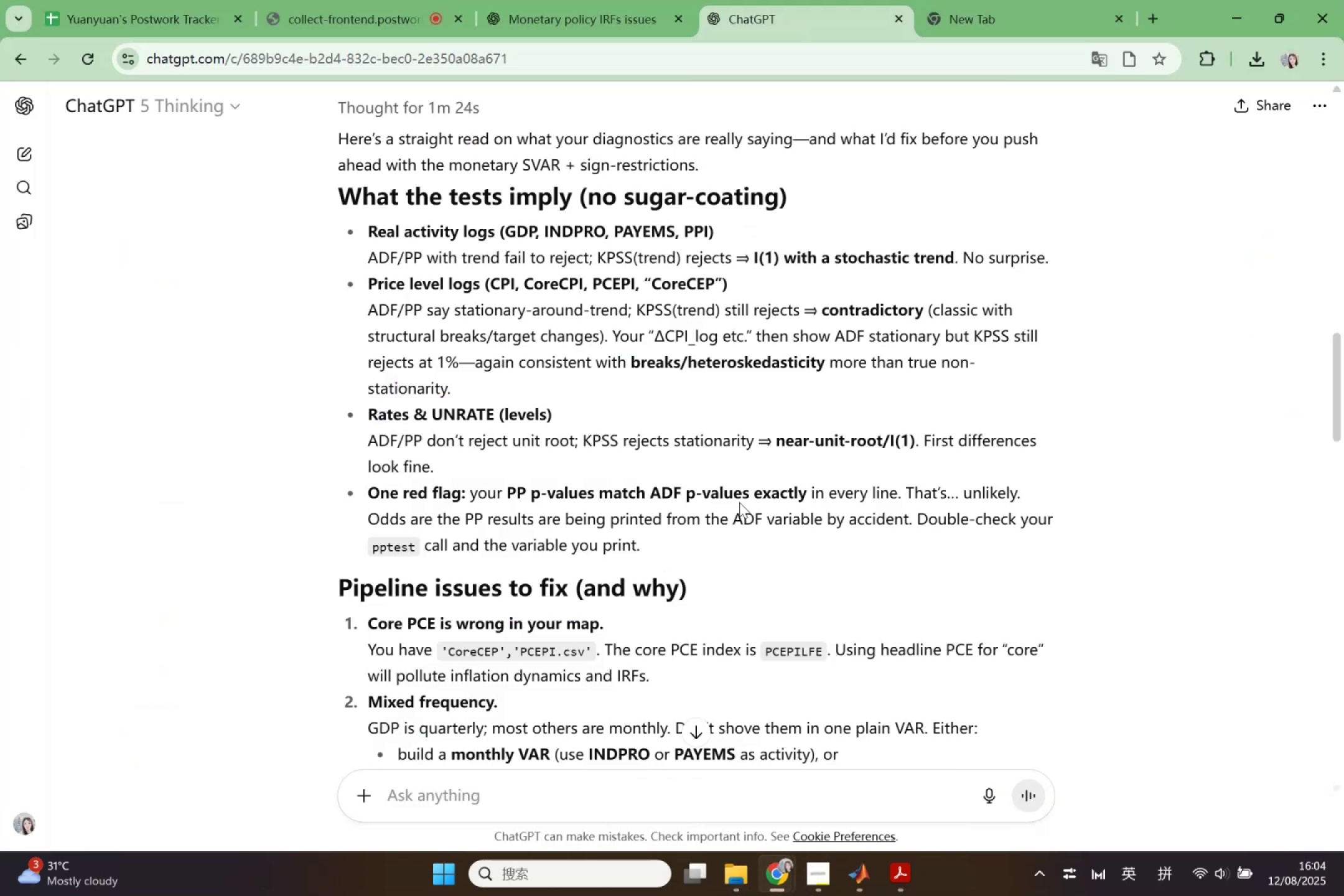 
scroll: coordinate [739, 502], scroll_direction: up, amount: 2.0
 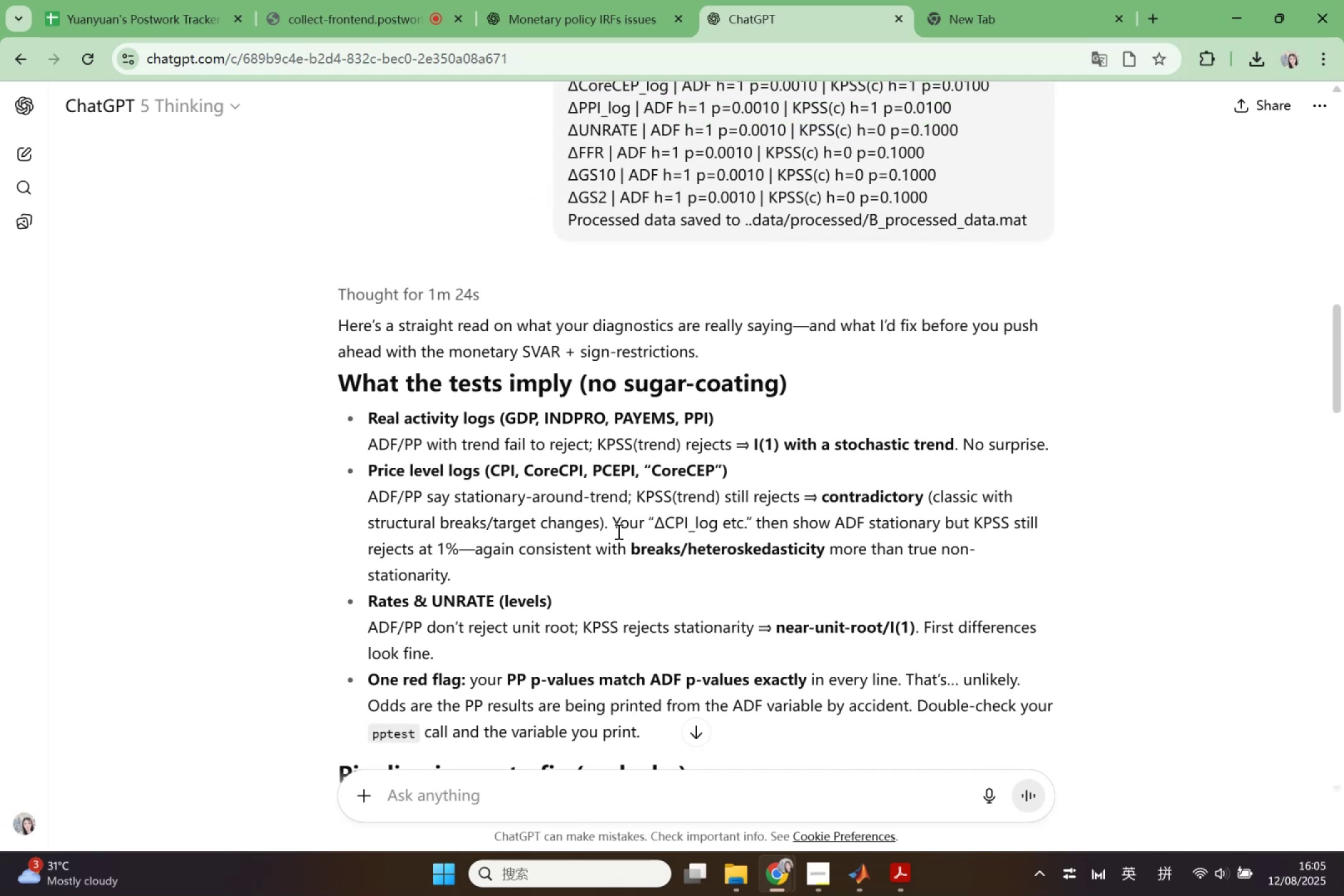 
wait(14.58)
 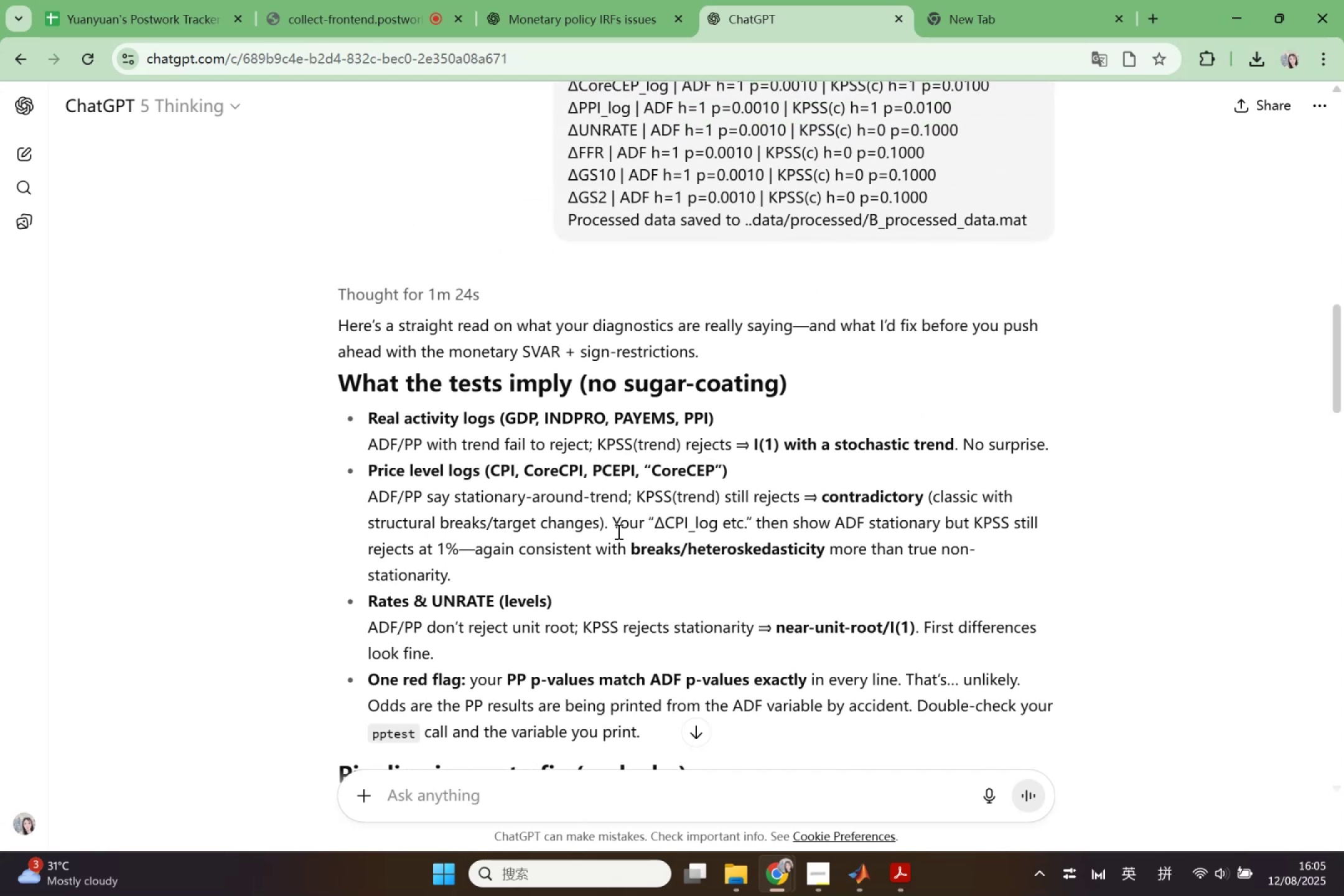 
scroll: coordinate [502, 561], scroll_direction: down, amount: 2.0
 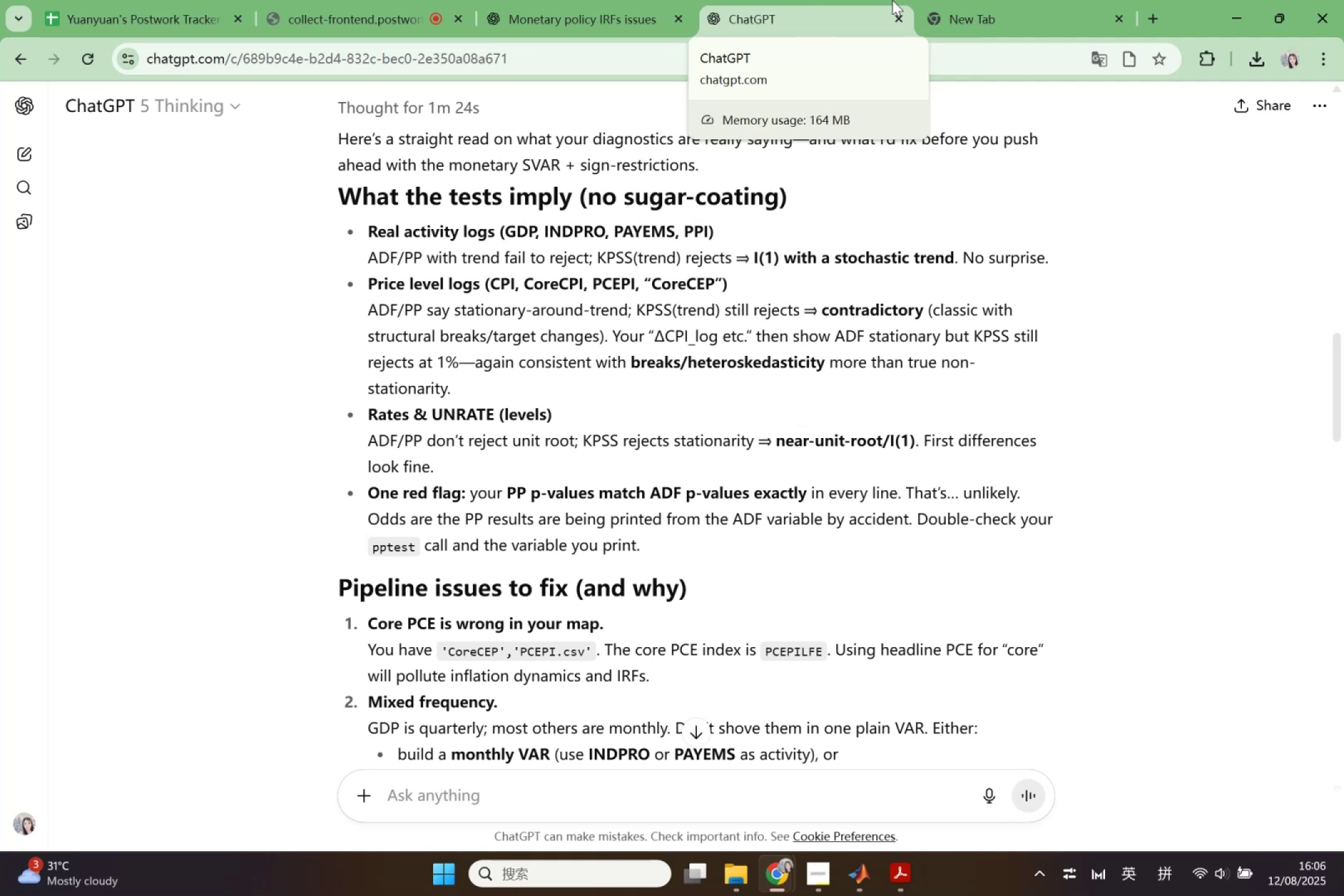 
wait(54.26)
 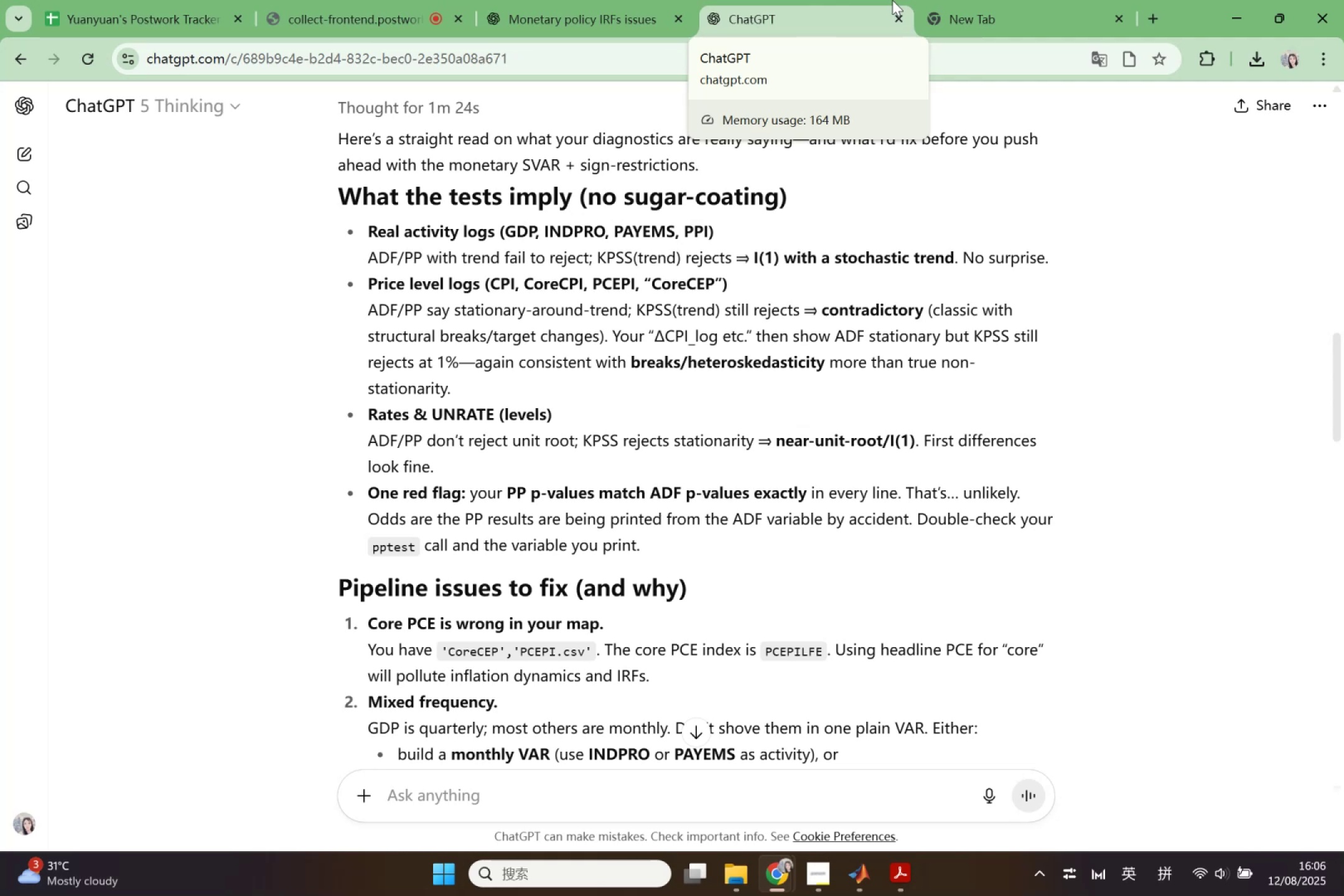 
scroll: coordinate [871, 231], scroll_direction: up, amount: 2.0
 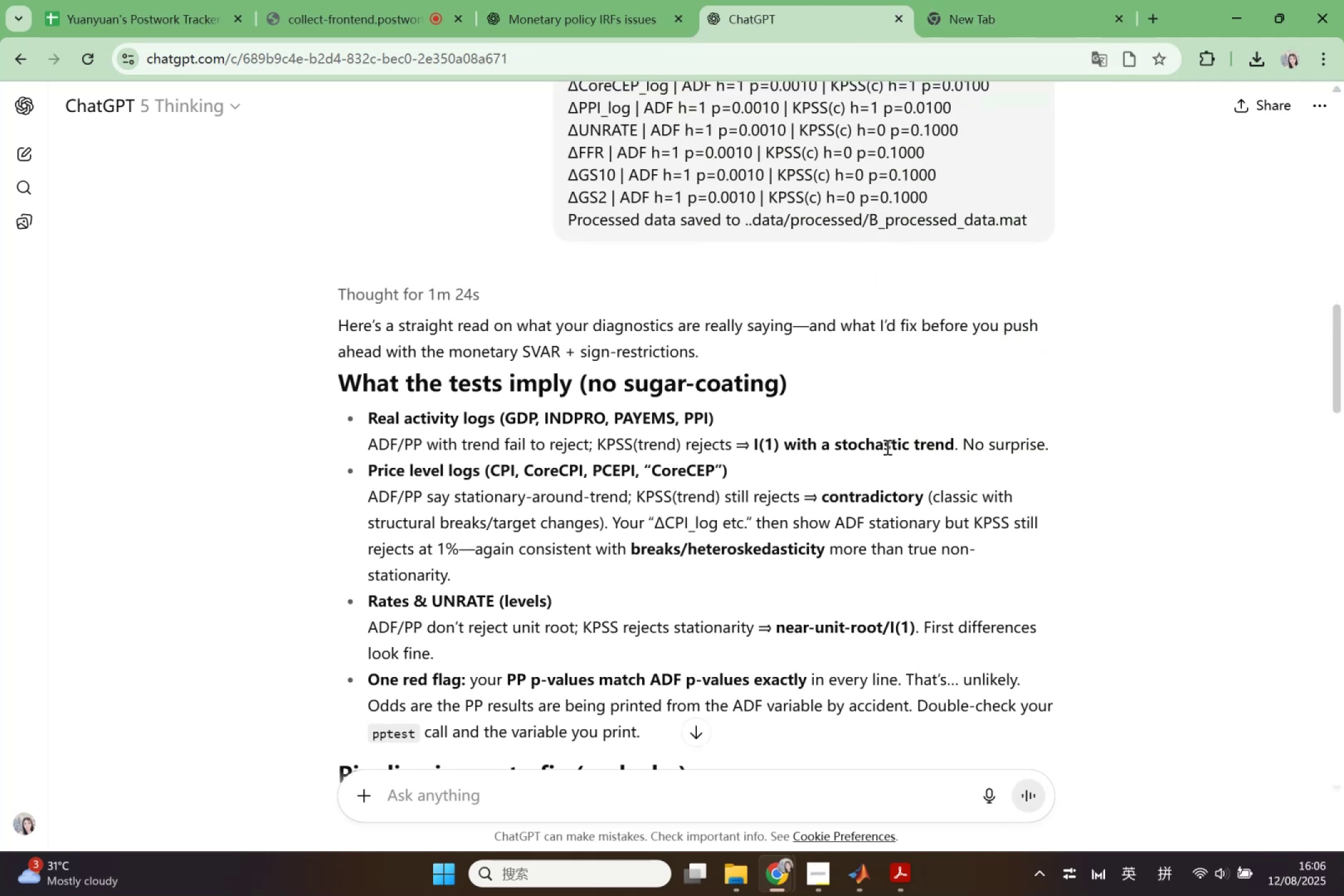 
right_click([900, 439])
 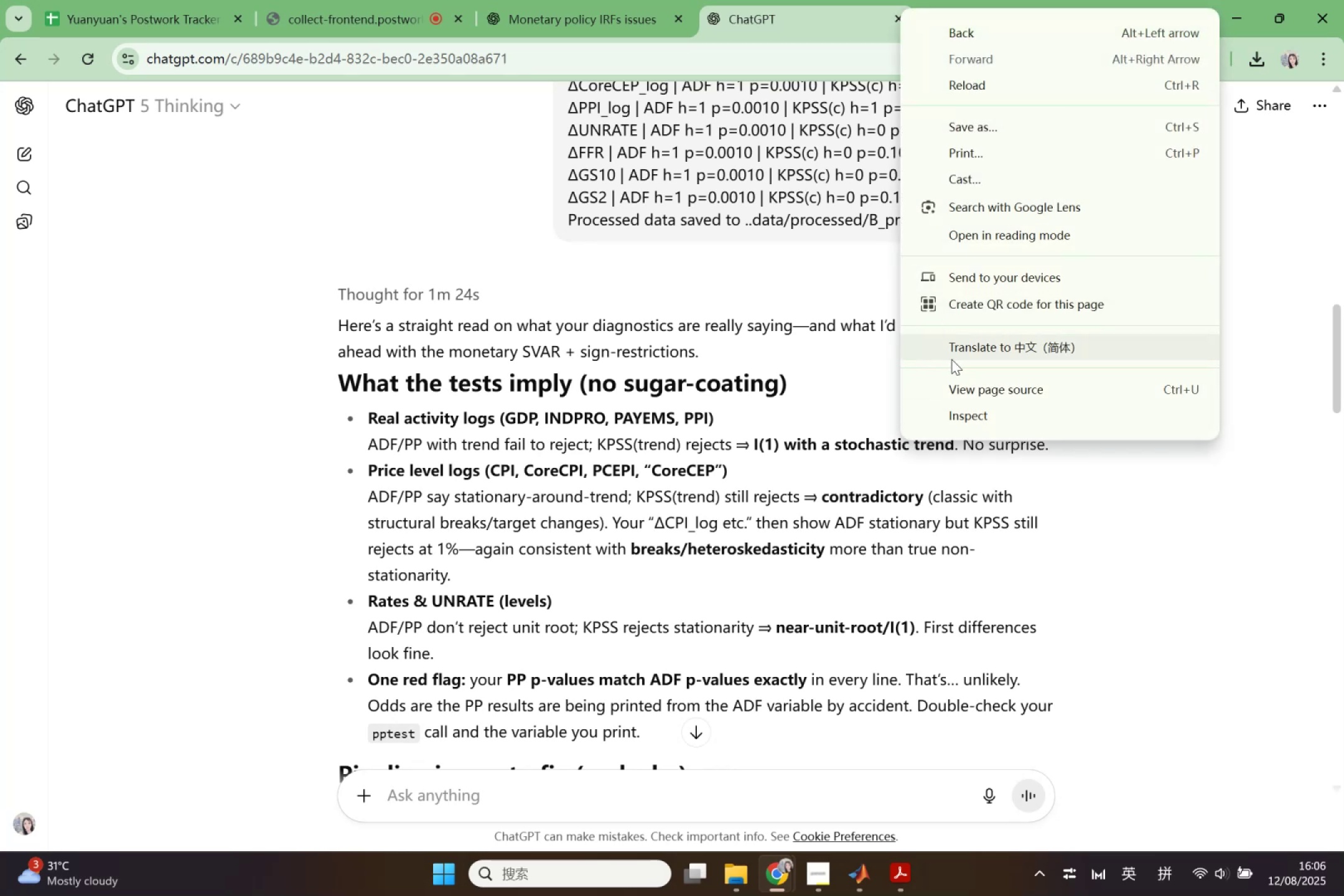 
left_click([951, 359])
 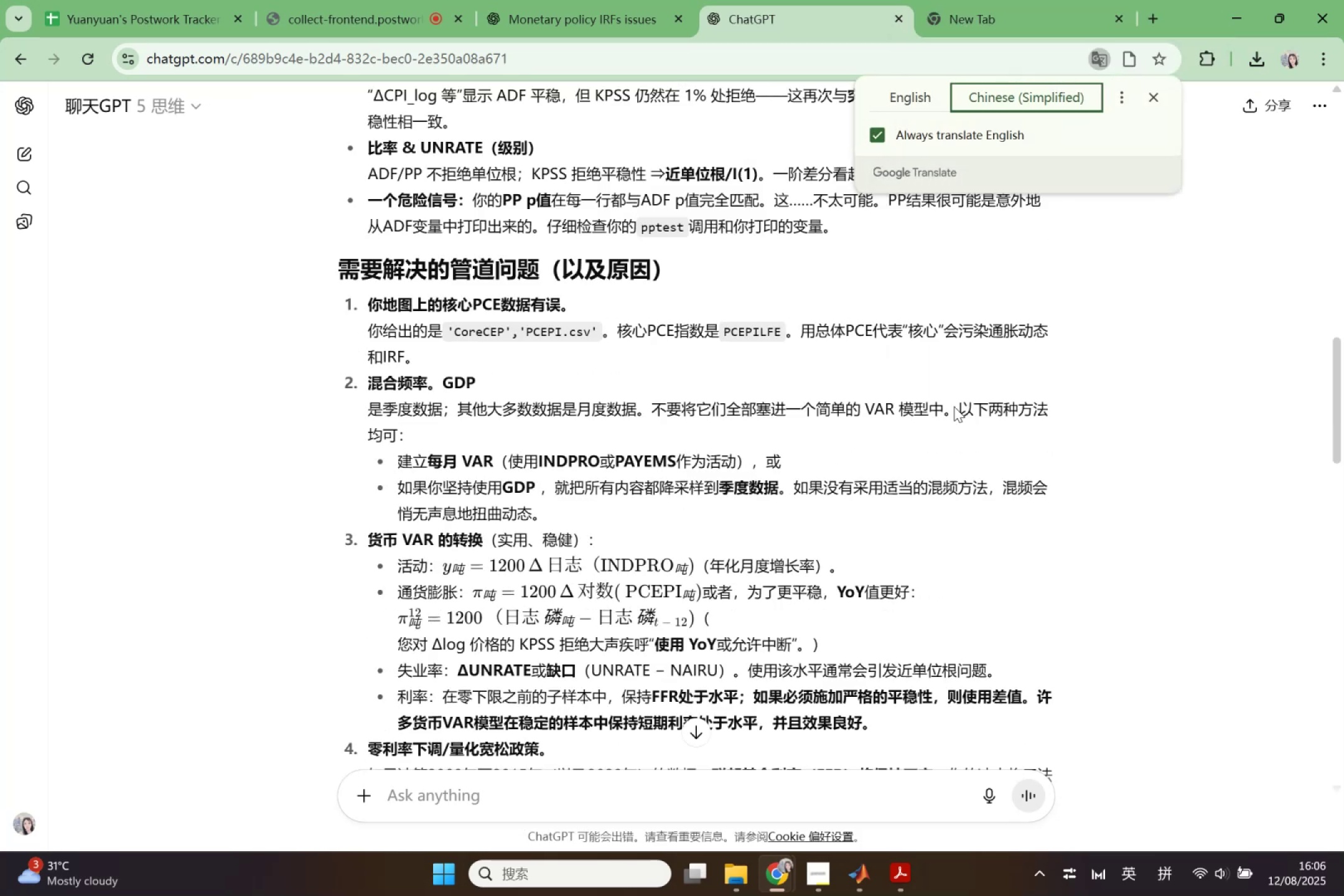 
scroll: coordinate [942, 559], scroll_direction: up, amount: 3.0
 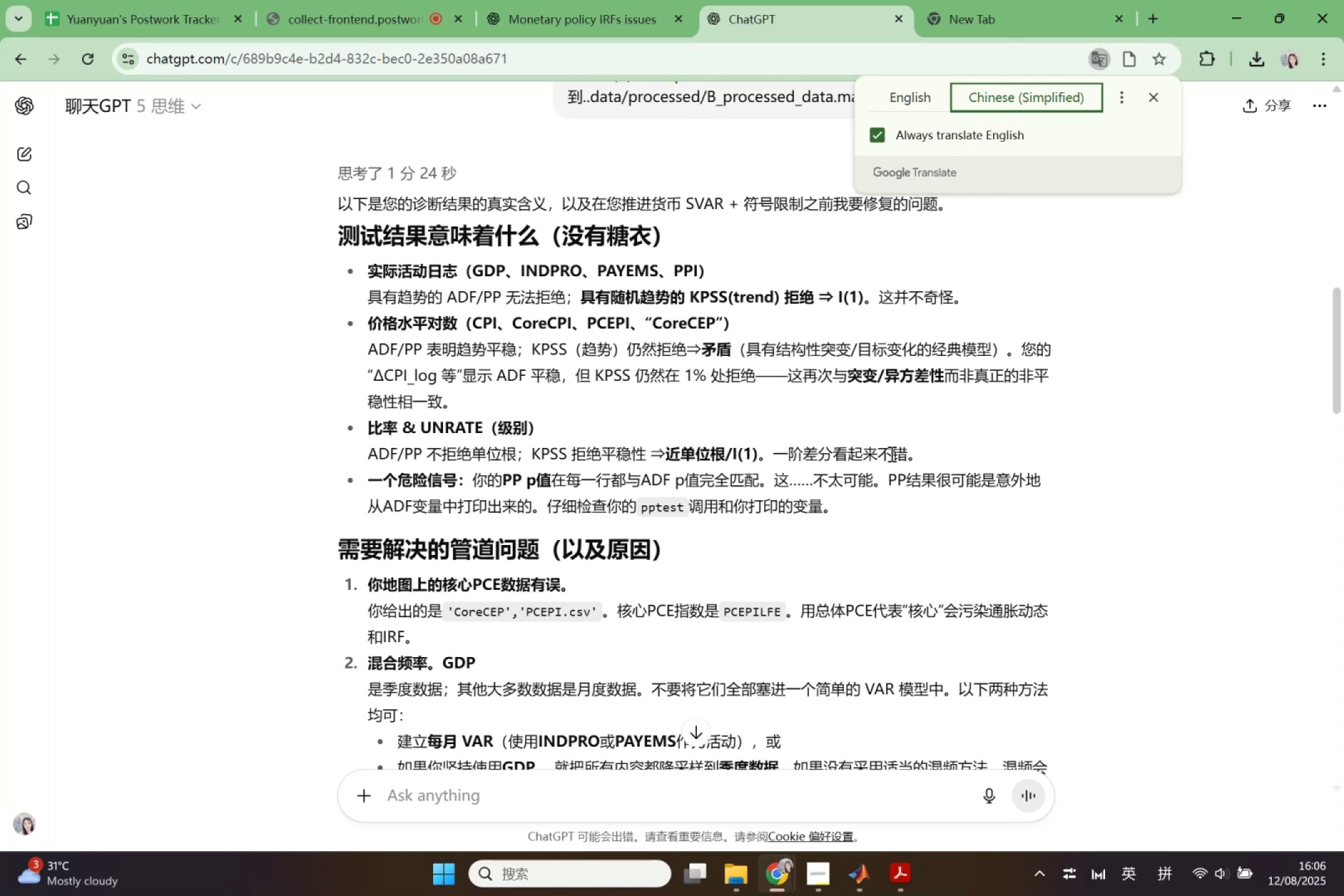 
wait(22.62)
 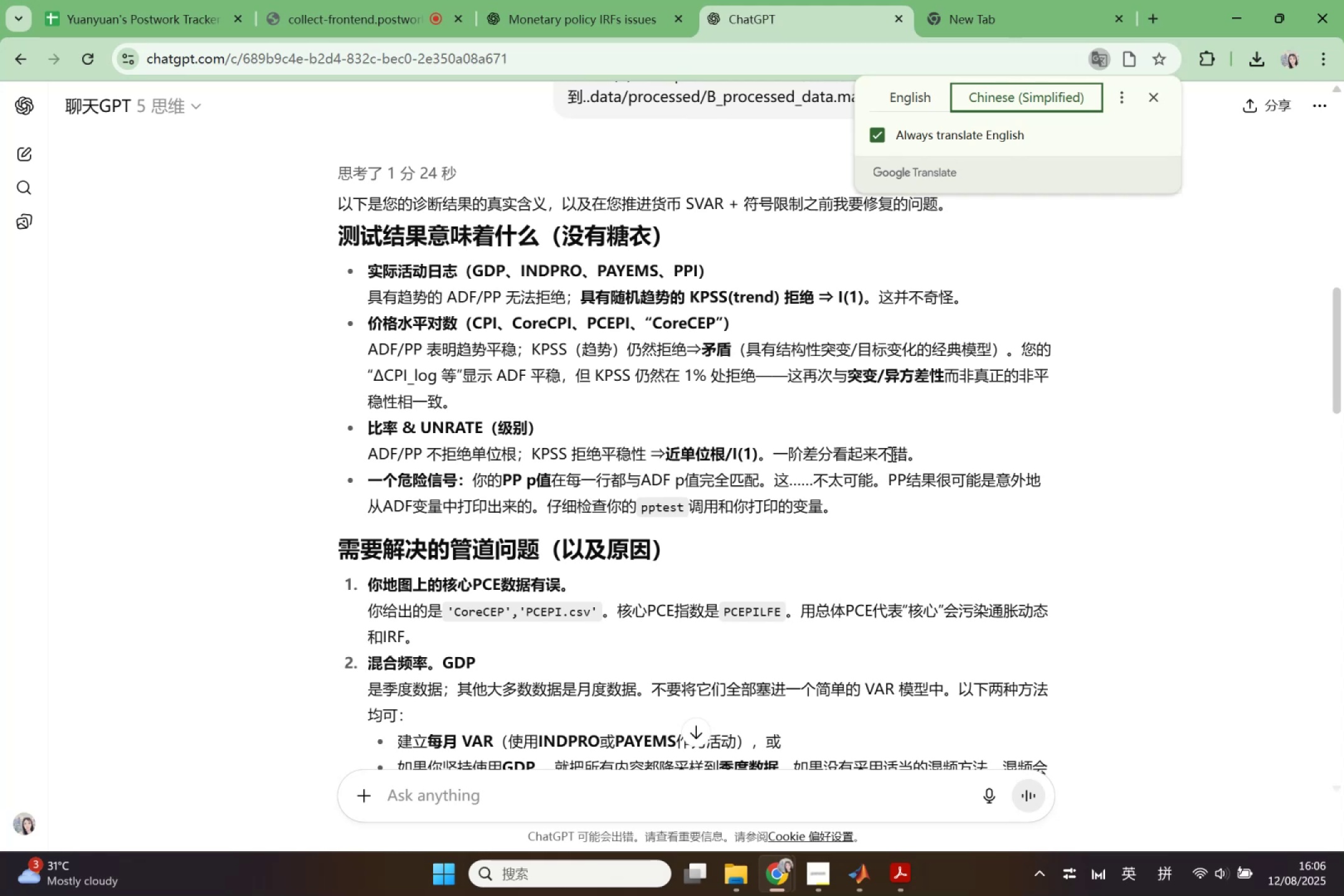 
scroll: coordinate [848, 437], scroll_direction: down, amount: 2.0
 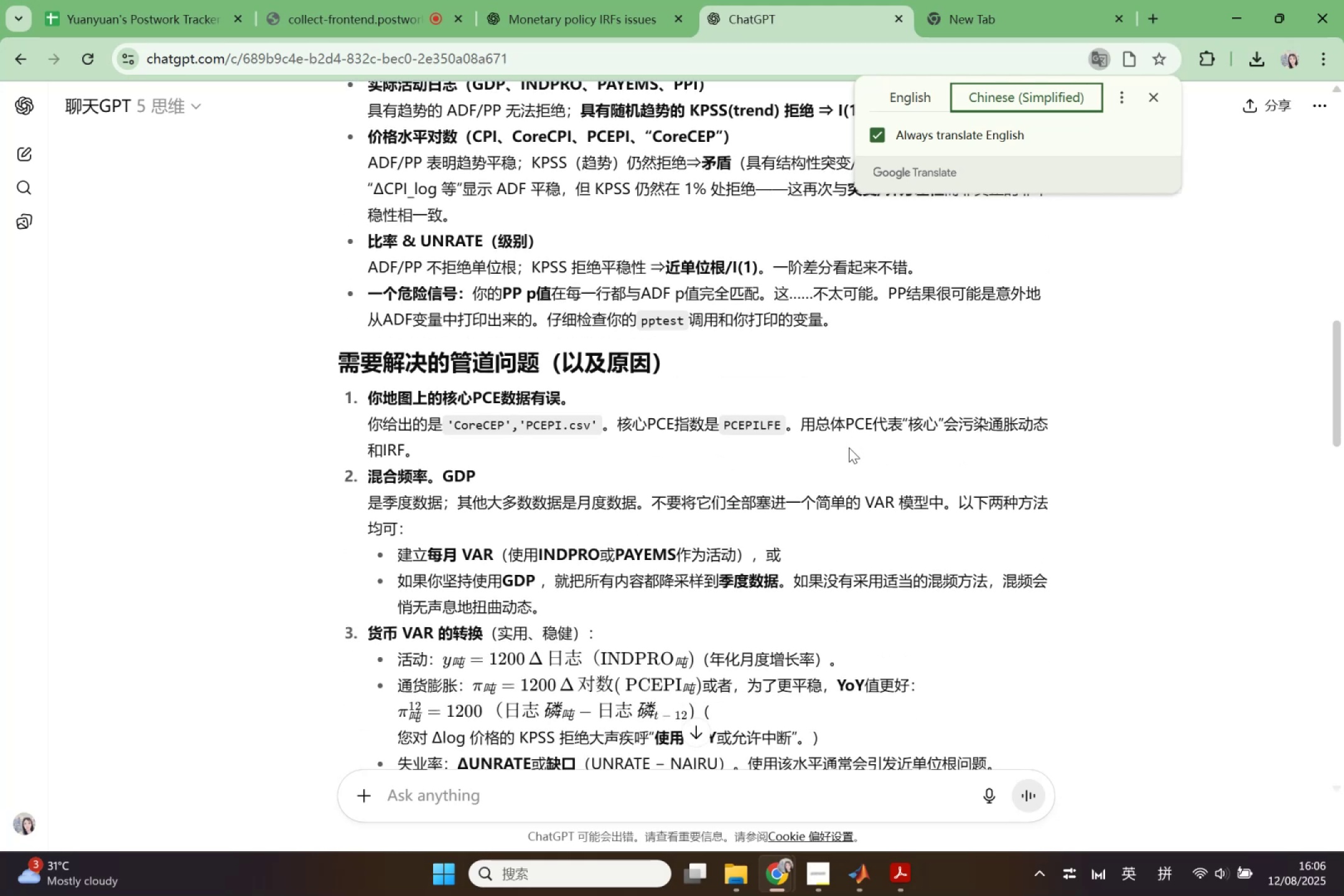 
wait(8.4)
 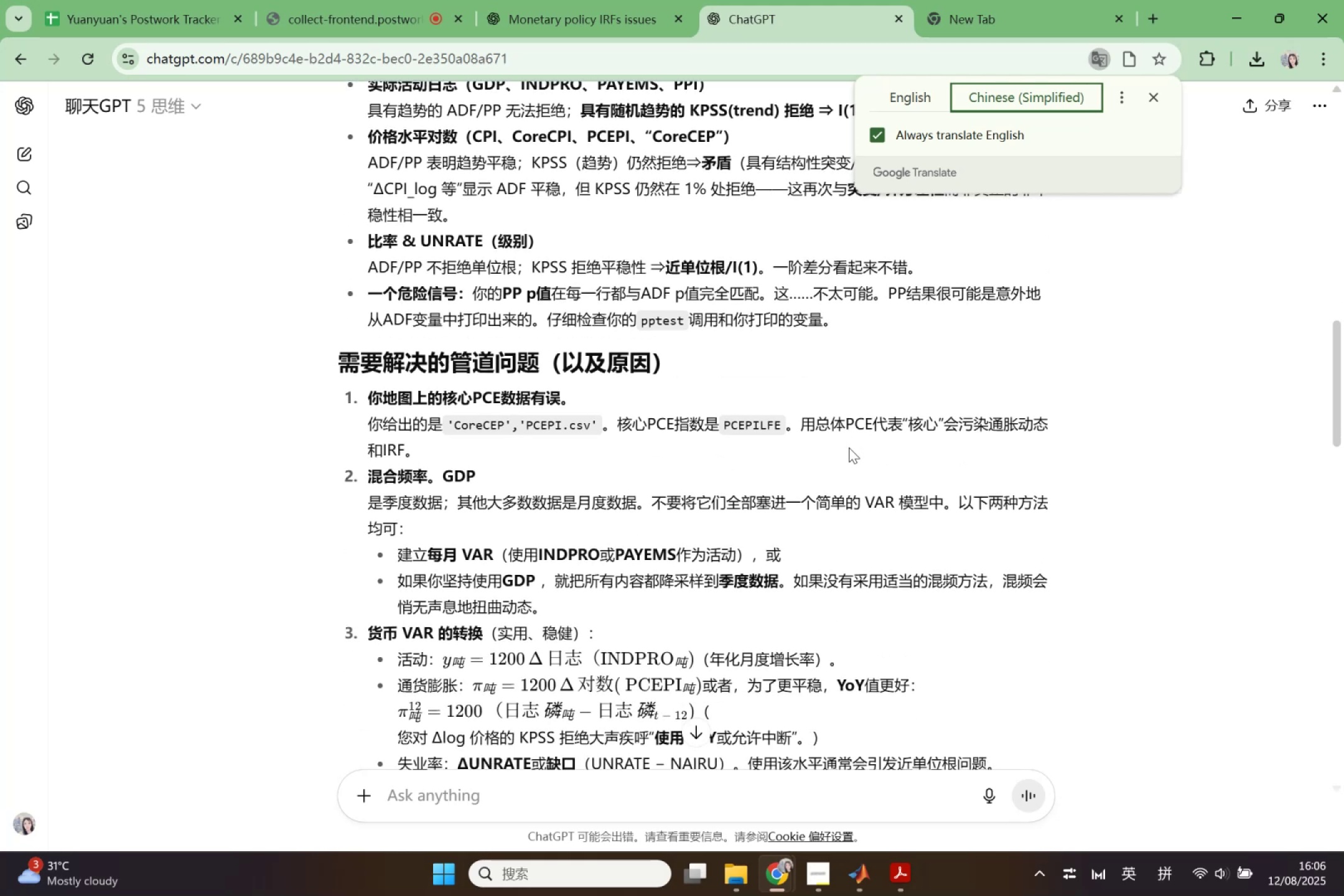 
left_click([863, 892])
 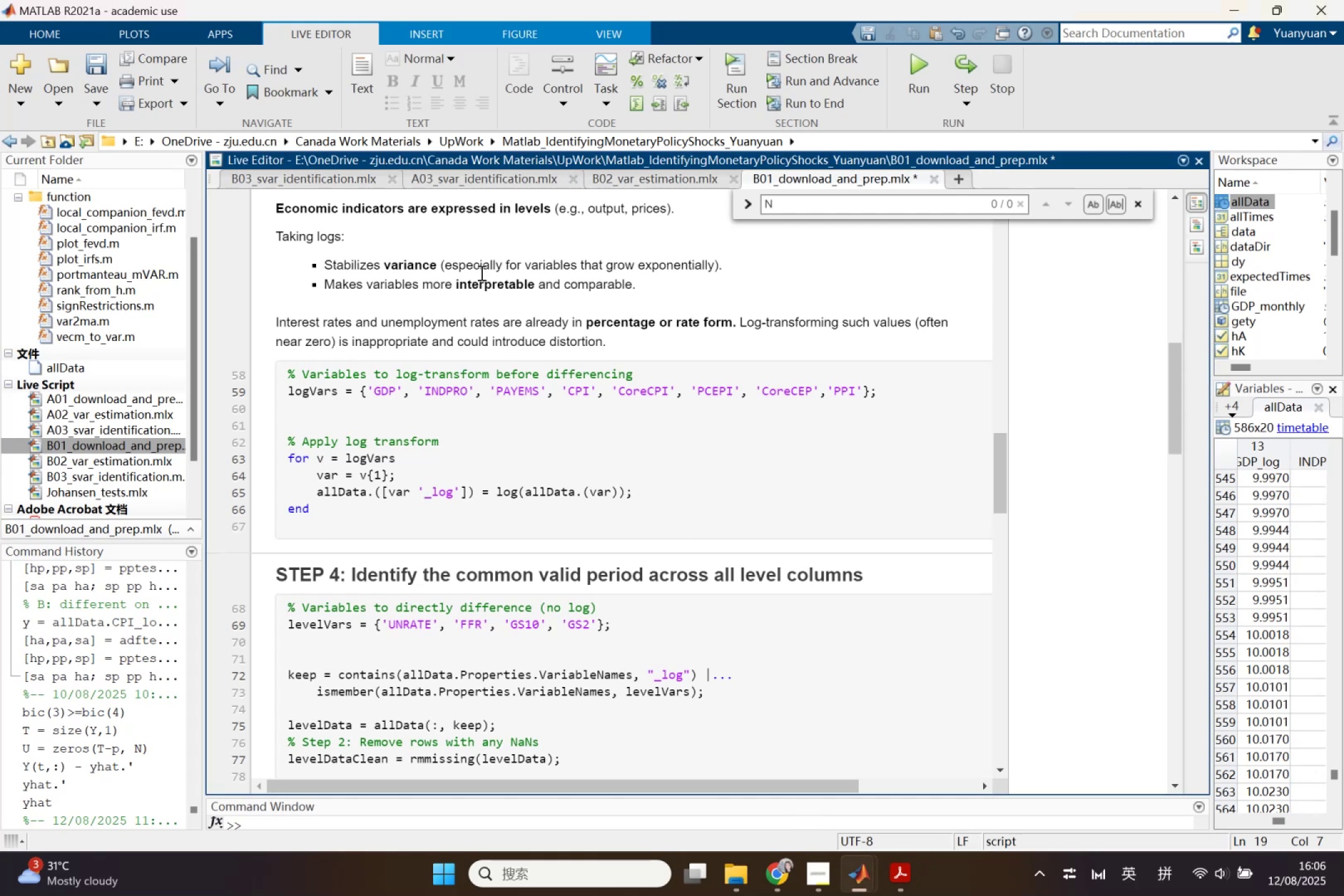 
scroll: coordinate [669, 531], scroll_direction: down, amount: 9.0
 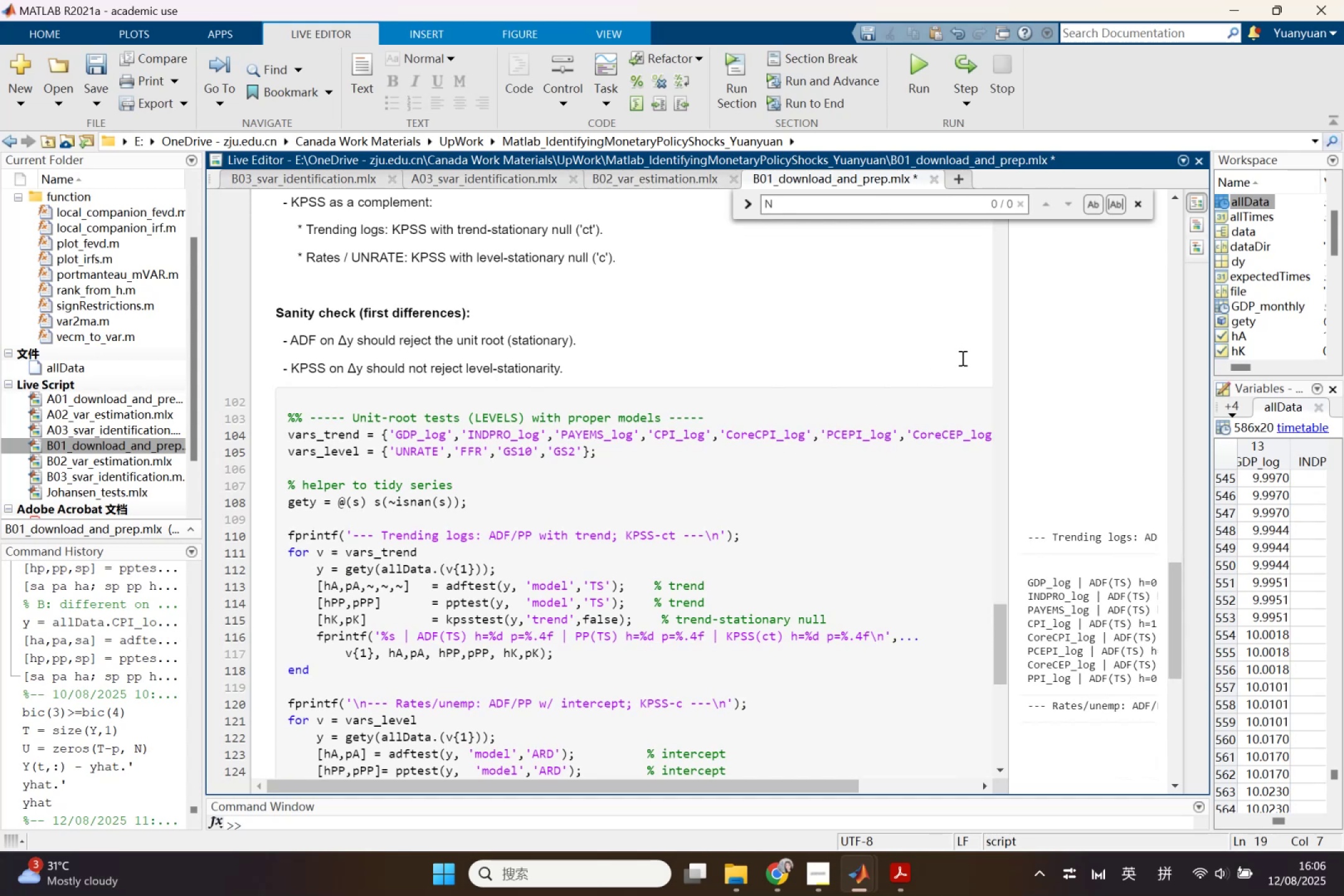 
wait(7.05)
 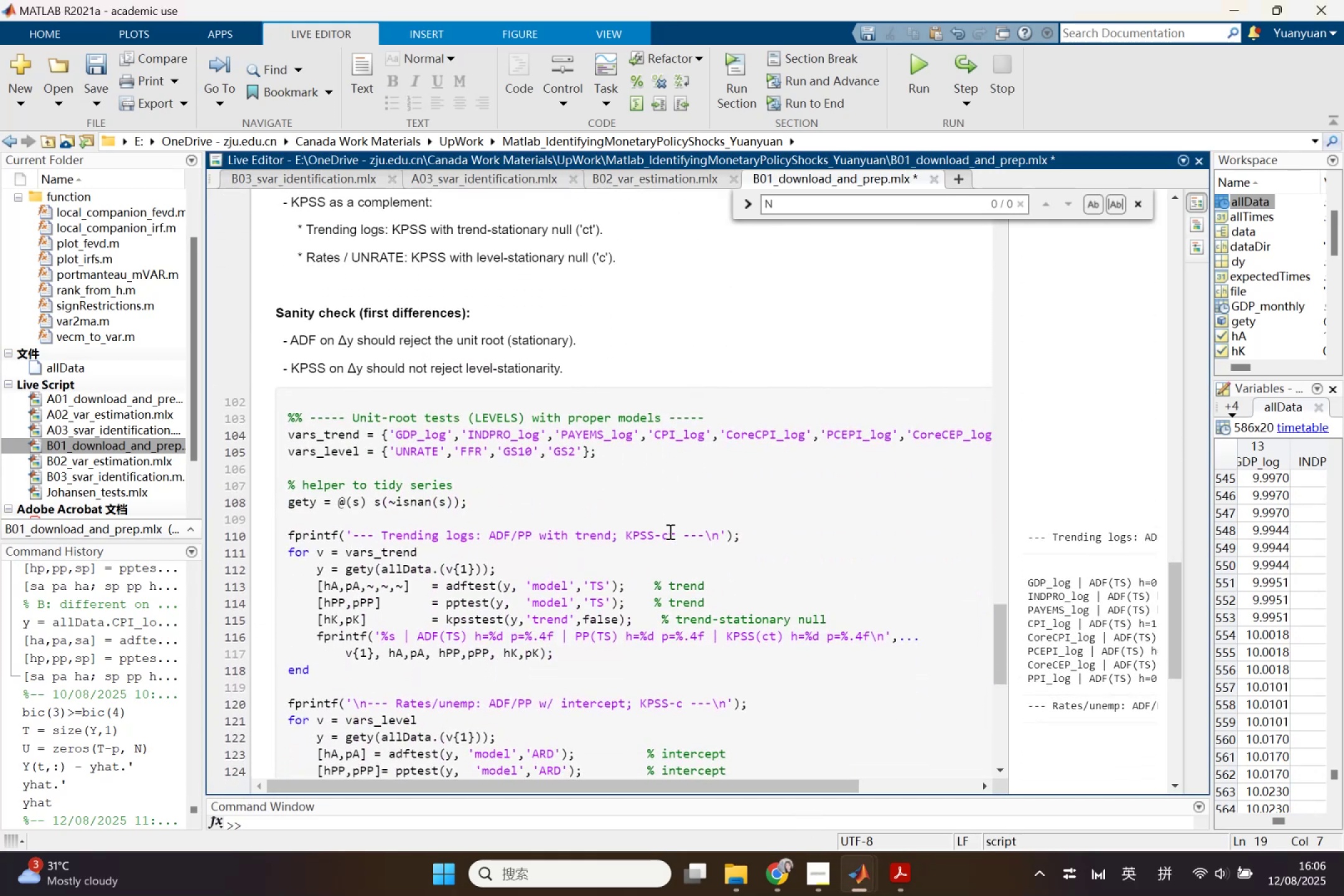 
left_click_drag(start_coordinate=[1007, 359], to_coordinate=[703, 337])
 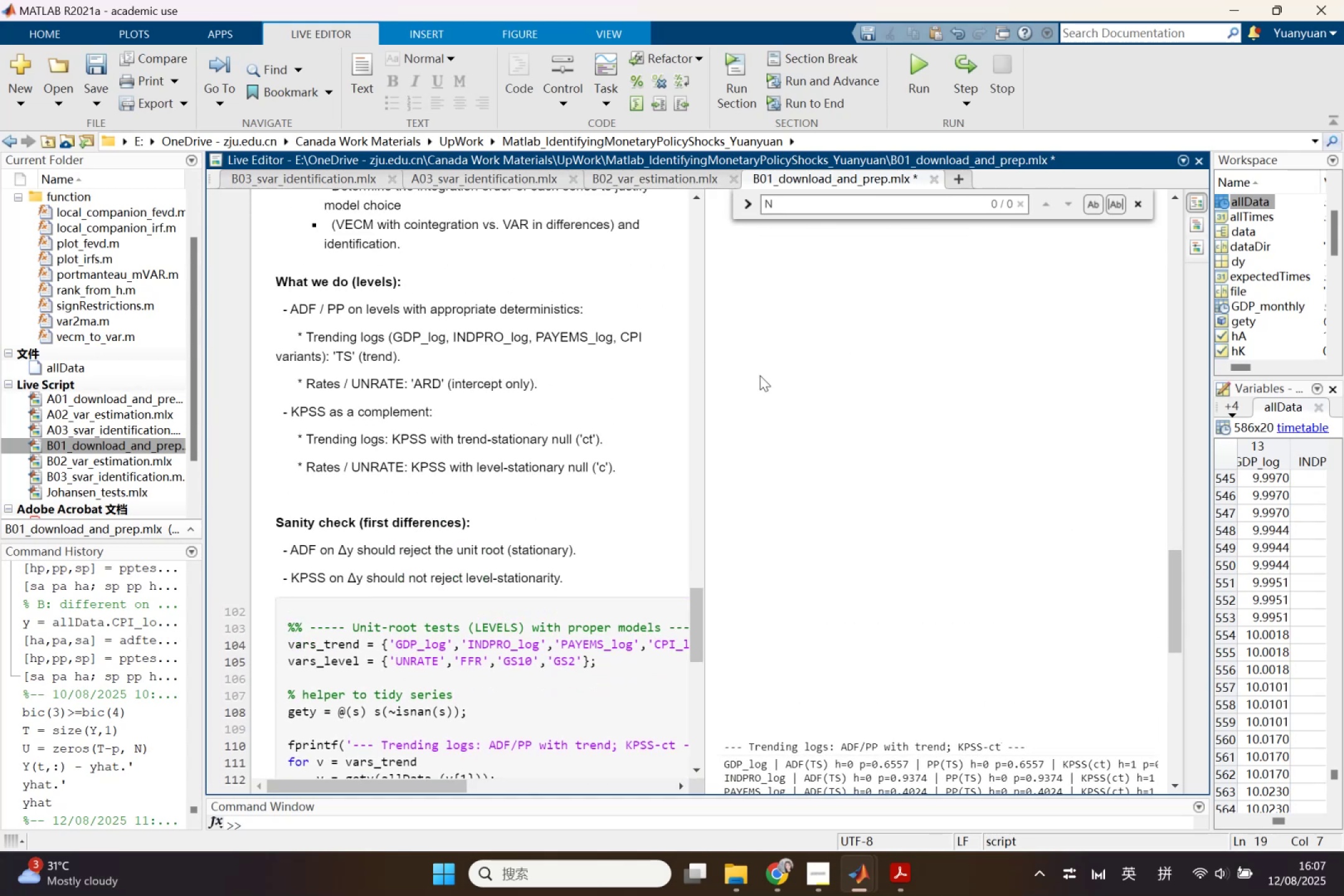 
scroll: coordinate [828, 444], scroll_direction: down, amount: 5.0
 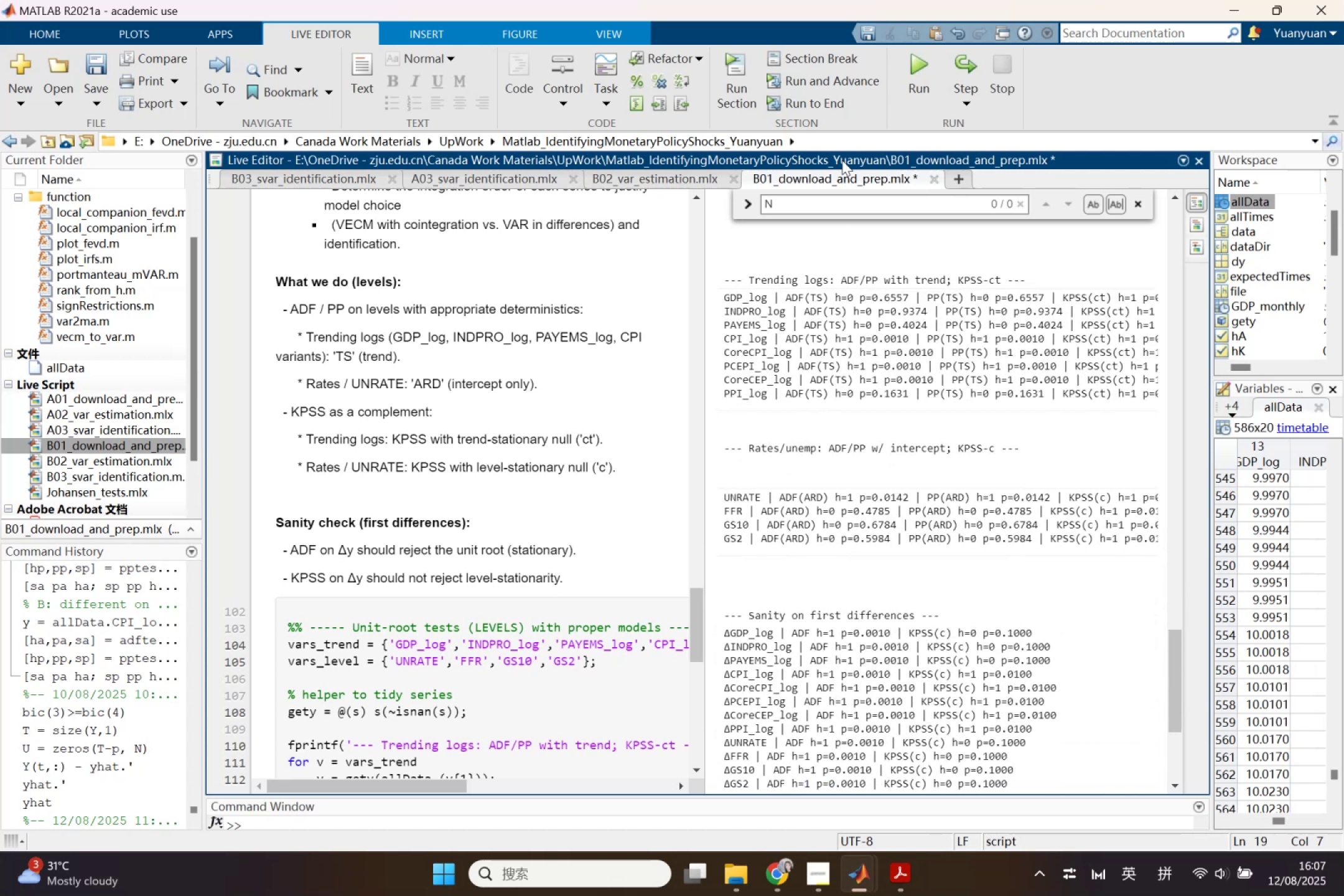 
left_click([919, 72])
 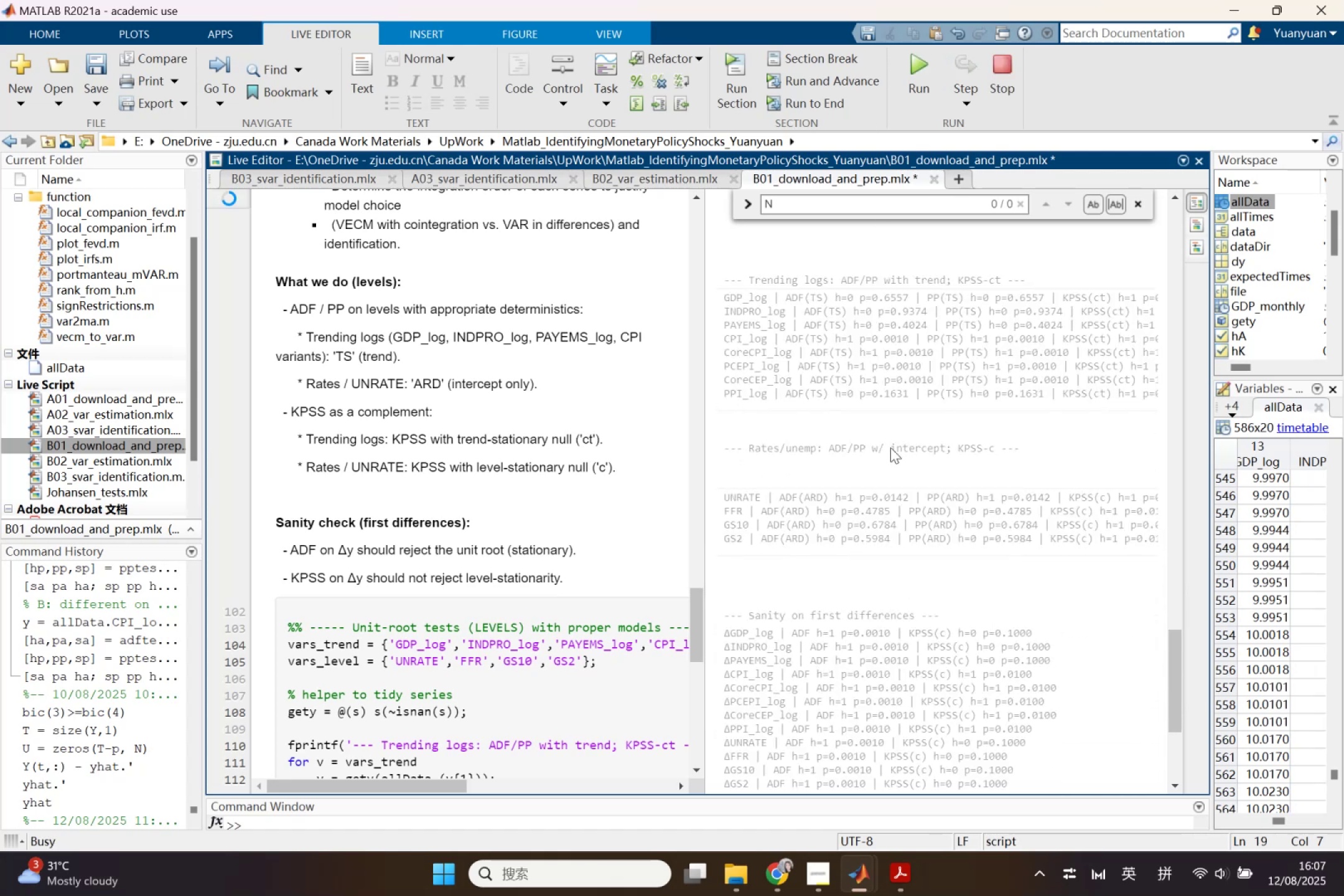 
scroll: coordinate [943, 584], scroll_direction: up, amount: 28.0
 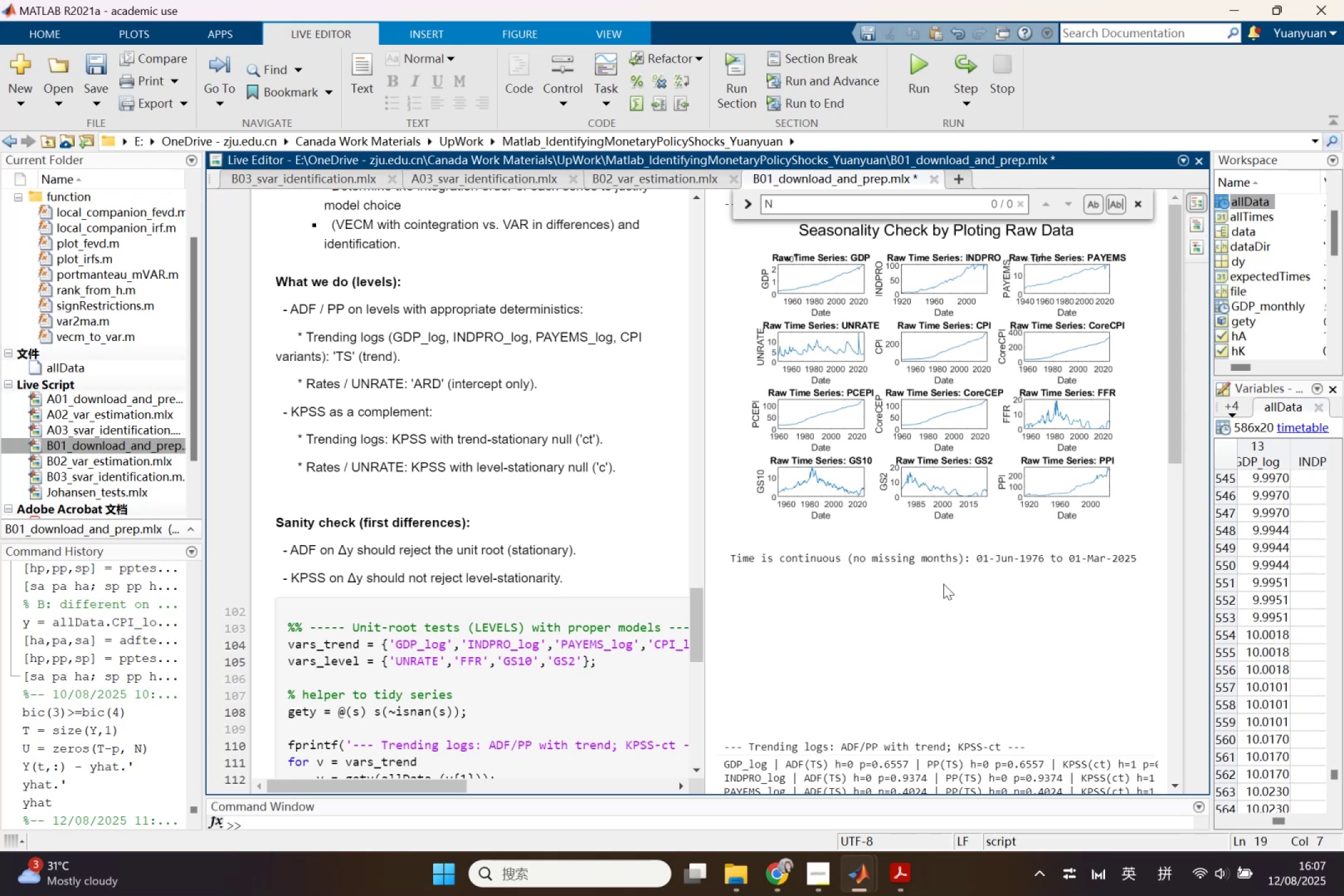 
wait(8.88)
 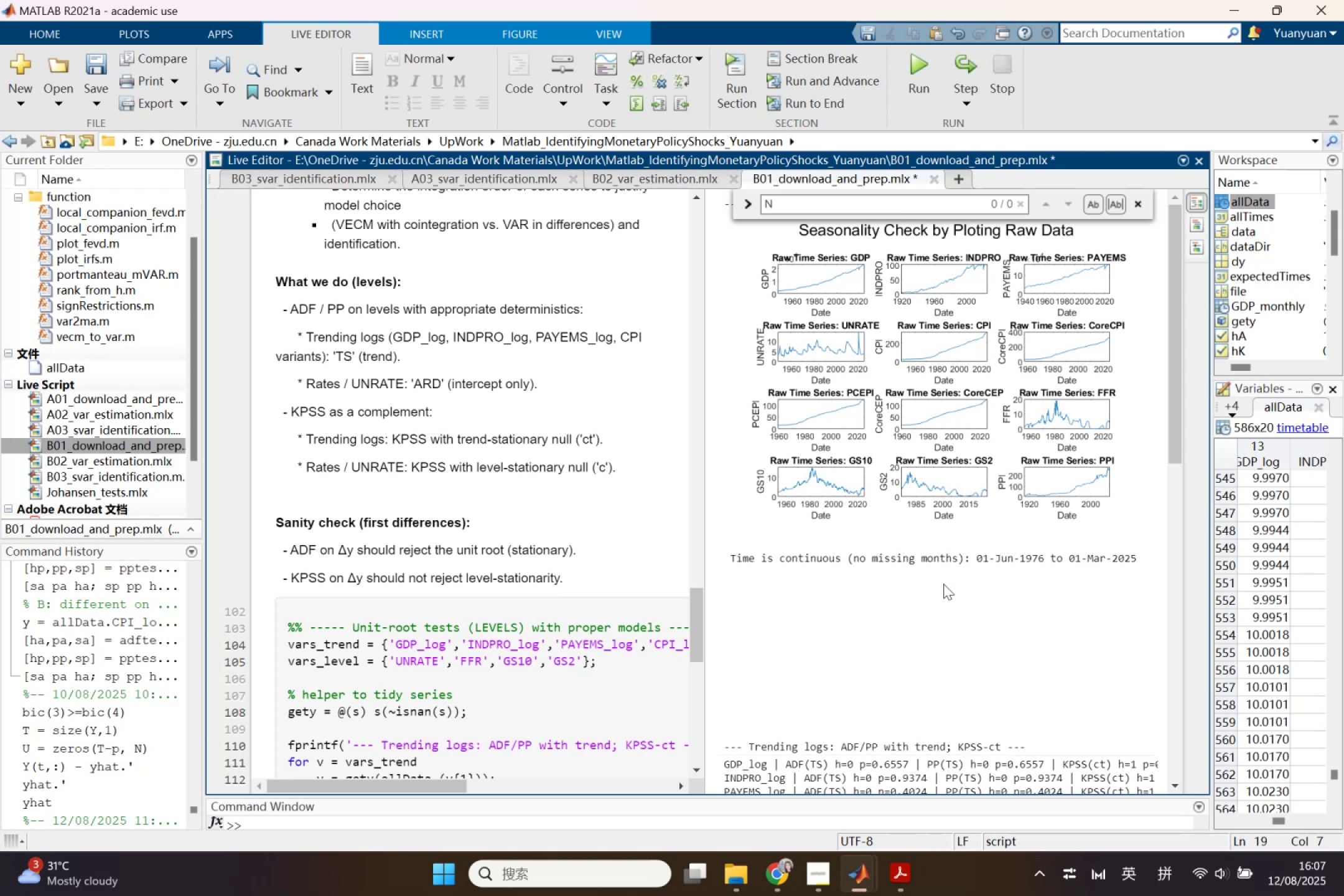 
scroll: coordinate [529, 491], scroll_direction: up, amount: 7.0
 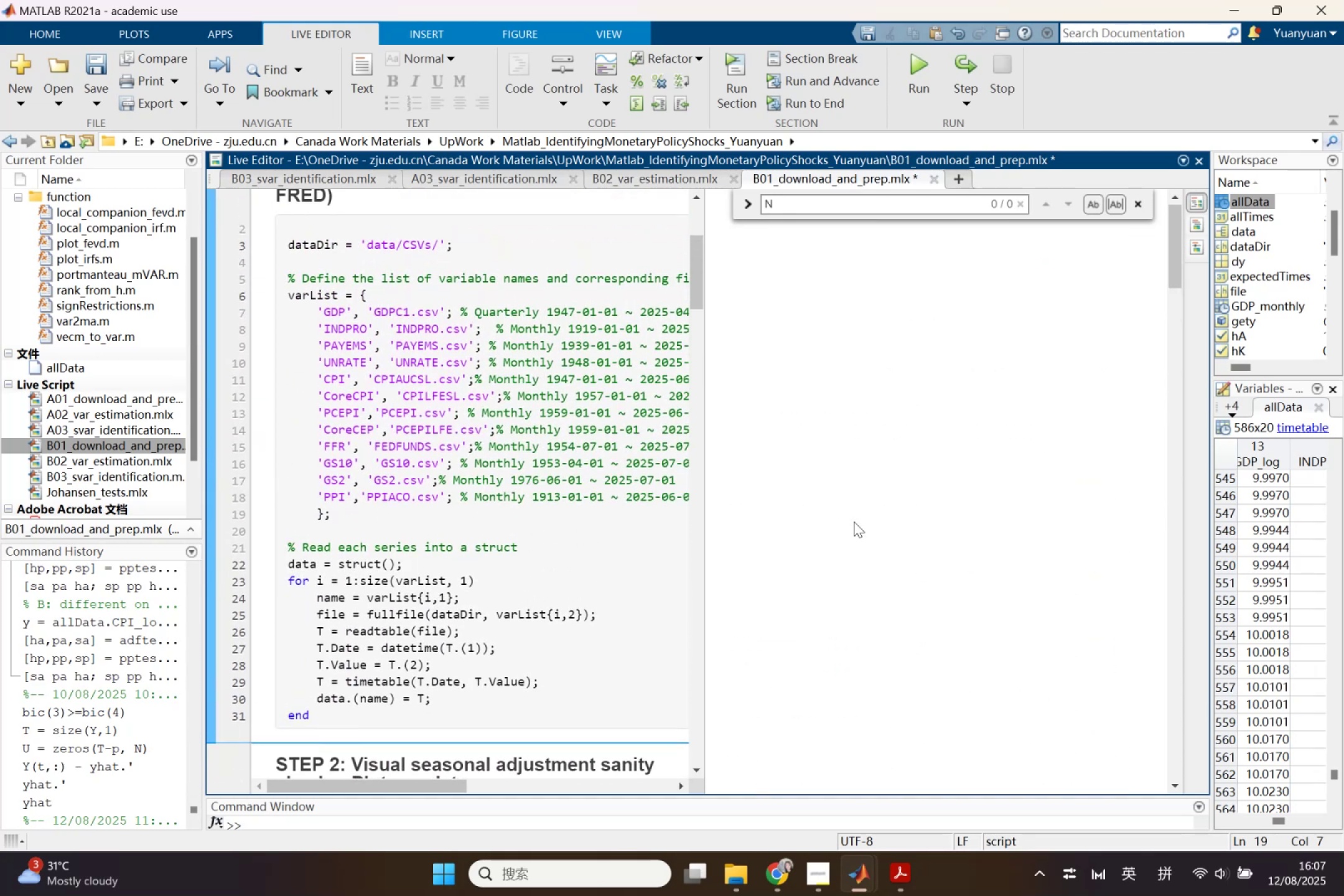 
scroll: coordinate [847, 543], scroll_direction: down, amount: 6.0
 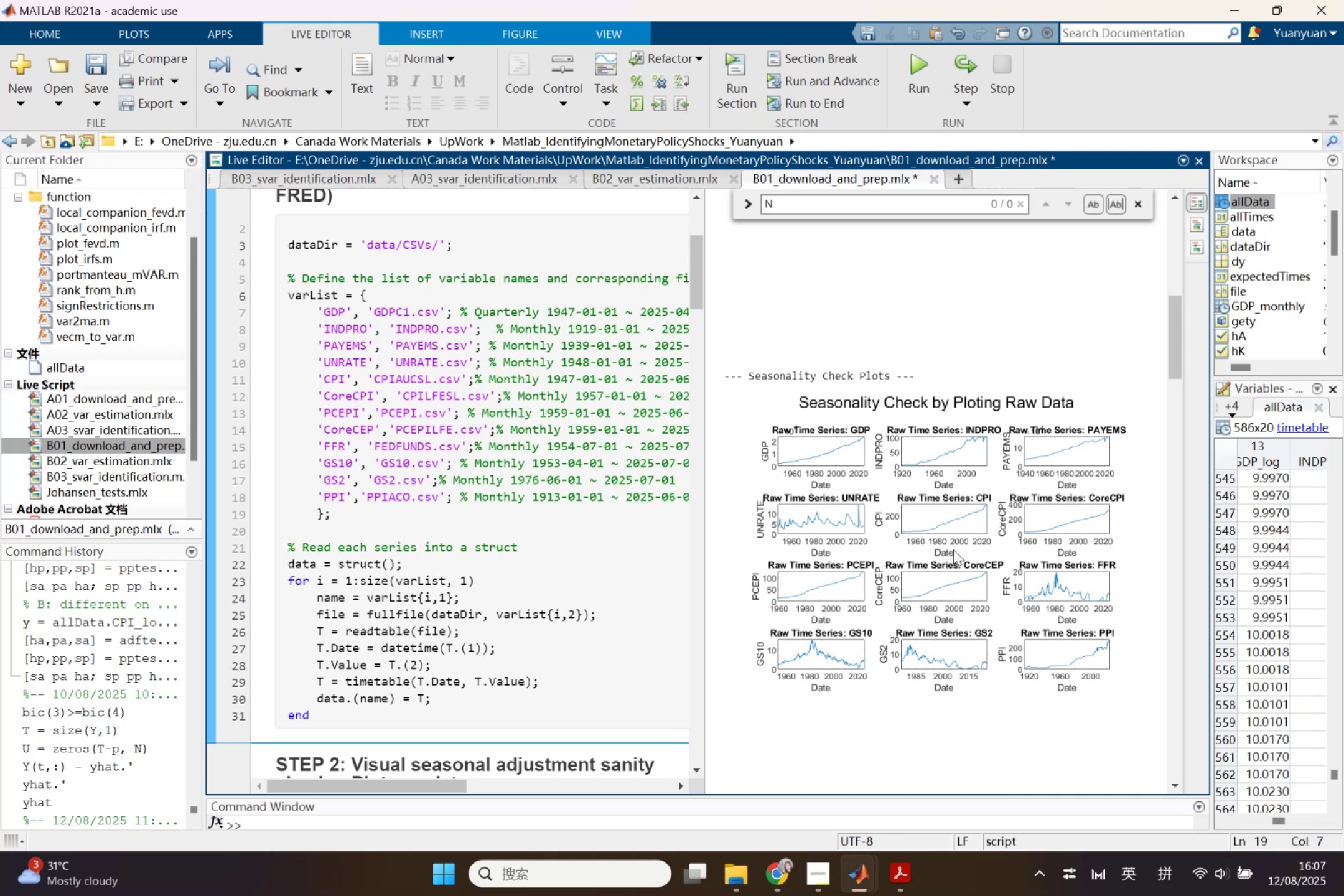 
wait(14.16)
 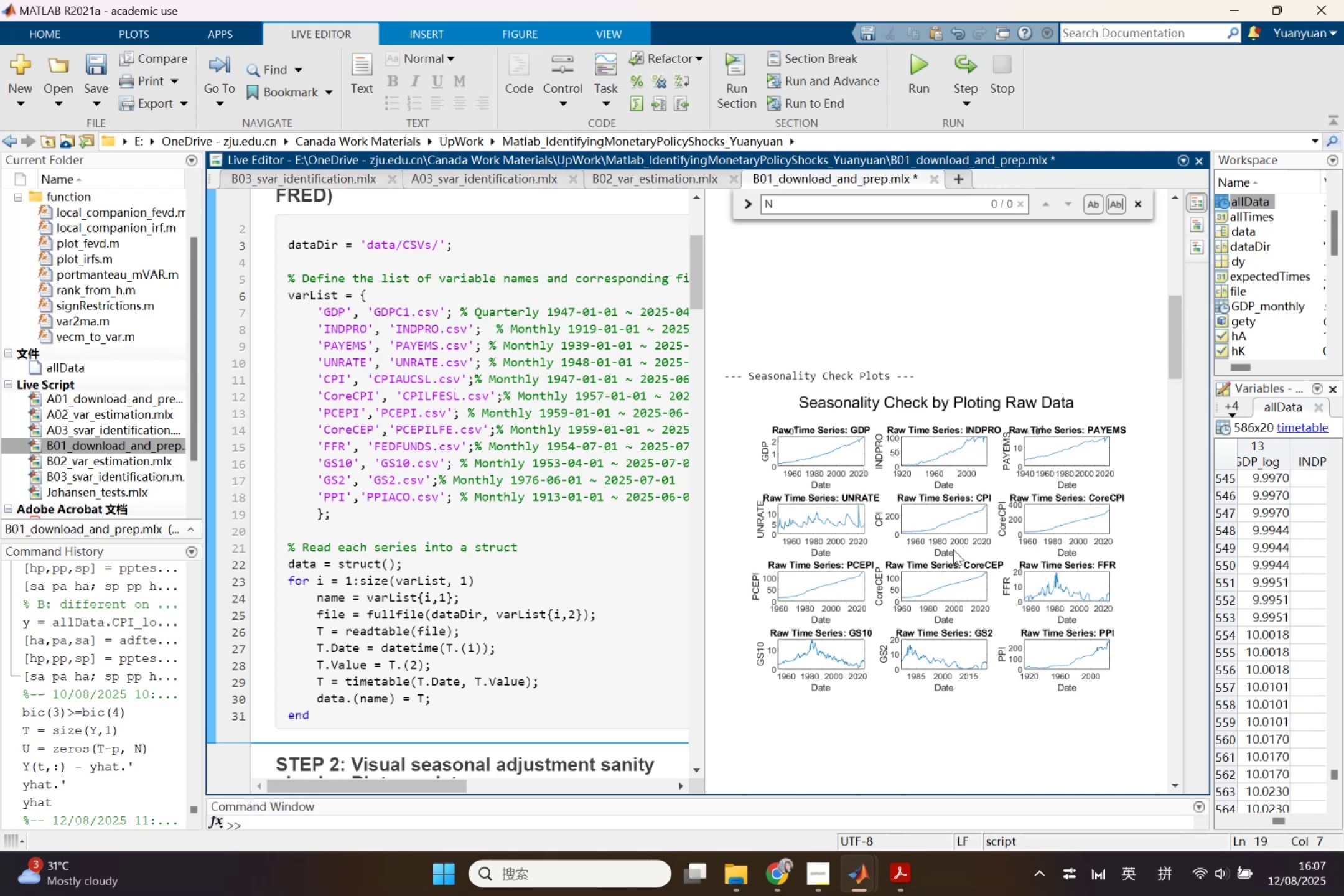 
left_click([416, 432])
 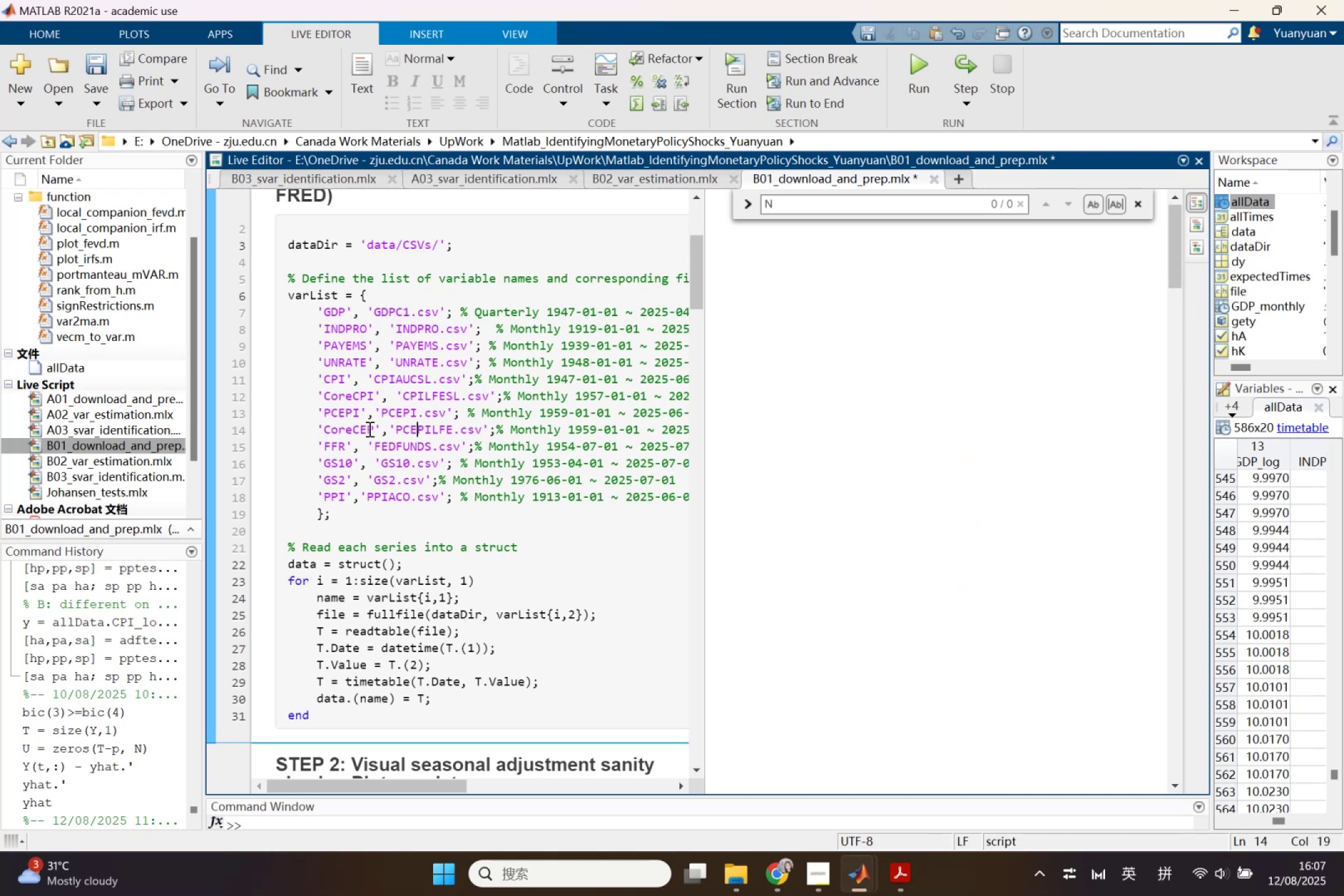 
left_click([367, 429])
 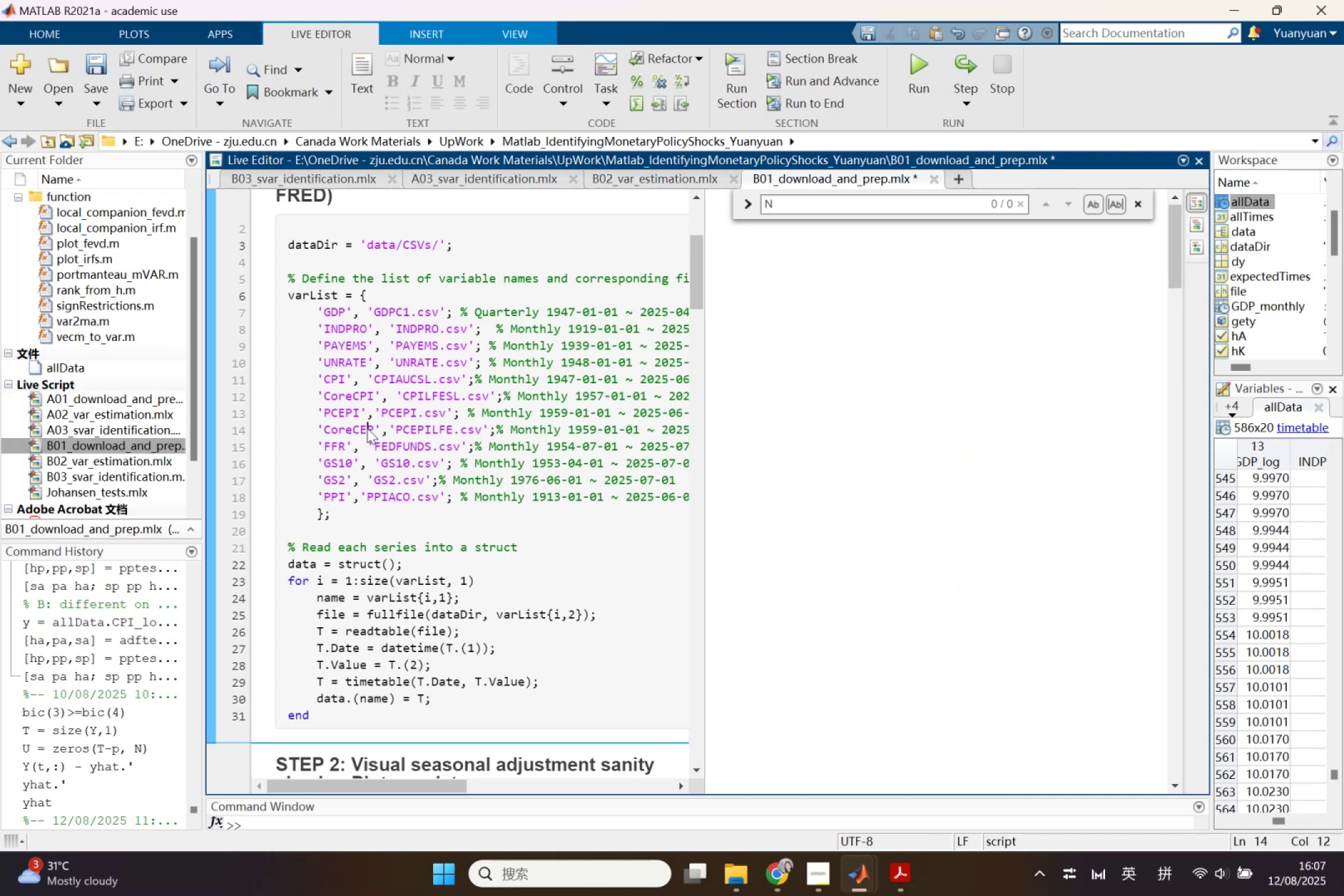 
right_click([367, 428])
 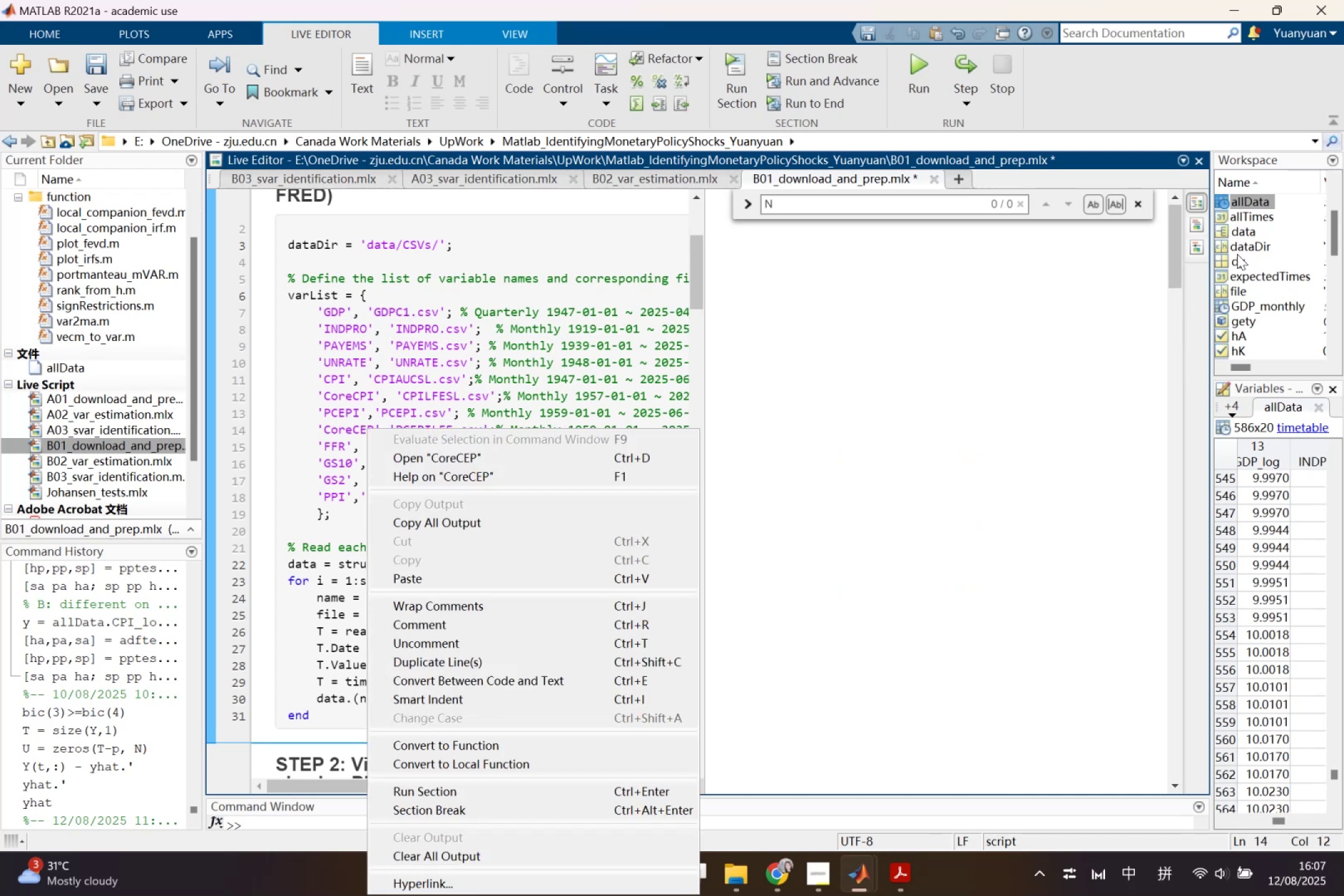 
double_click([1241, 238])
 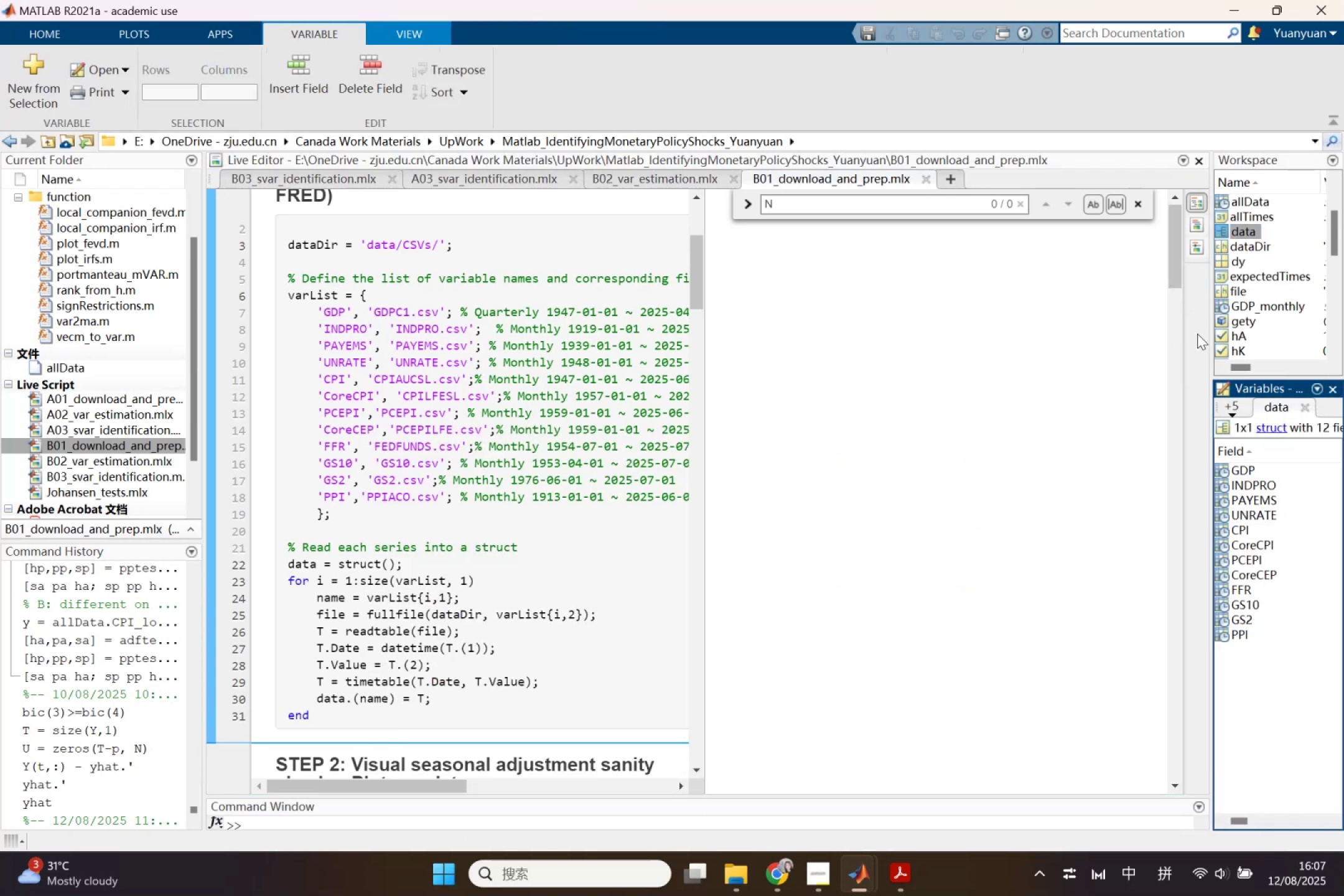 
left_click_drag(start_coordinate=[1212, 336], to_coordinate=[986, 352])
 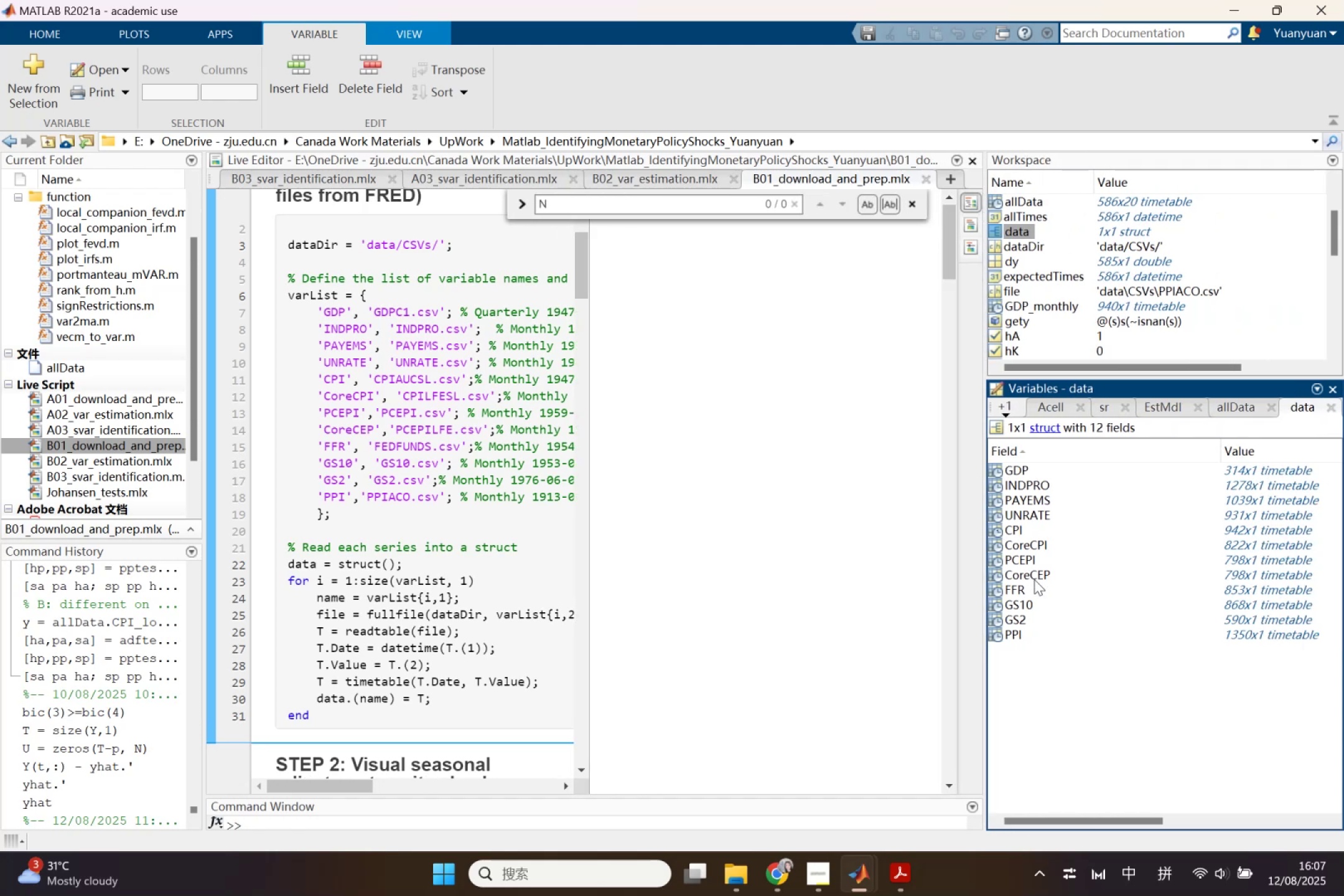 
left_click([1034, 579])
 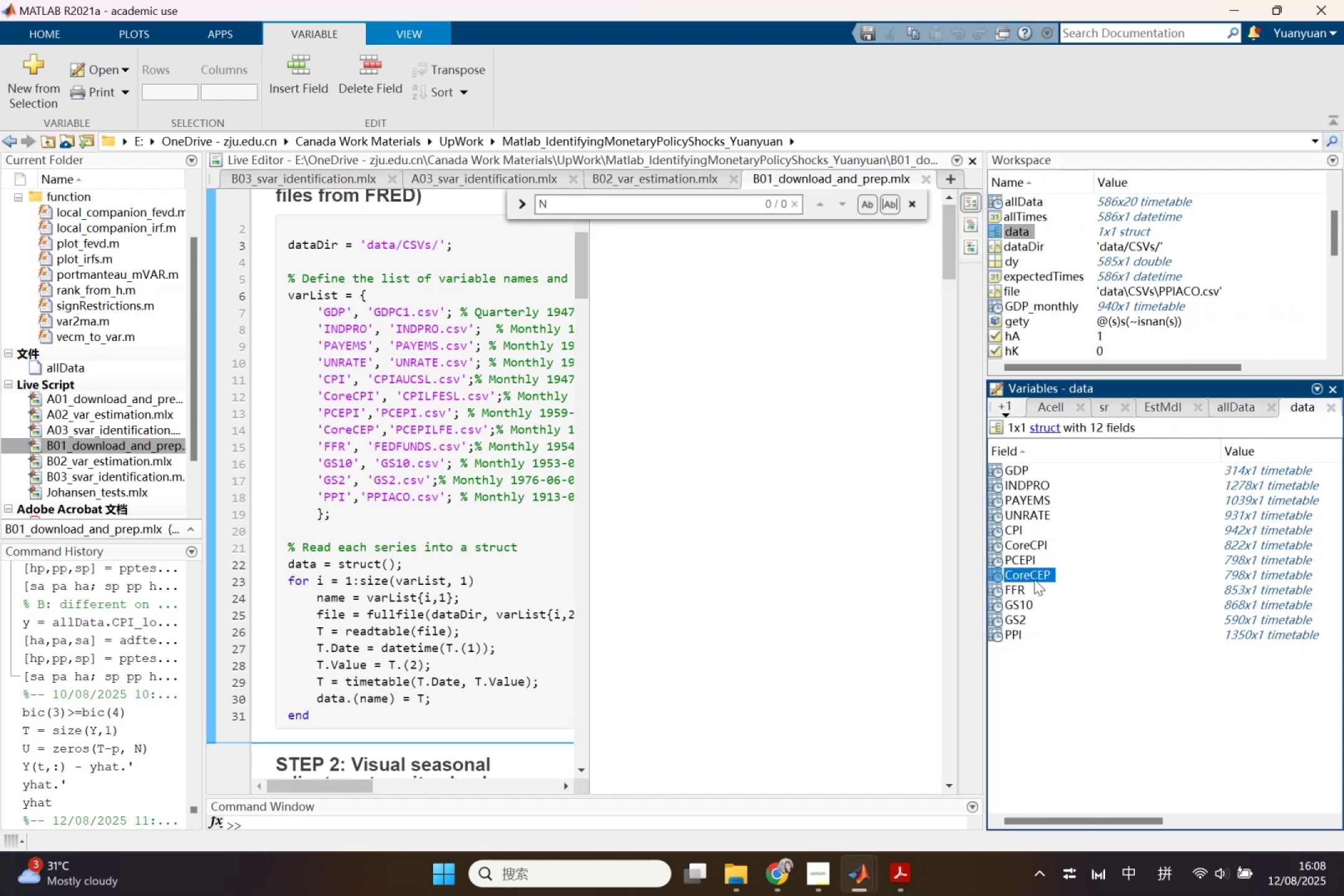 
double_click([1034, 579])
 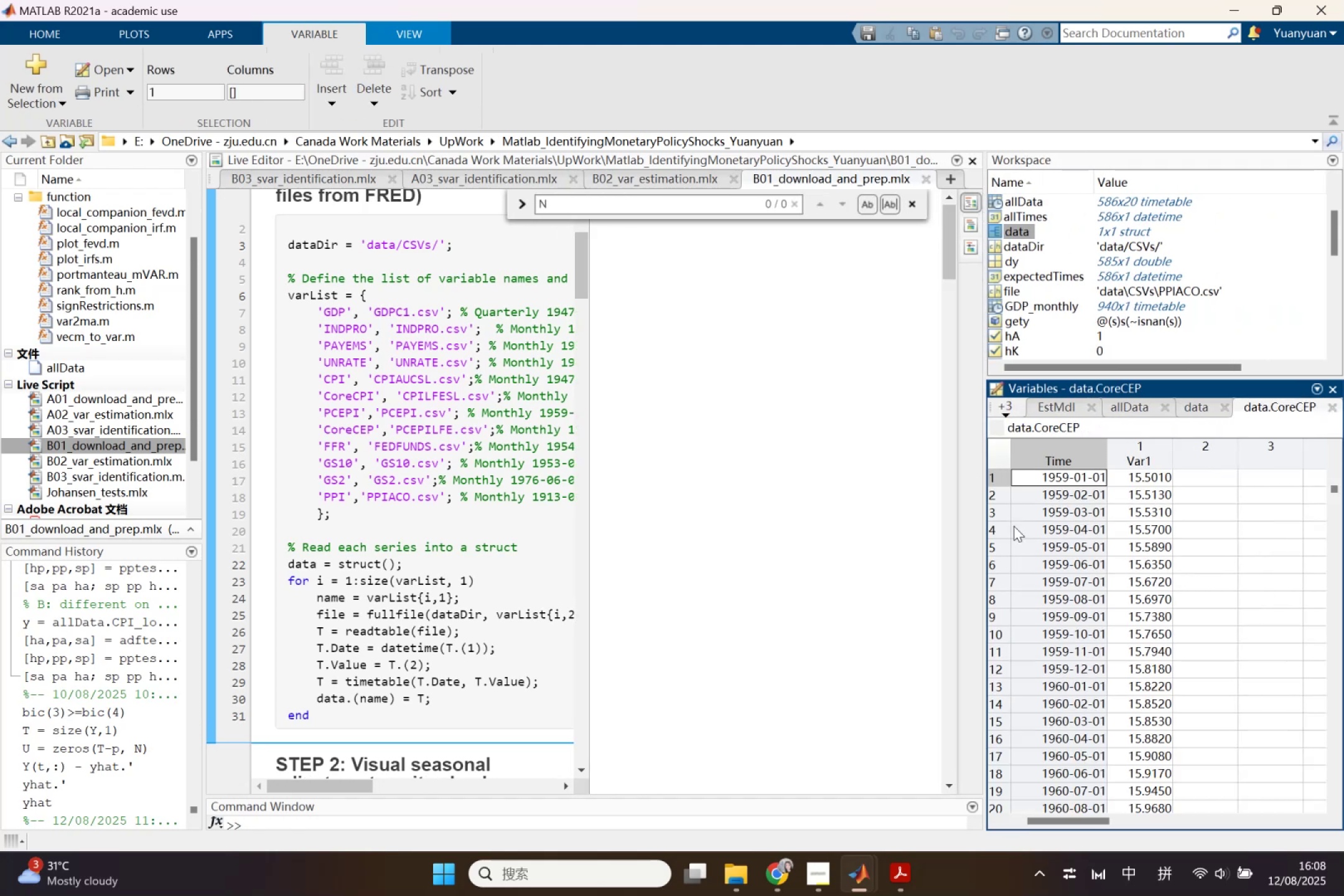 
left_click([481, 246])
 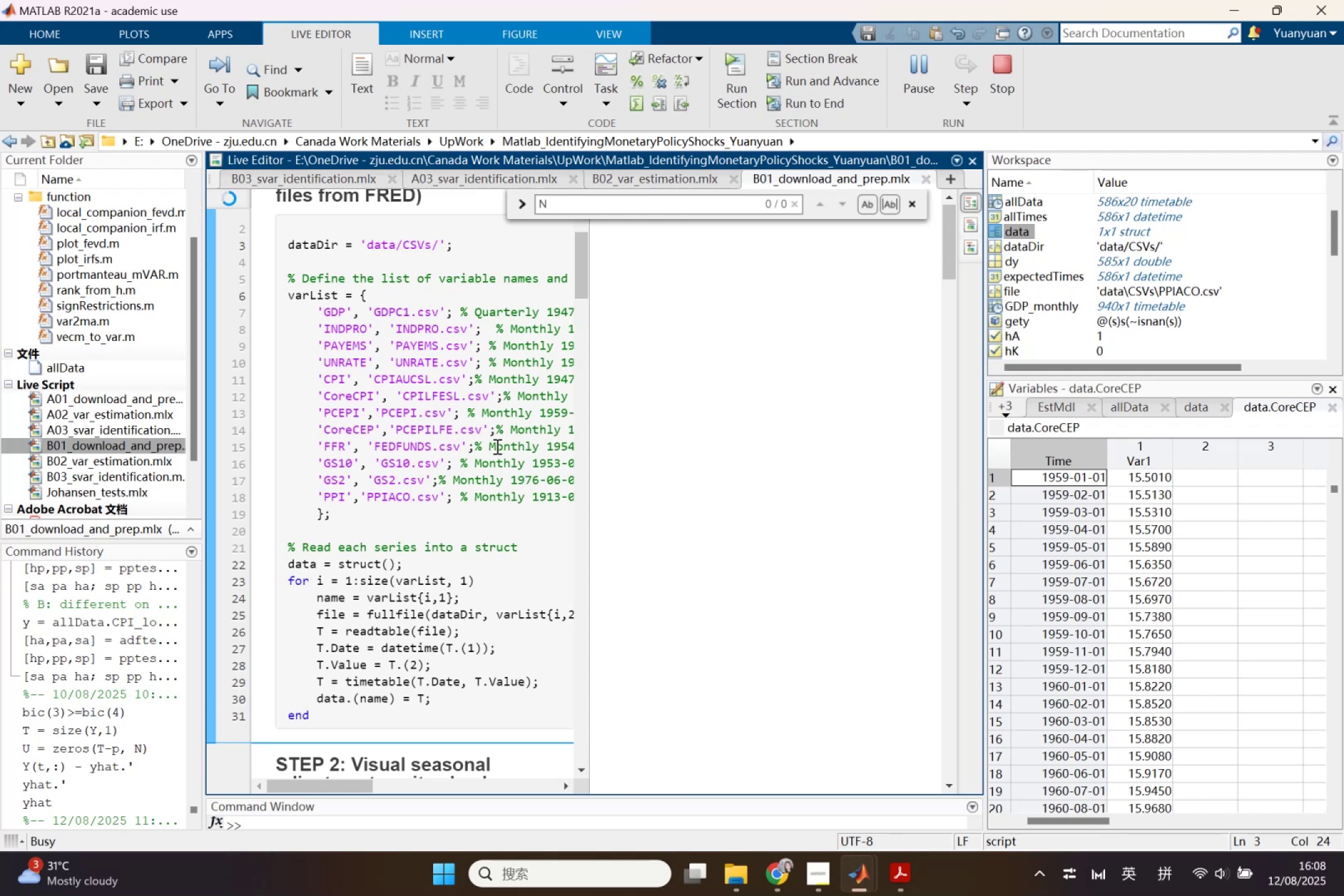 
wait(7.34)
 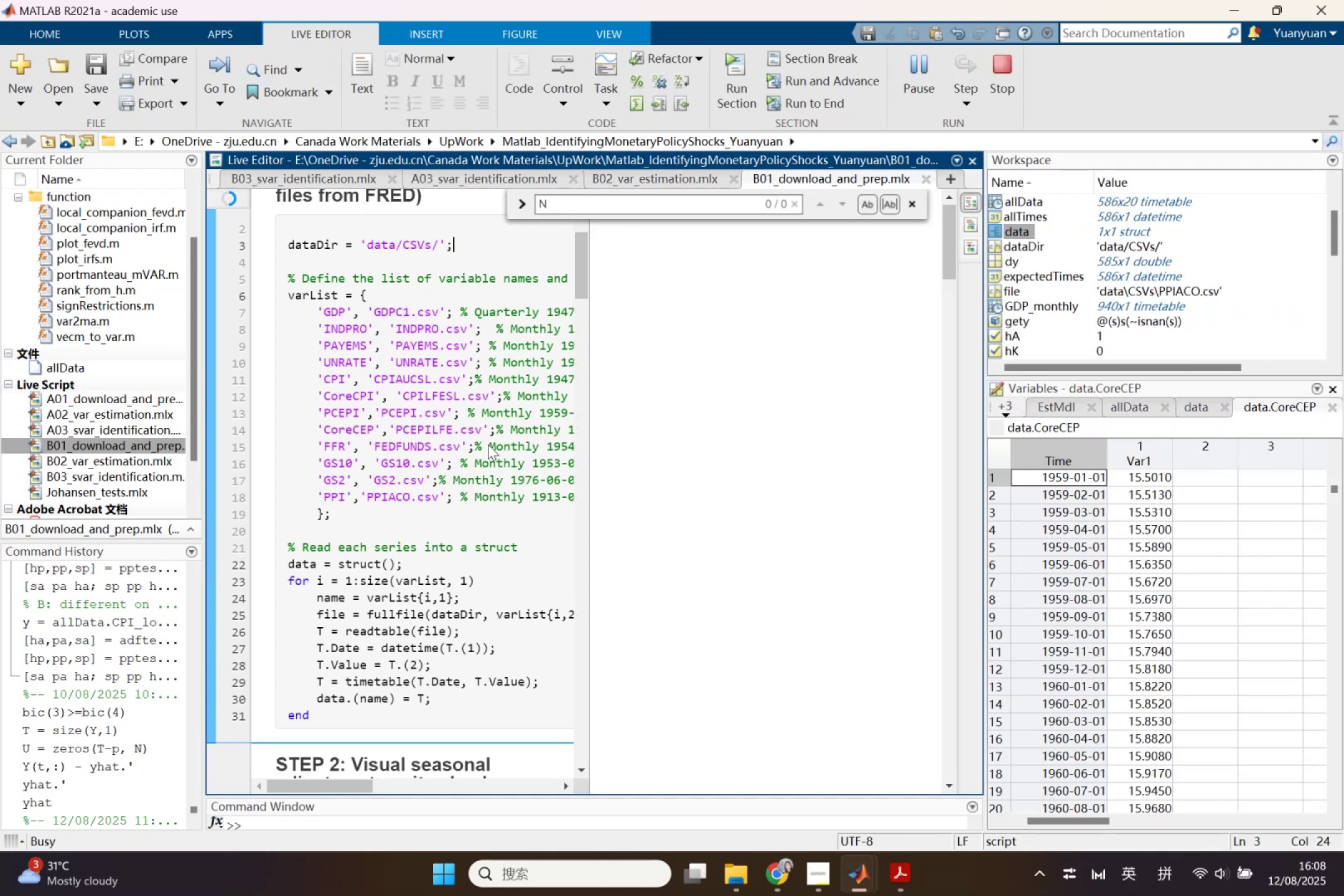 
left_click([1329, 409])
 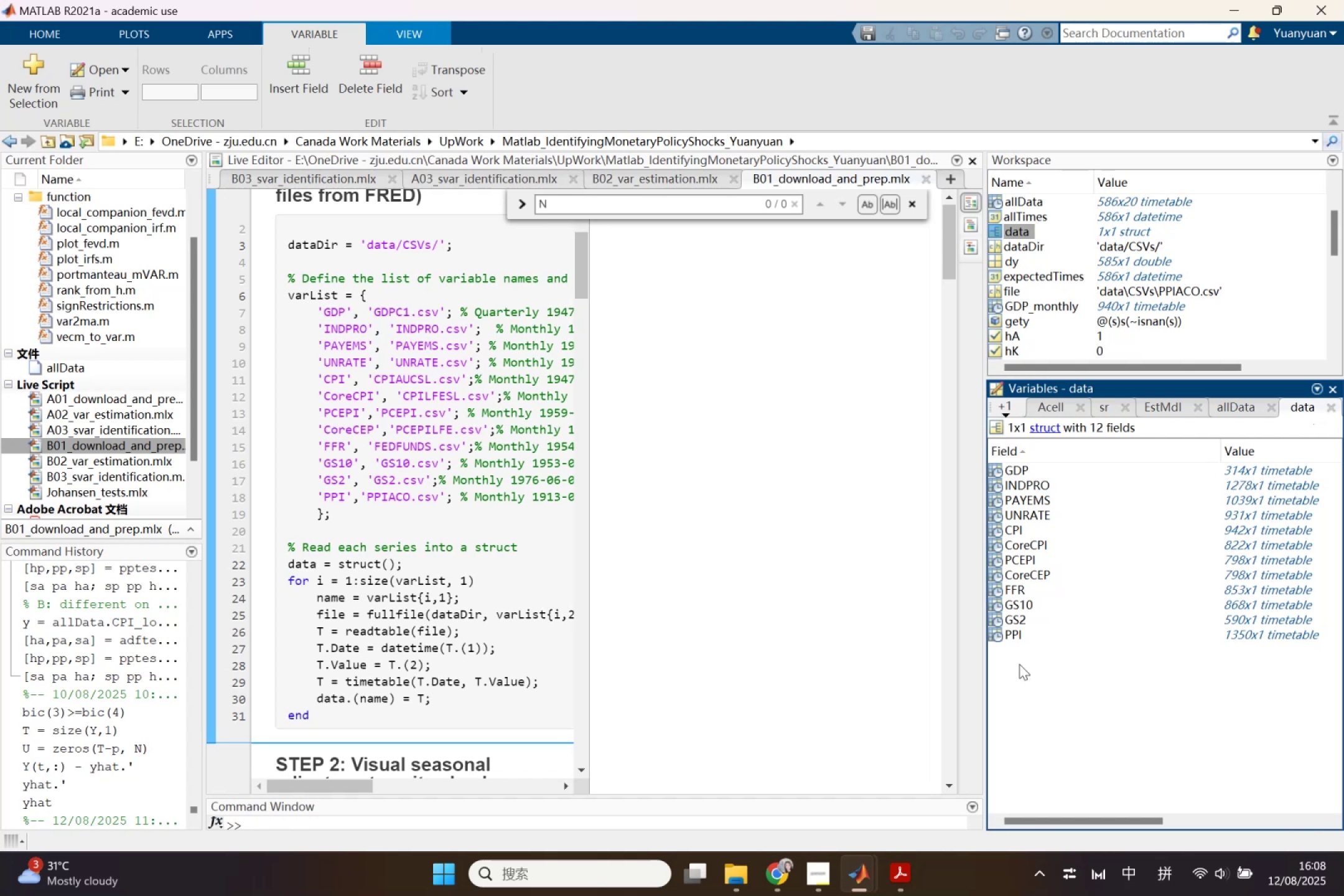 
wait(14.68)
 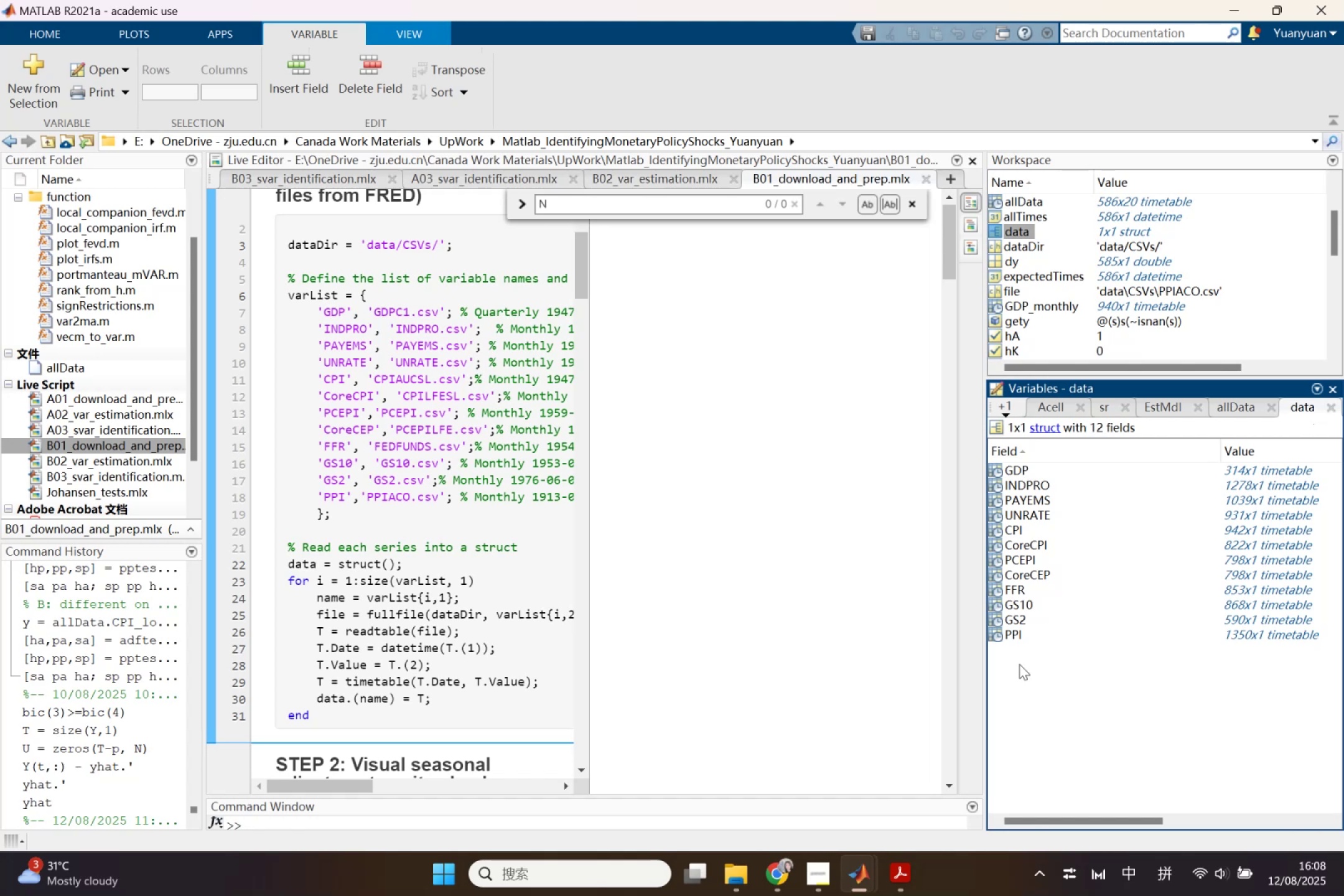 
left_click_drag(start_coordinate=[590, 481], to_coordinate=[874, 546])
 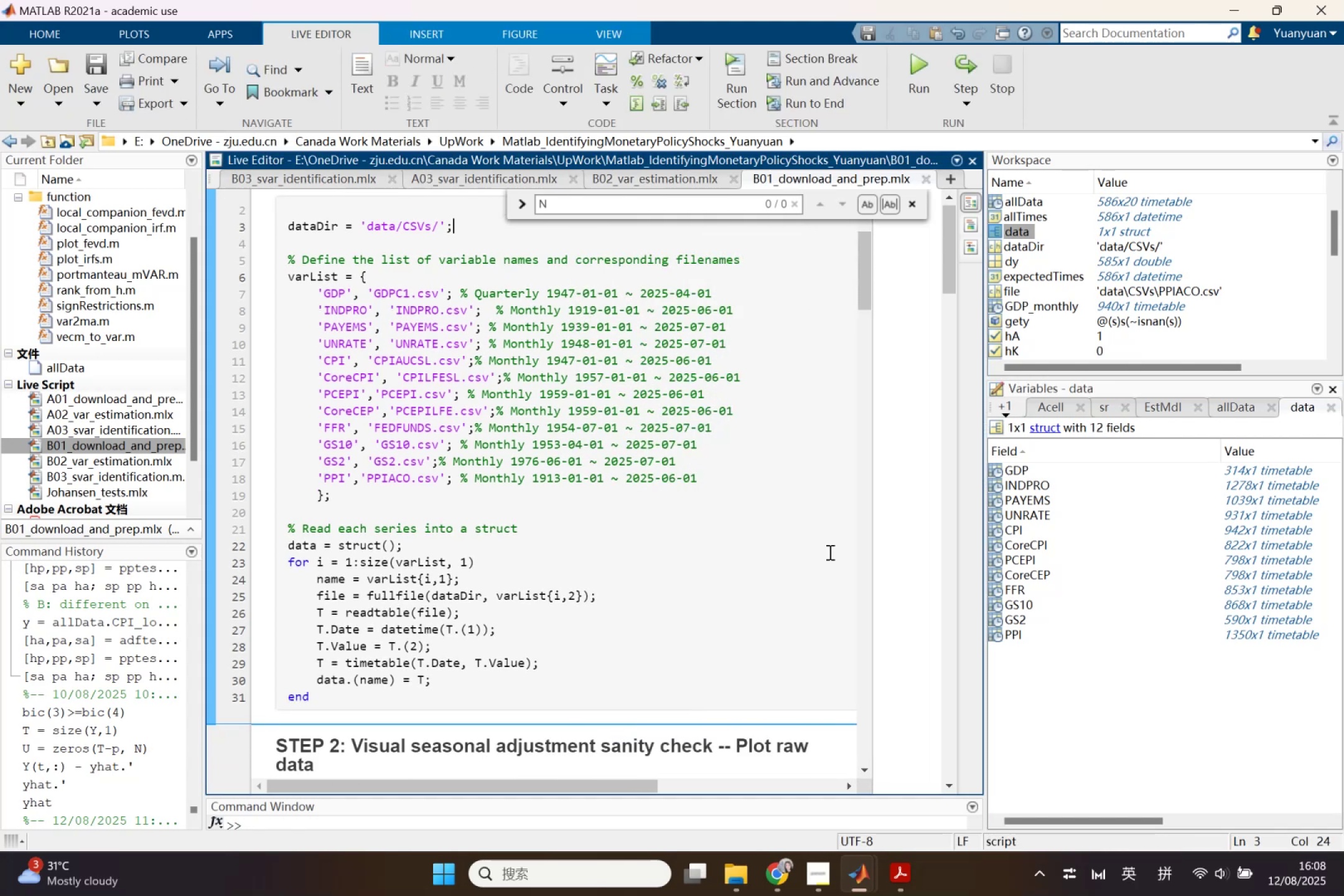 
scroll: coordinate [375, 589], scroll_direction: down, amount: 6.0
 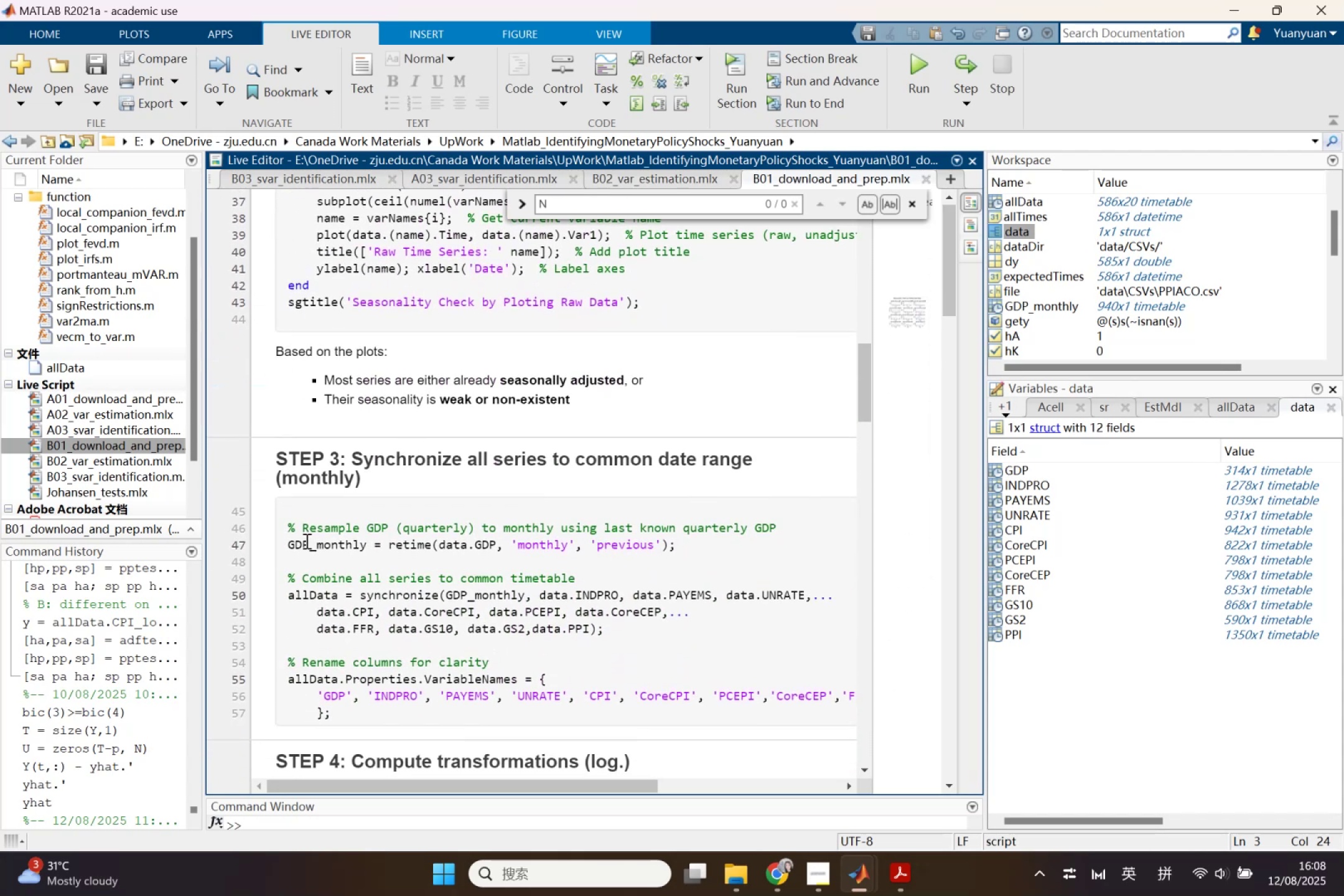 
left_click_drag(start_coordinate=[289, 526], to_coordinate=[692, 554])
 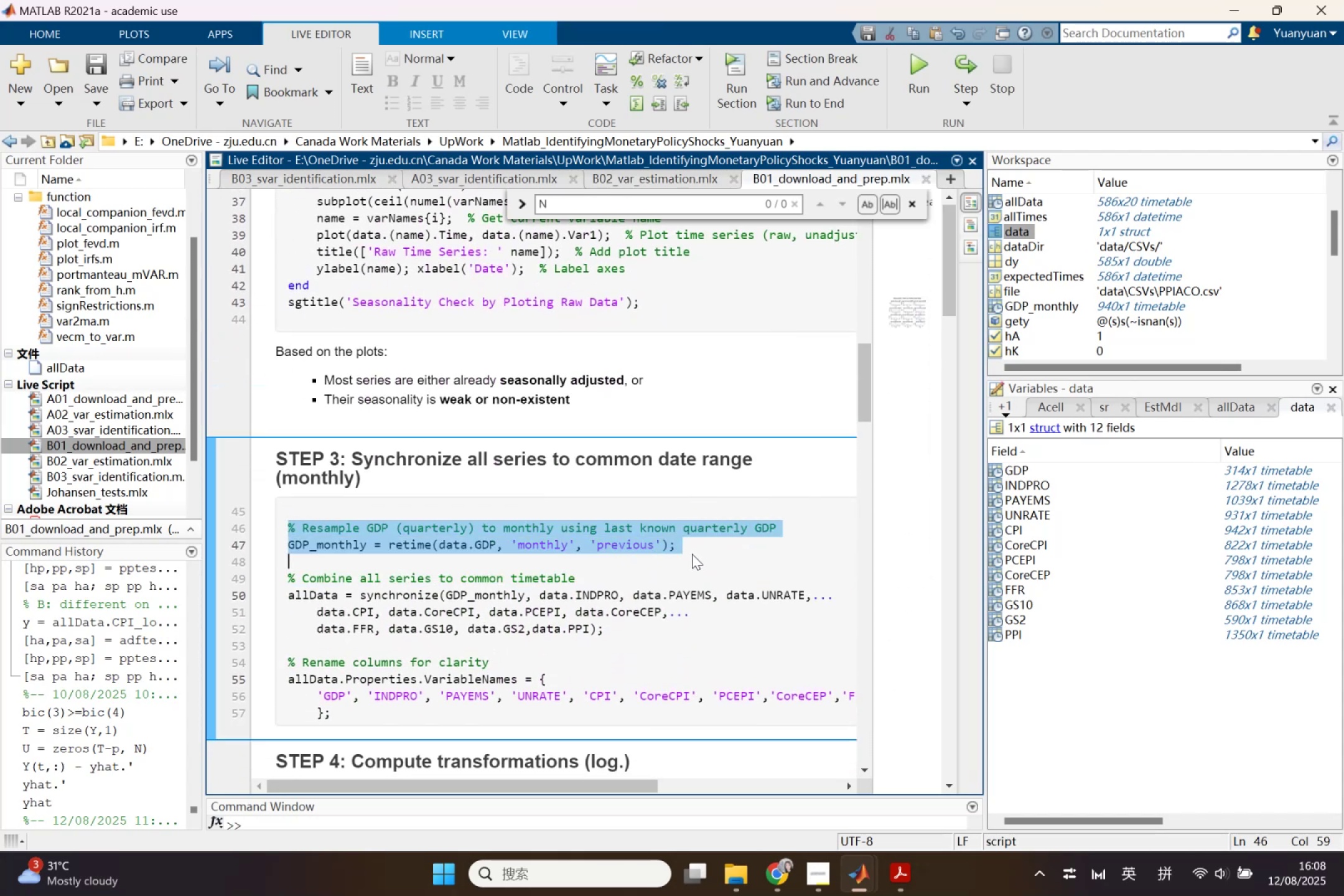 
key(Control+ControlLeft)
 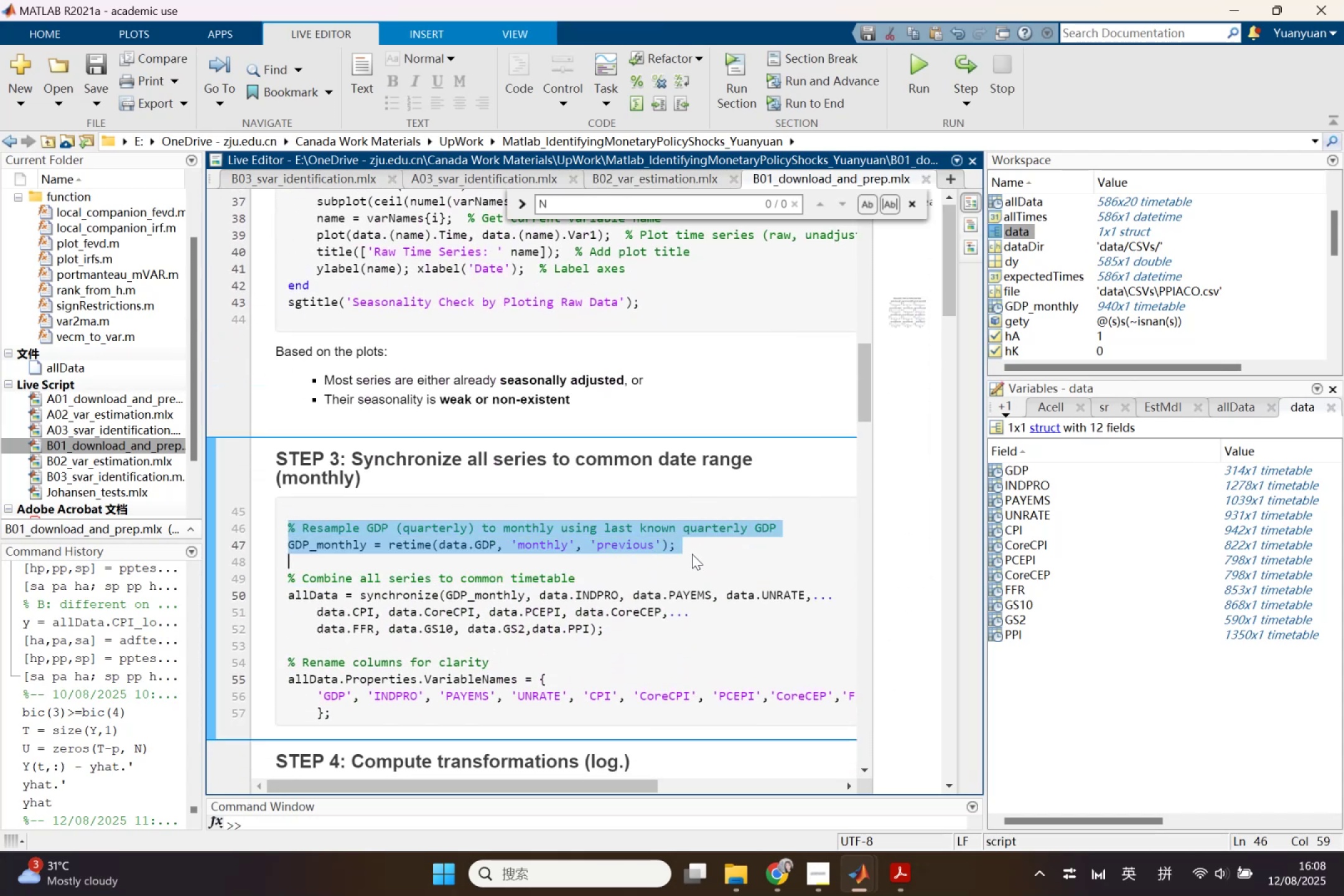 
key(Control+C)
 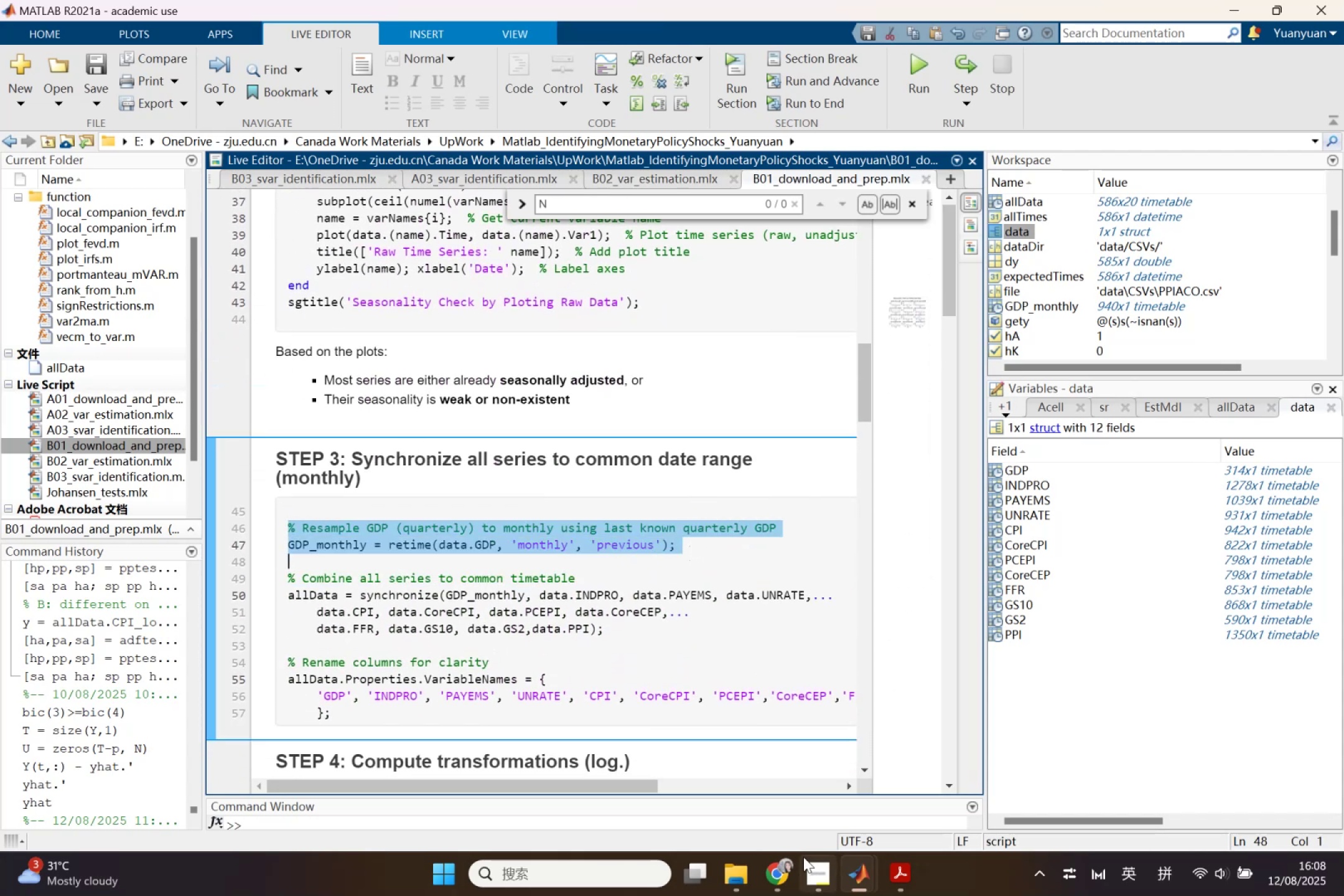 
left_click([786, 875])
 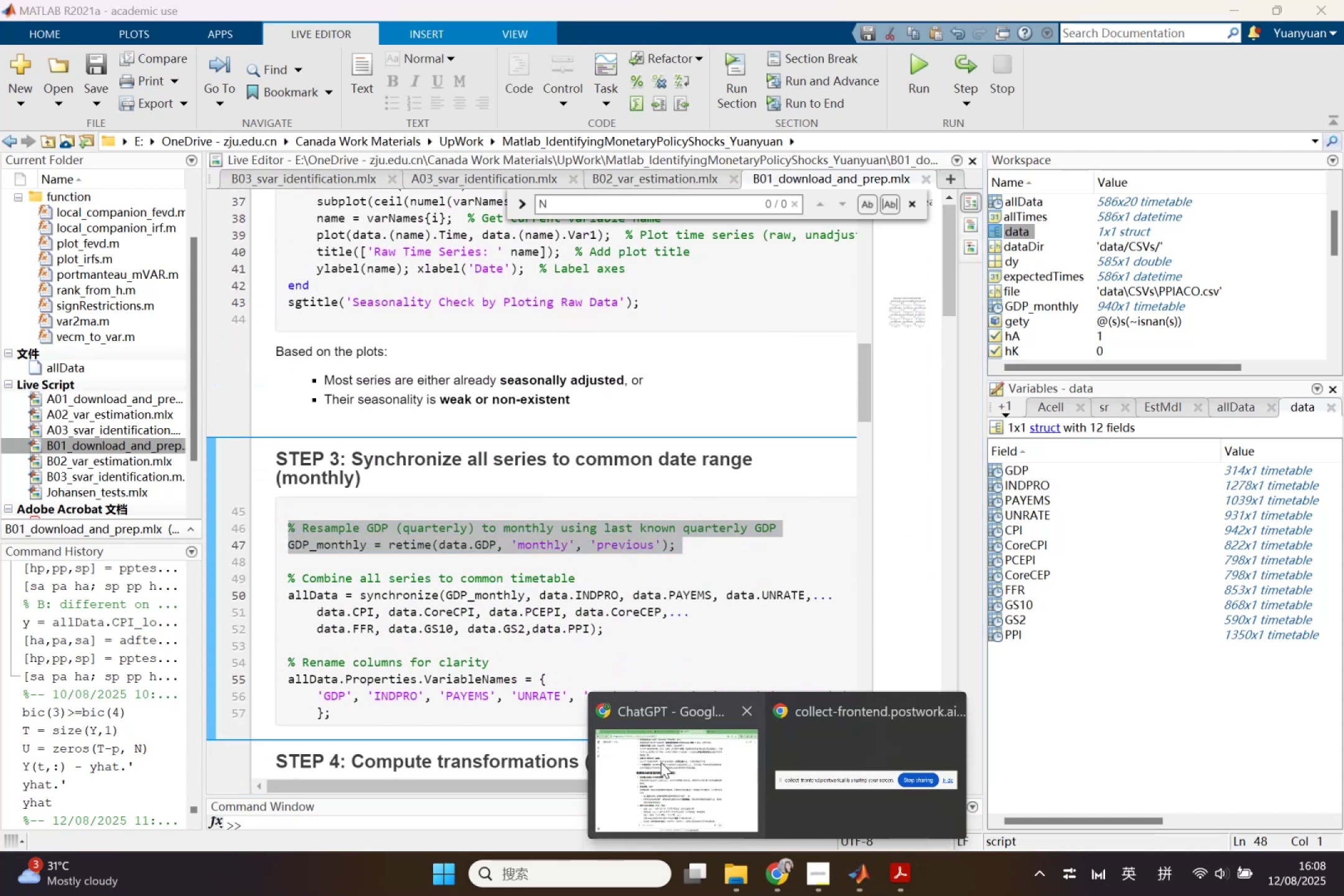 
left_click([661, 762])
 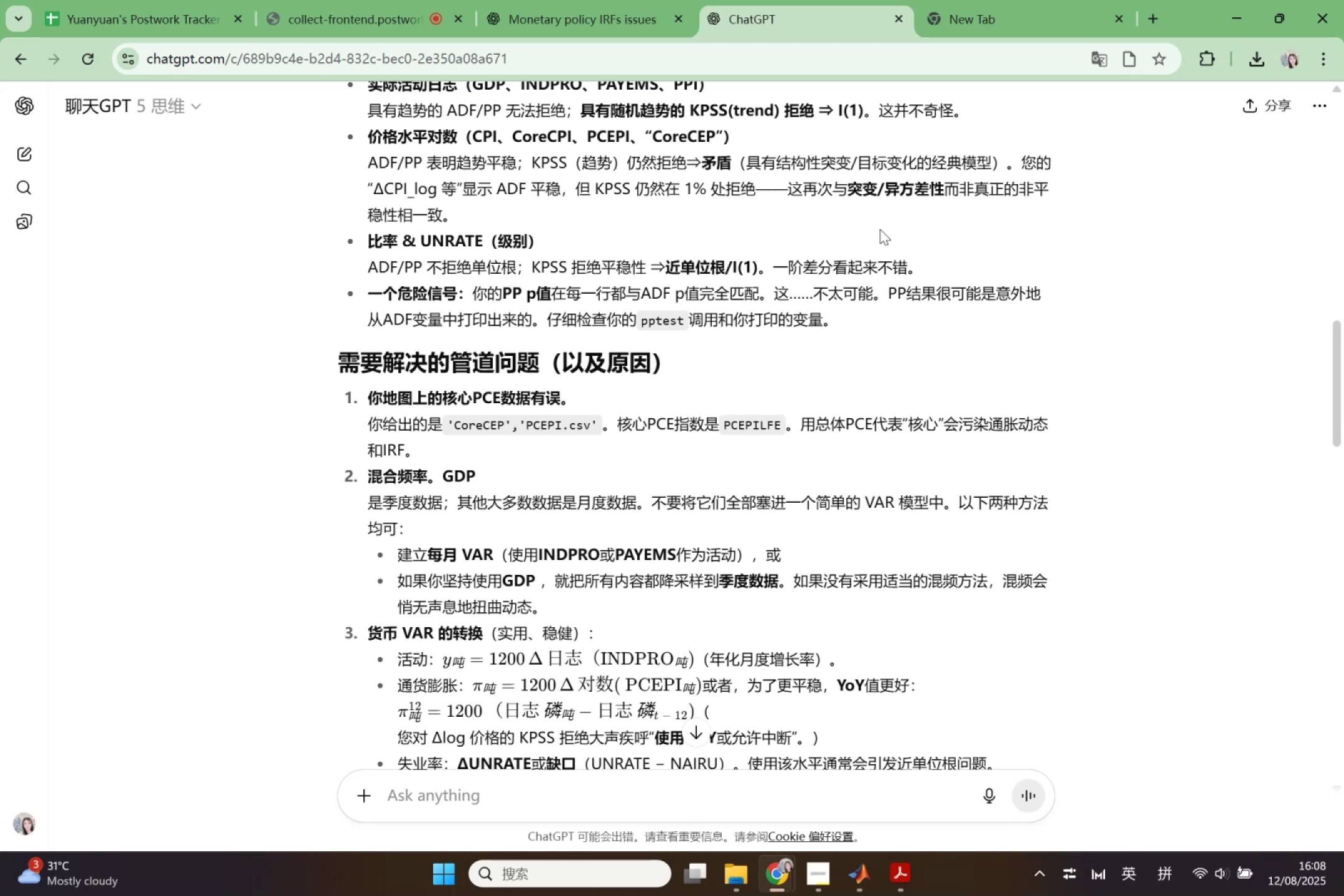 
wait(8.72)
 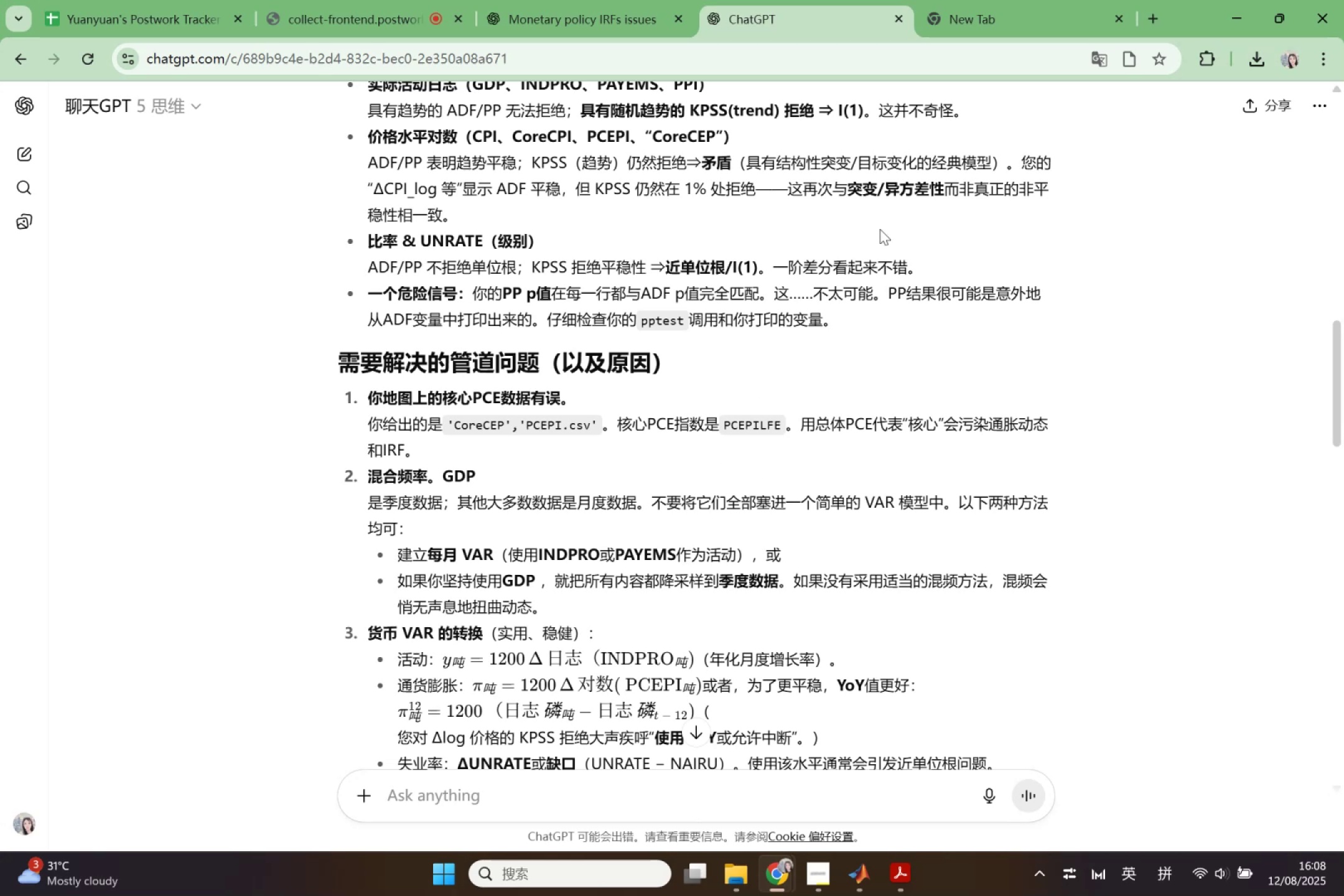 
left_click([493, 474])
 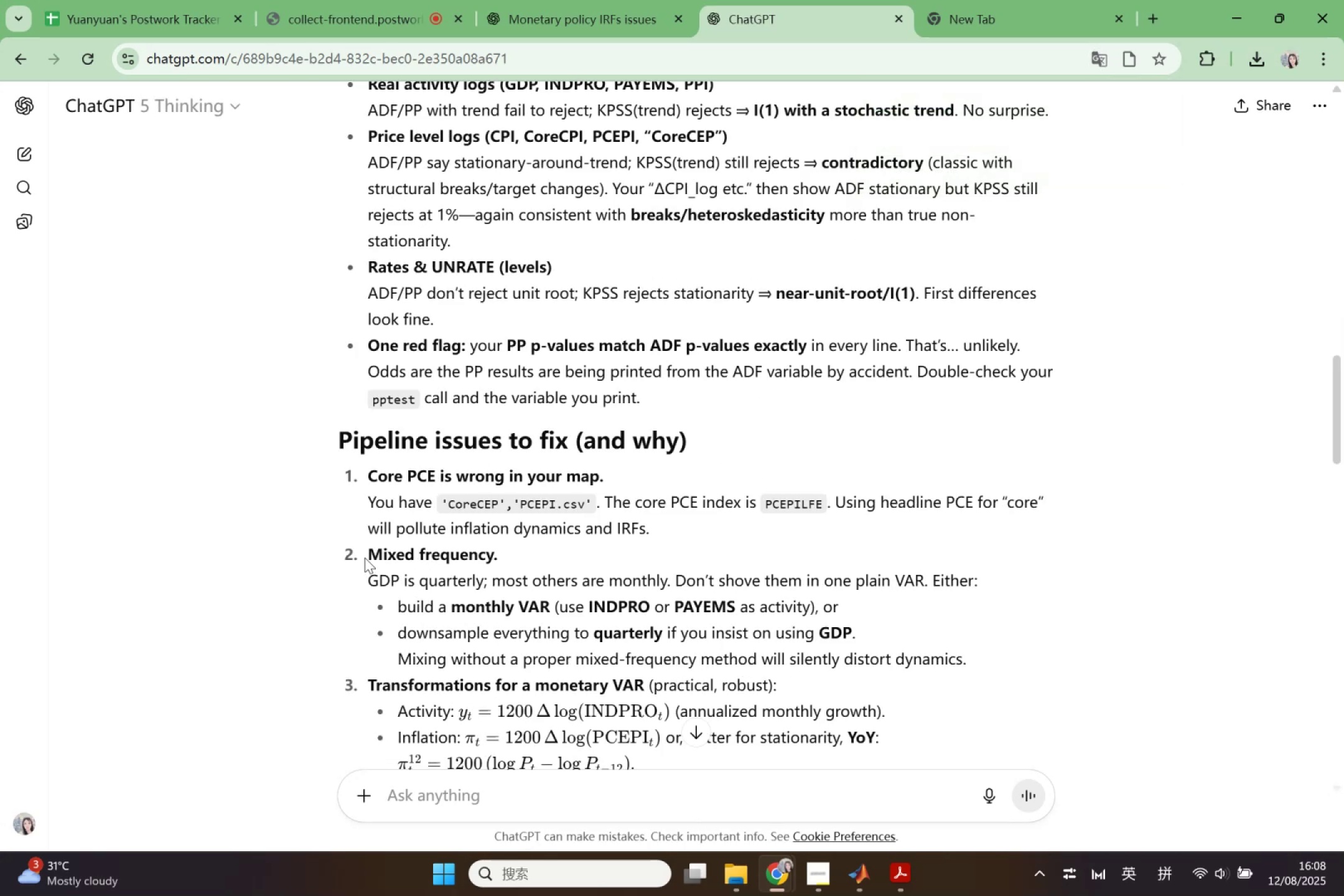 
scroll: coordinate [370, 571], scroll_direction: down, amount: 1.0
 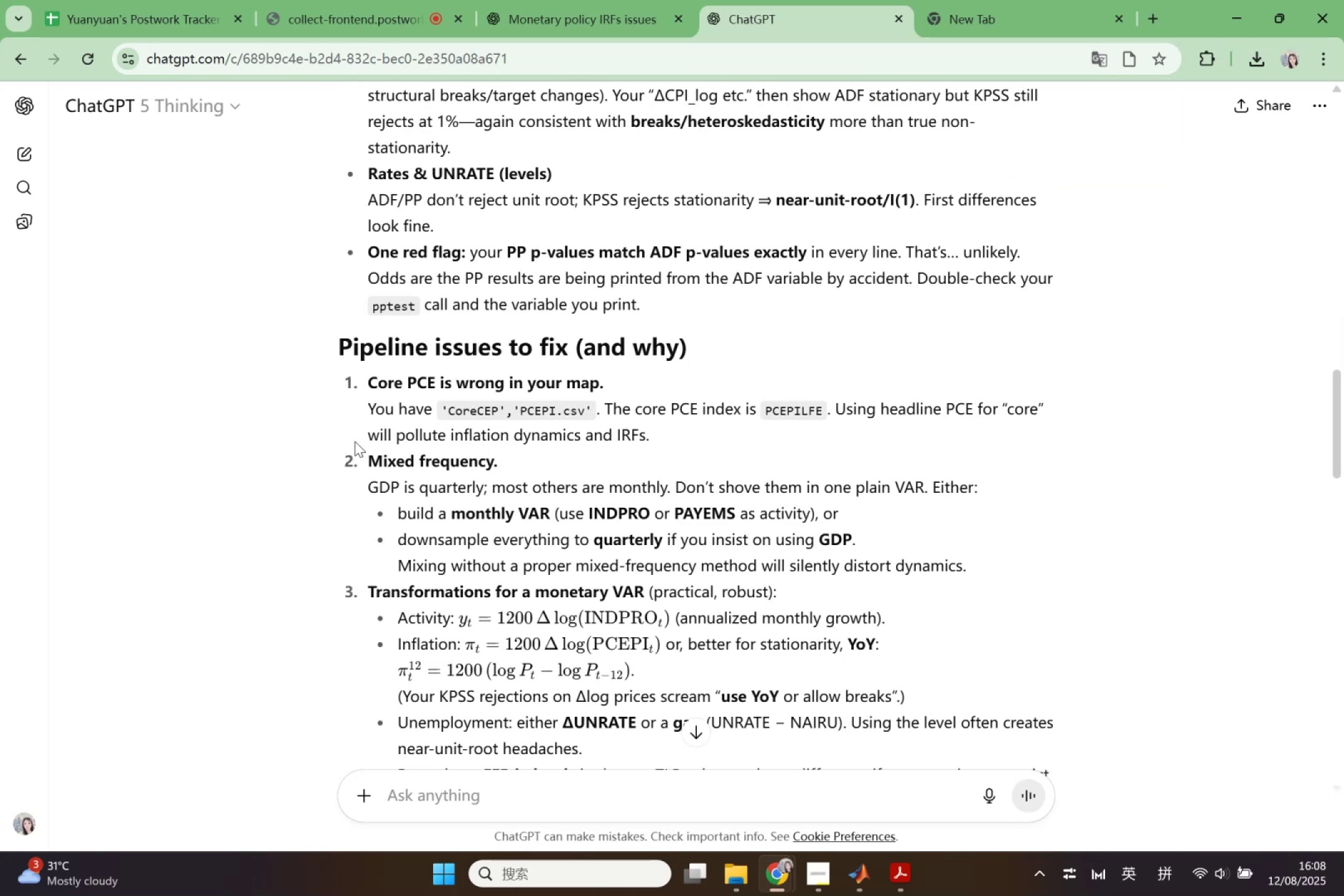 
left_click_drag(start_coordinate=[364, 454], to_coordinate=[1027, 578])
 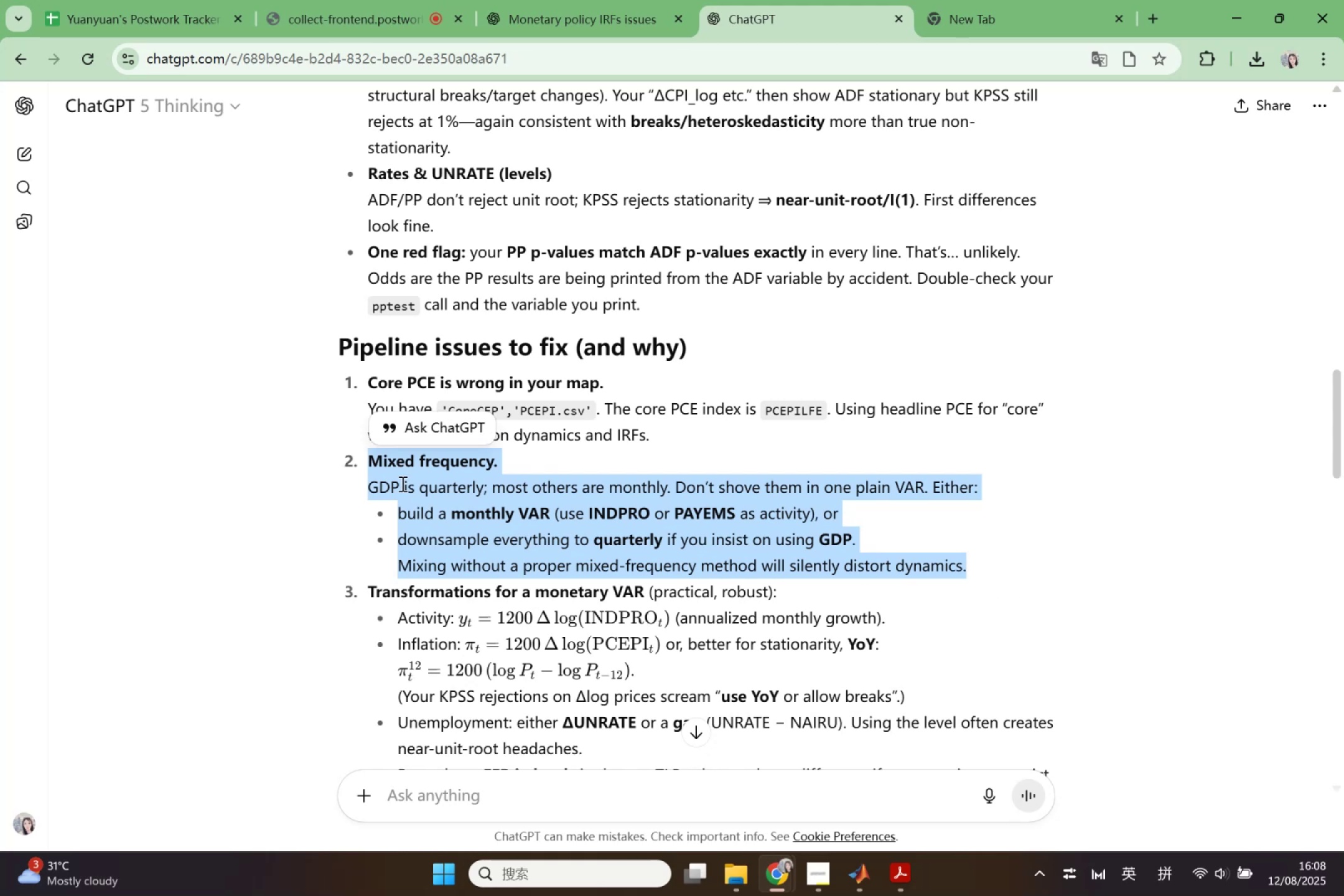 
right_click([500, 536])
 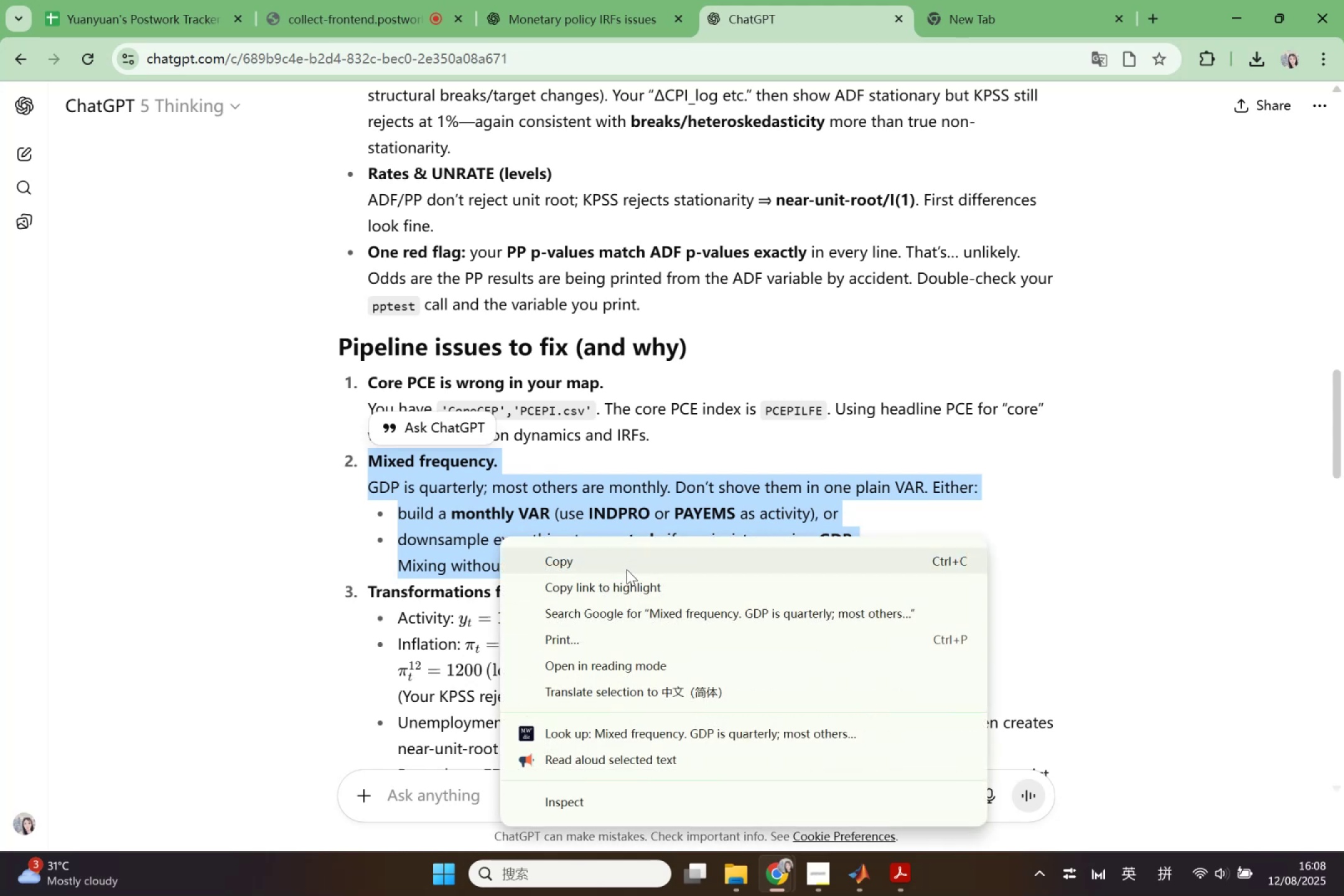 
left_click([409, 426])
 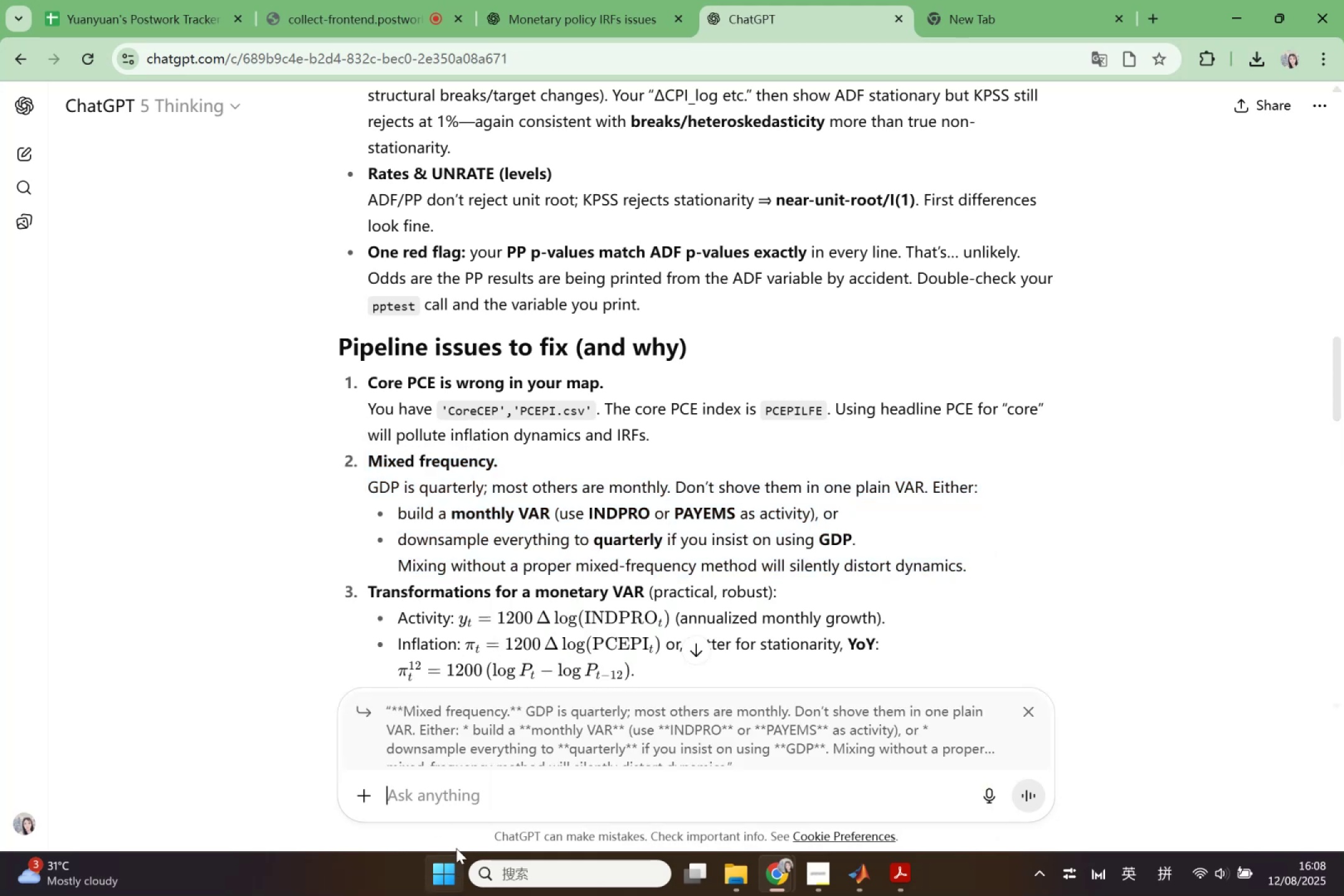 
left_click_drag(start_coordinate=[461, 796], to_coordinate=[454, 785])
 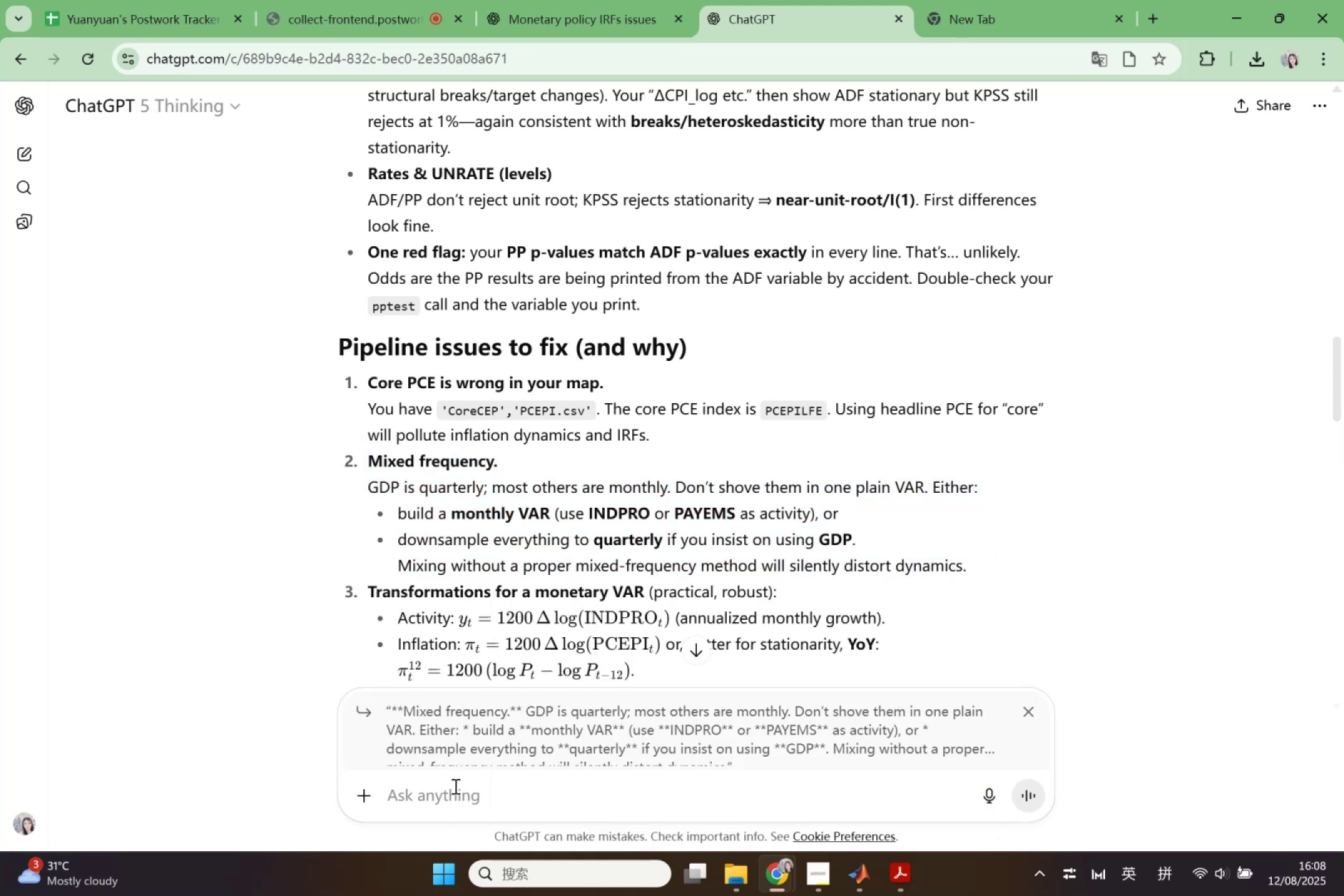 
key(Control+V)
 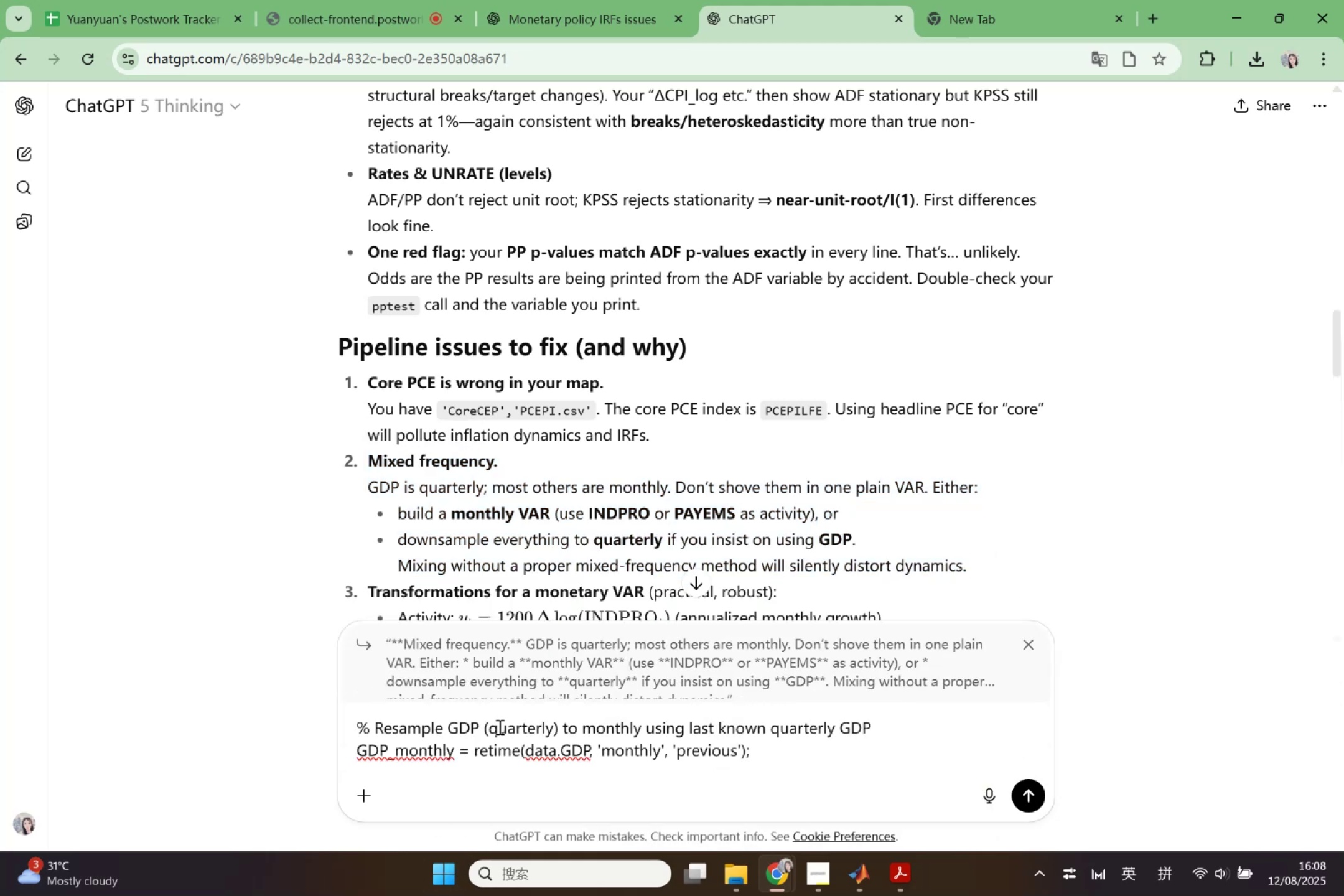 
left_click([796, 767])
 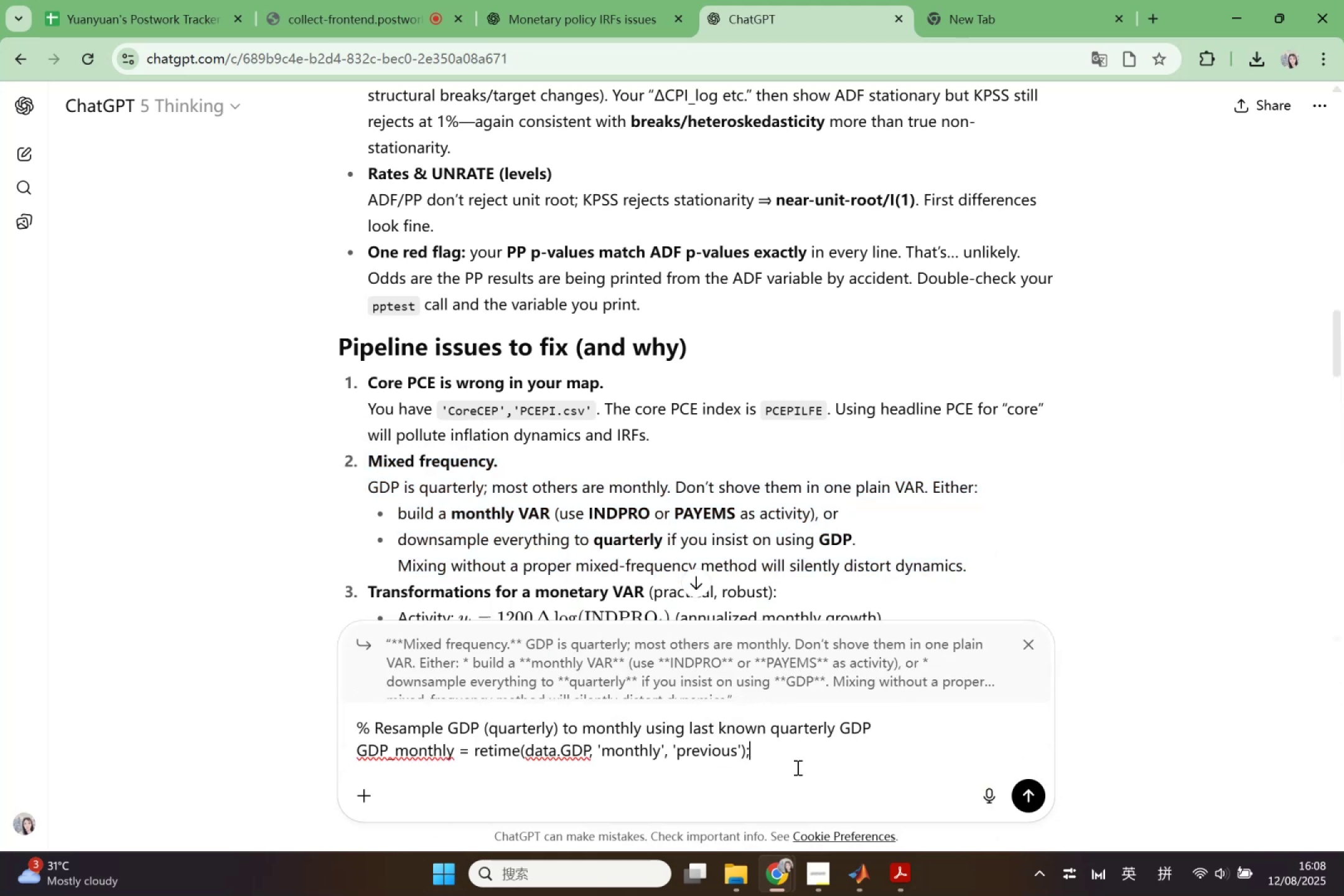 
key(Shift+Enter)
 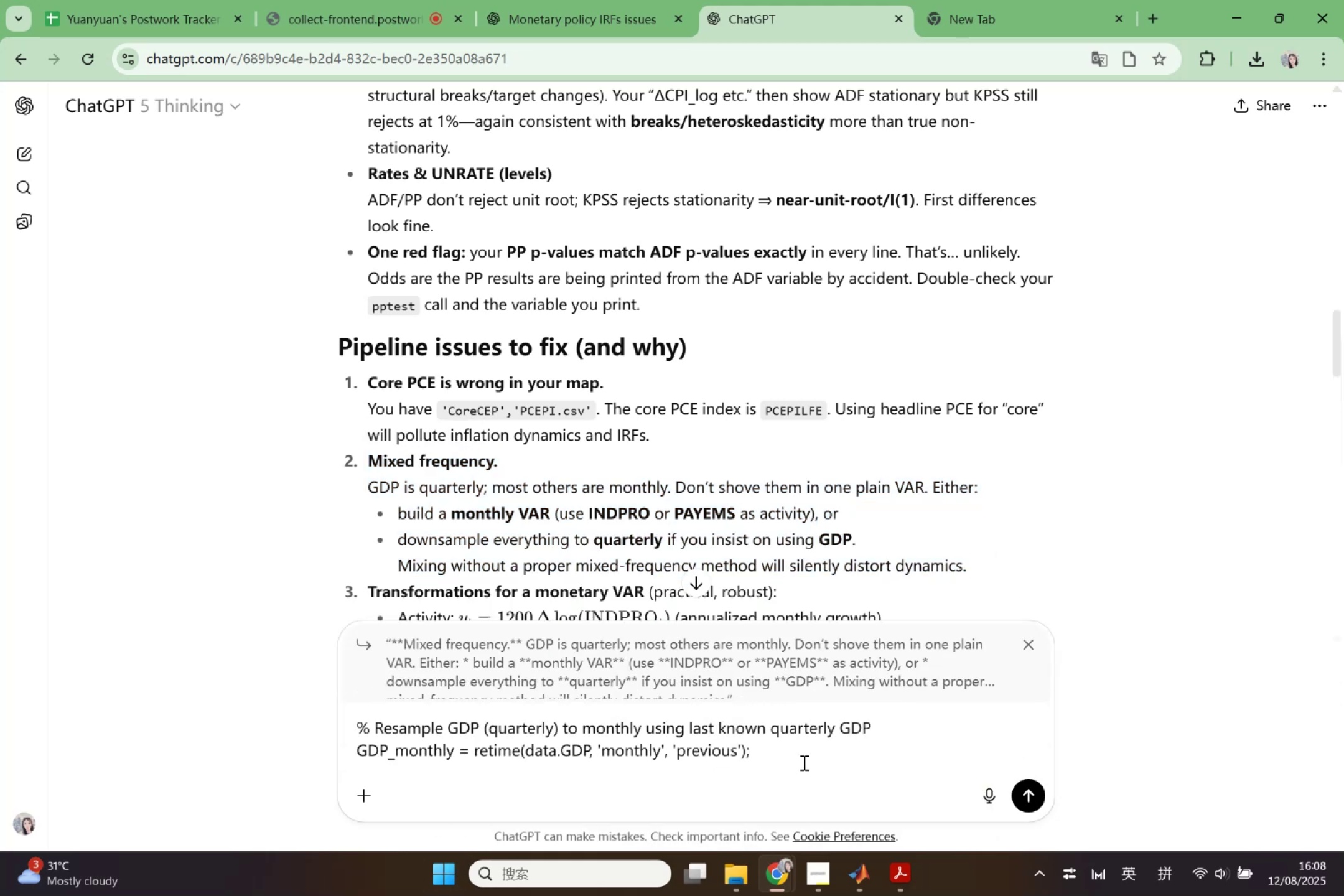 
key(Shift+Enter)
 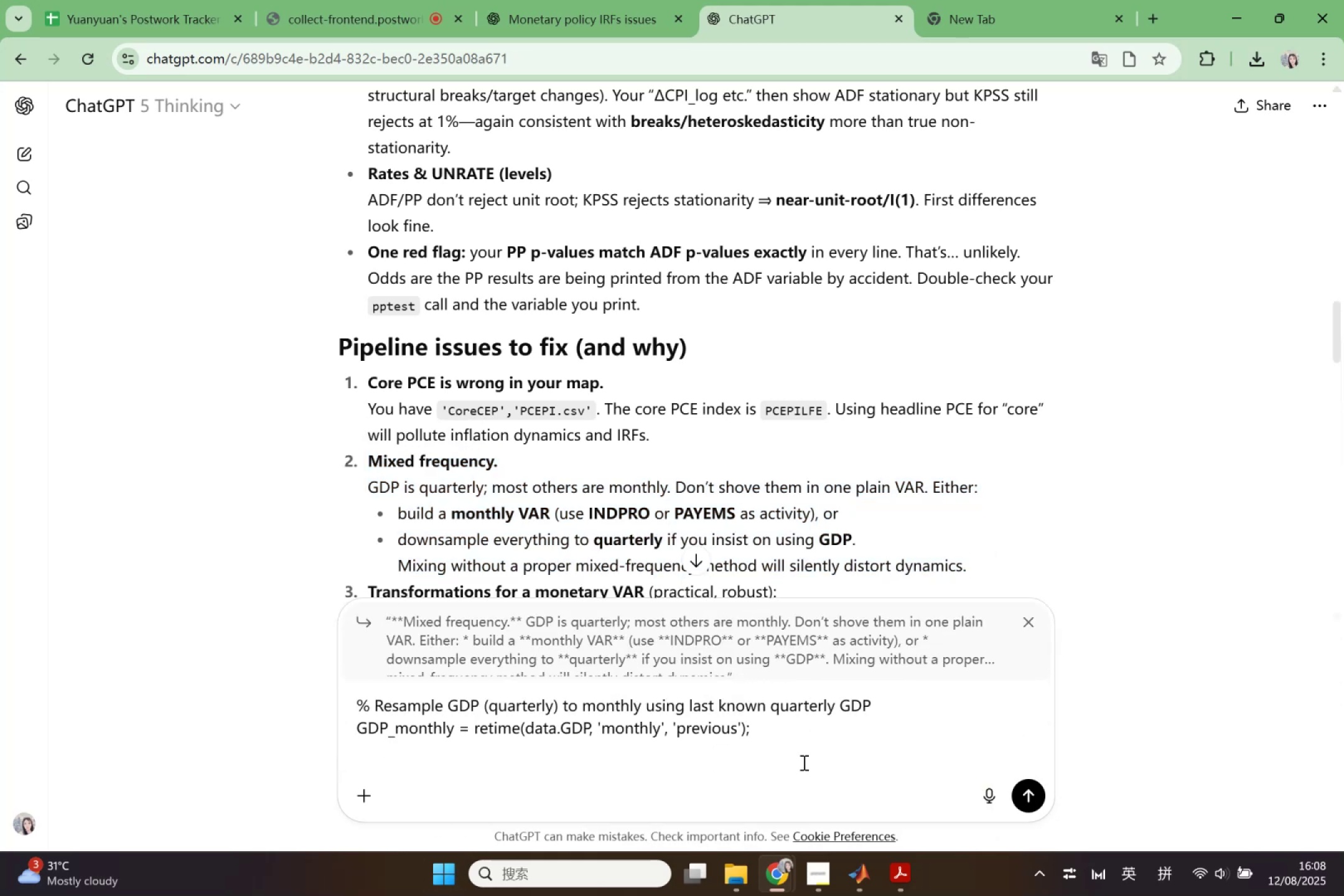 
type(is this )
 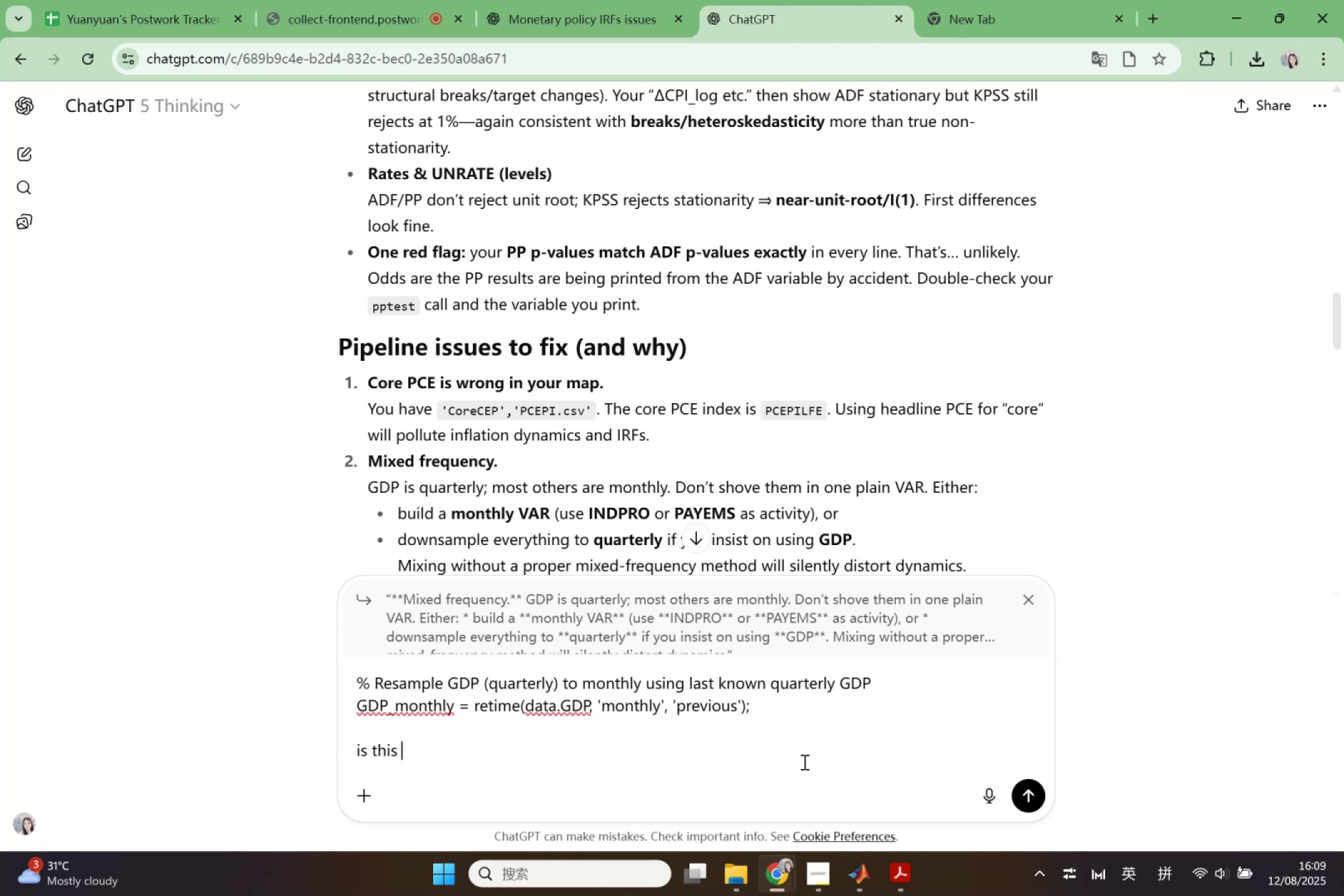 
type(acceptible?)
 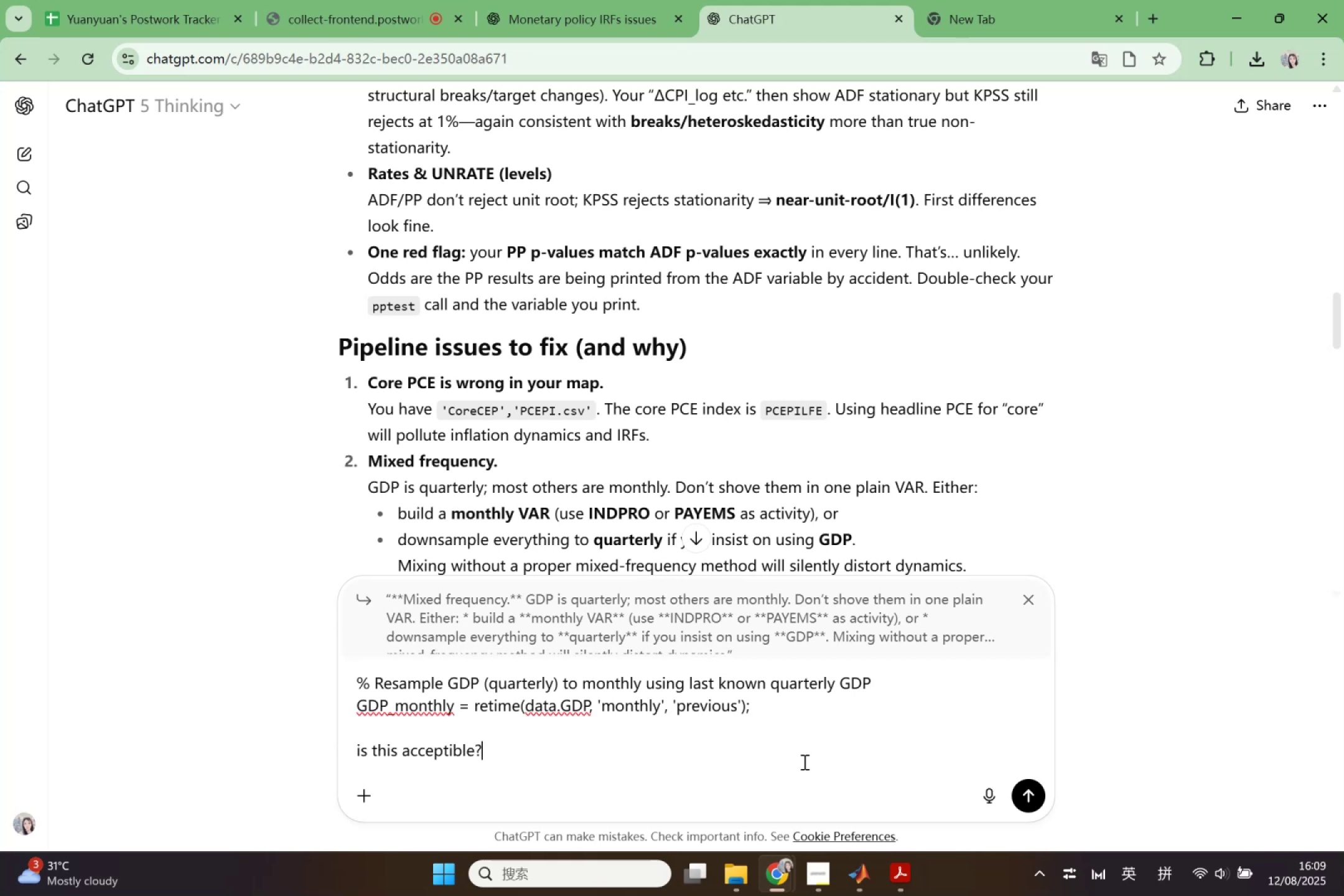 
key(Enter)
 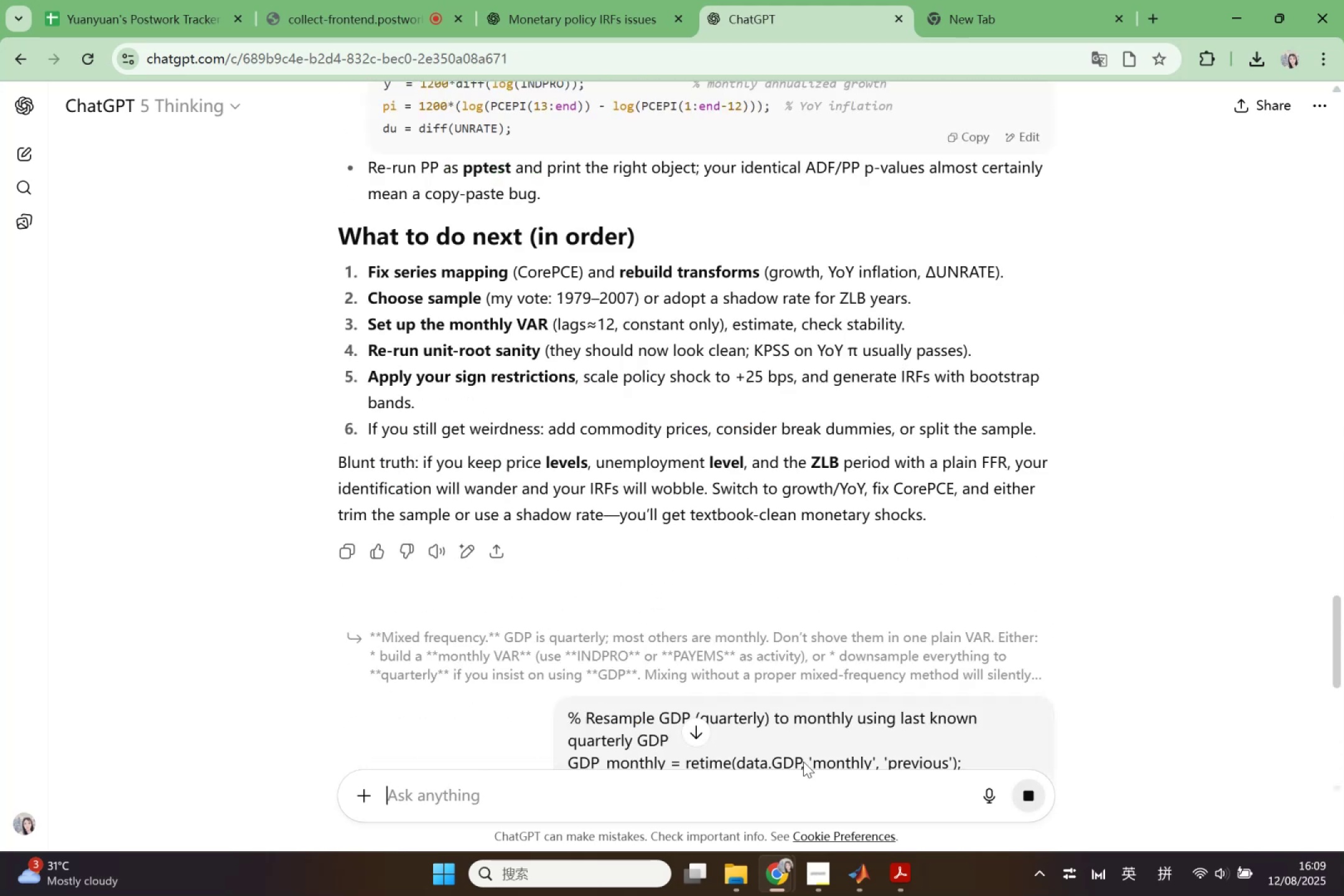 
scroll: coordinate [715, 471], scroll_direction: up, amount: 25.0
 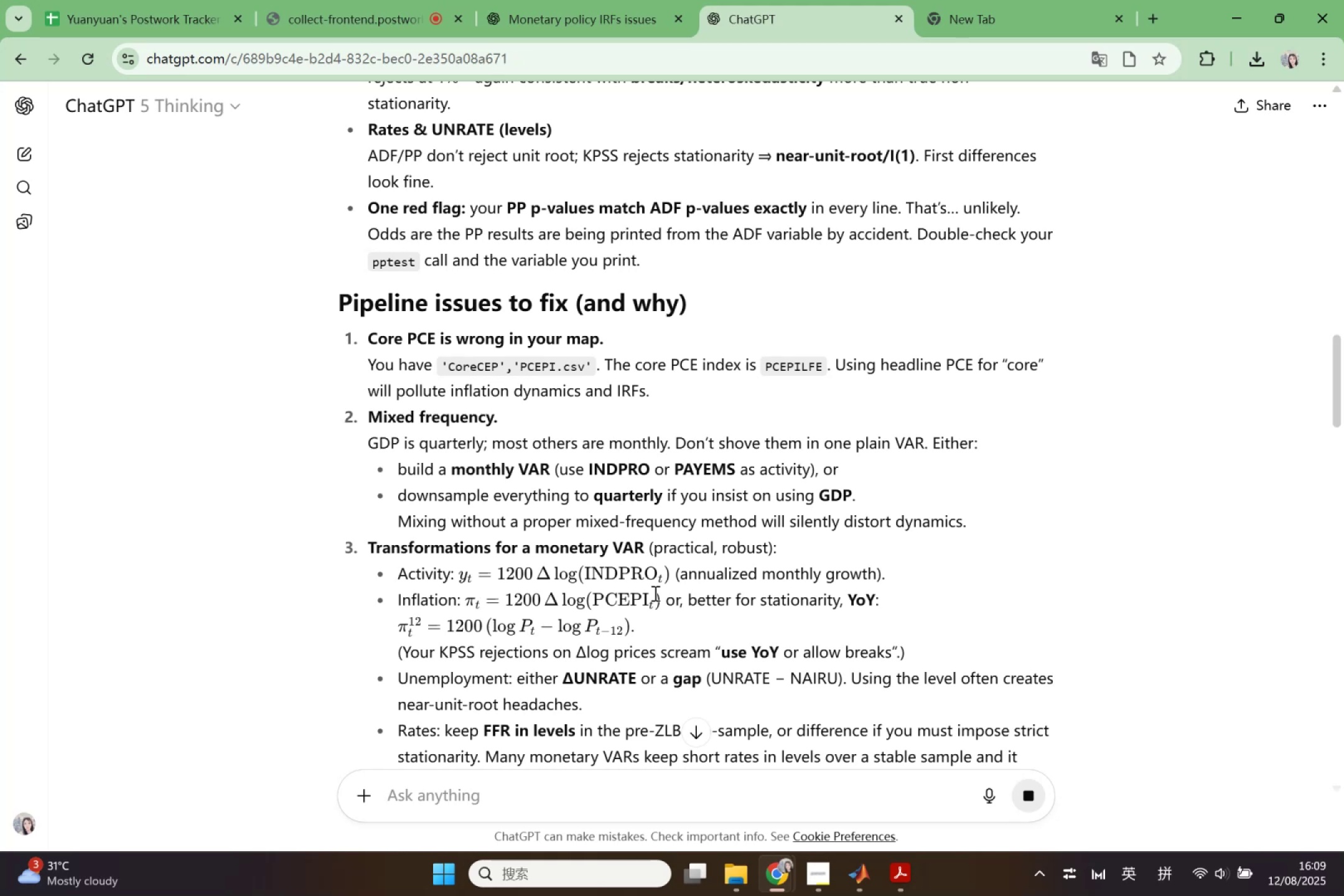 
wait(13.38)
 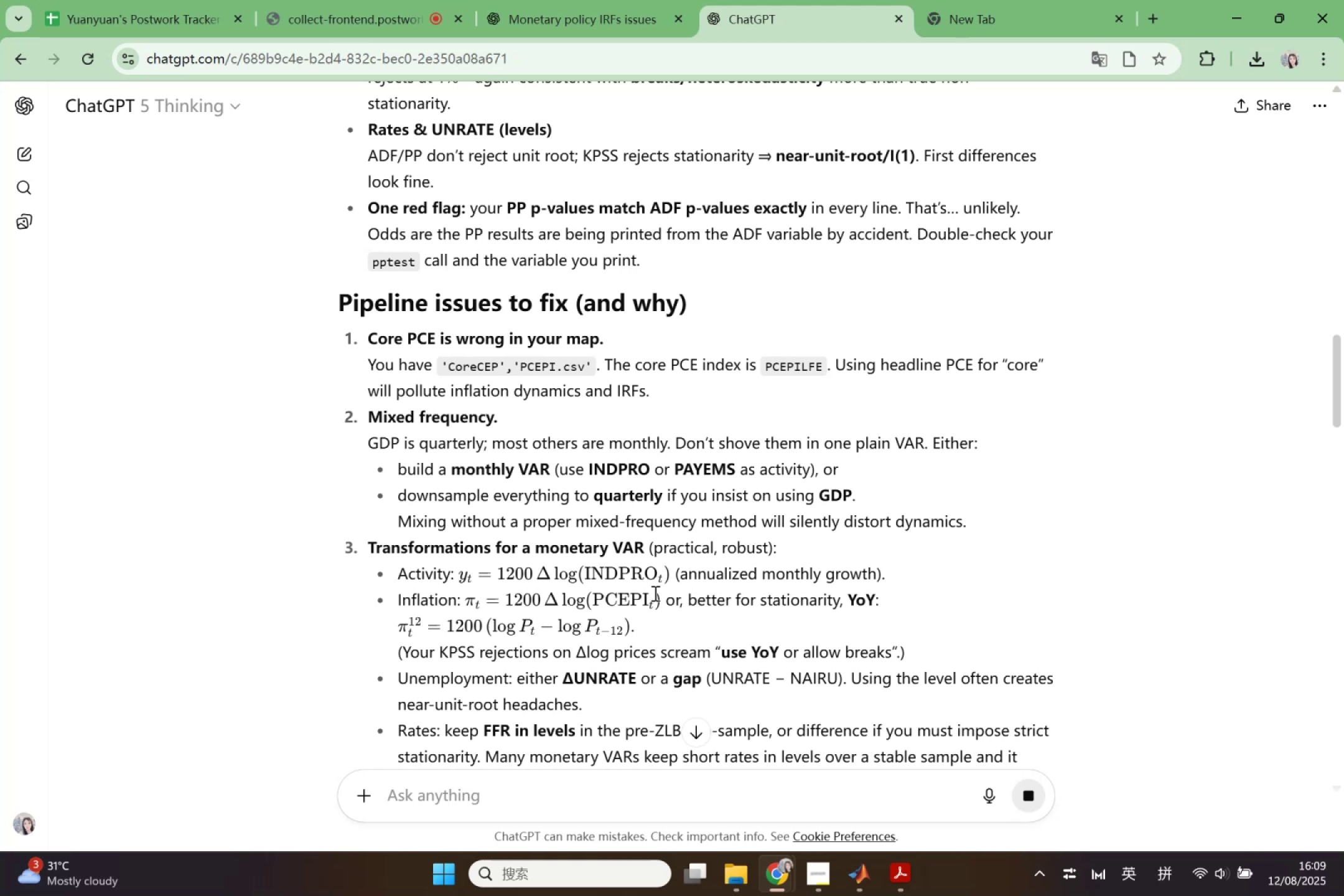 
scroll: coordinate [669, 617], scroll_direction: down, amount: 8.0
 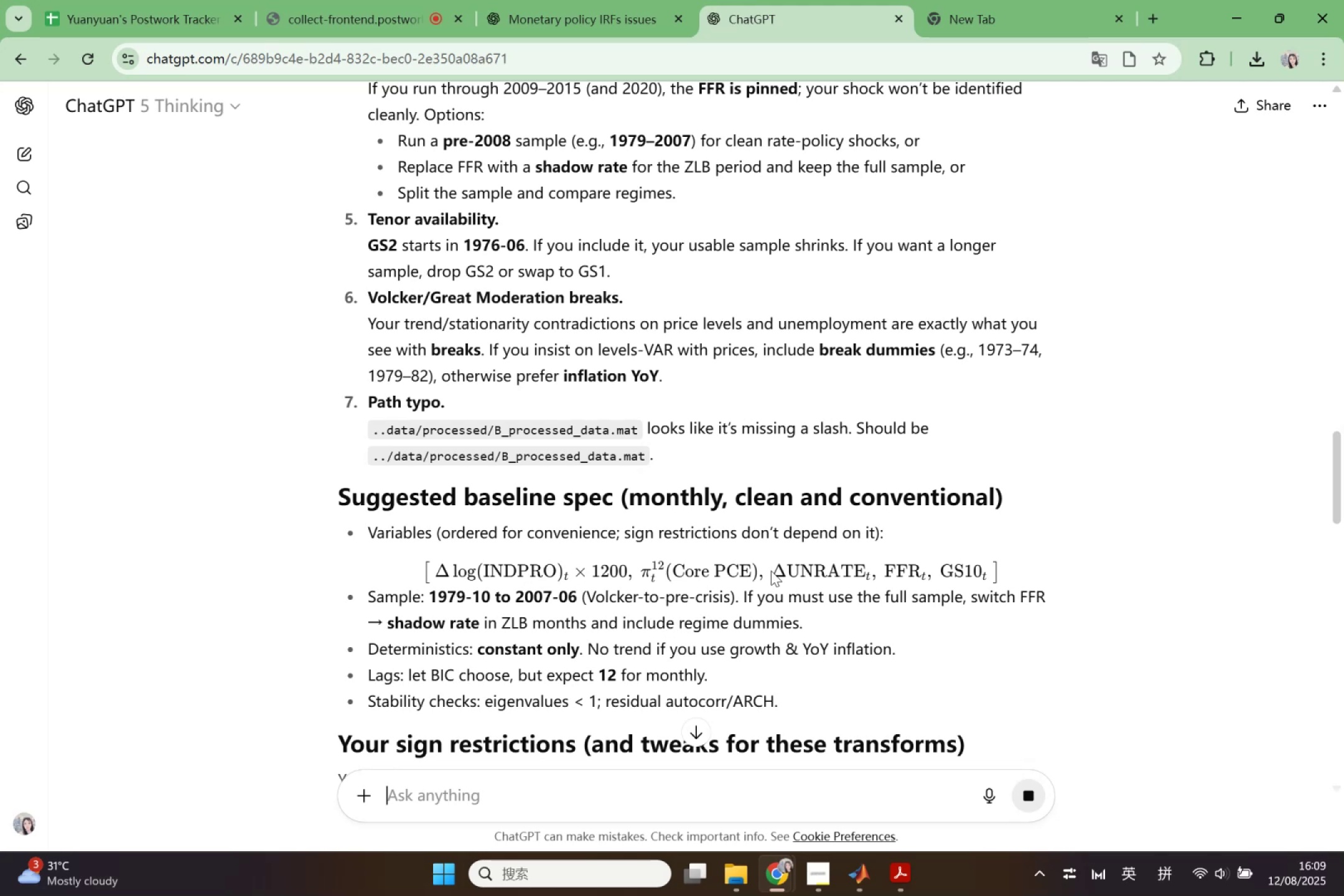 
wait(11.47)
 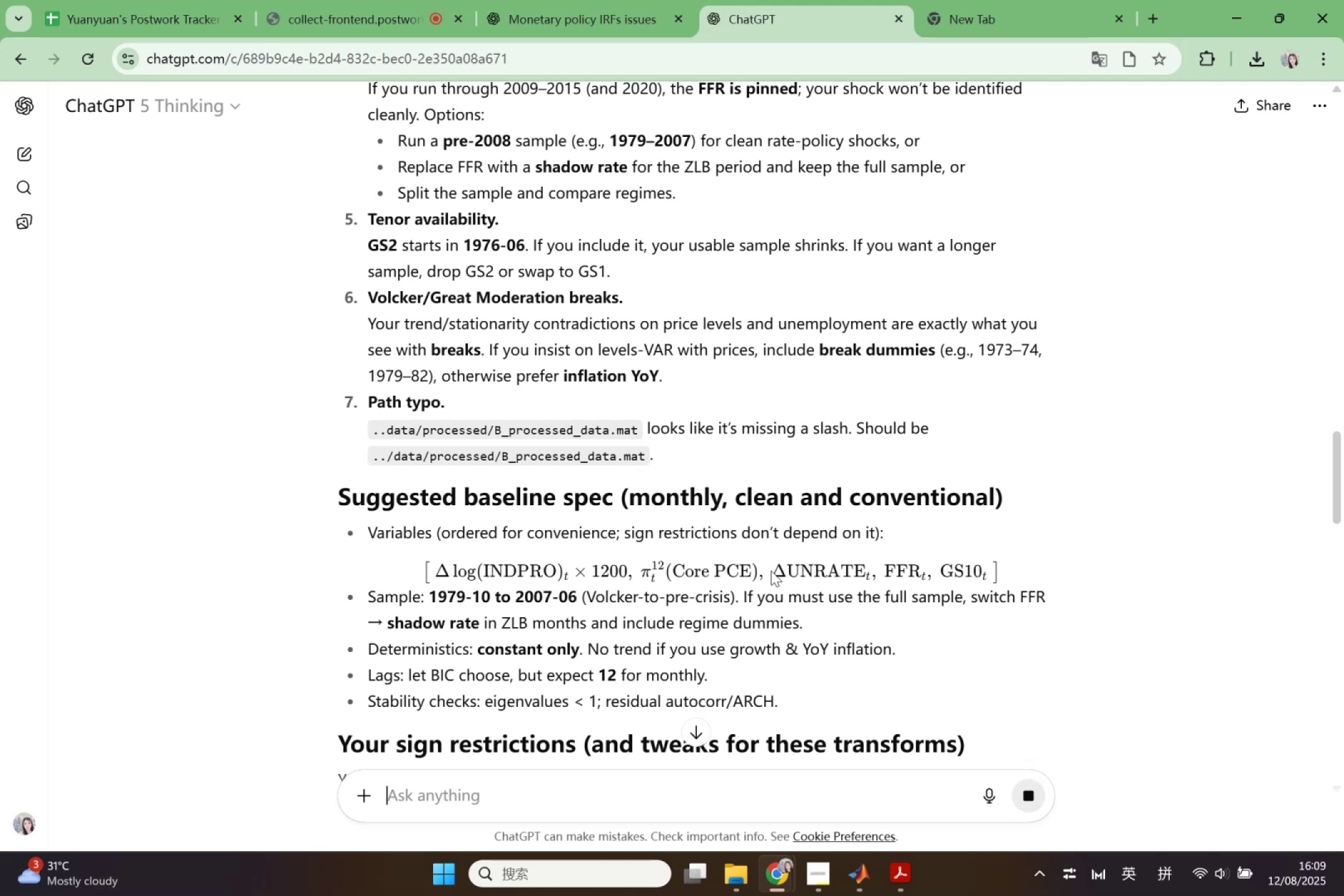 
right_click([930, 531])
 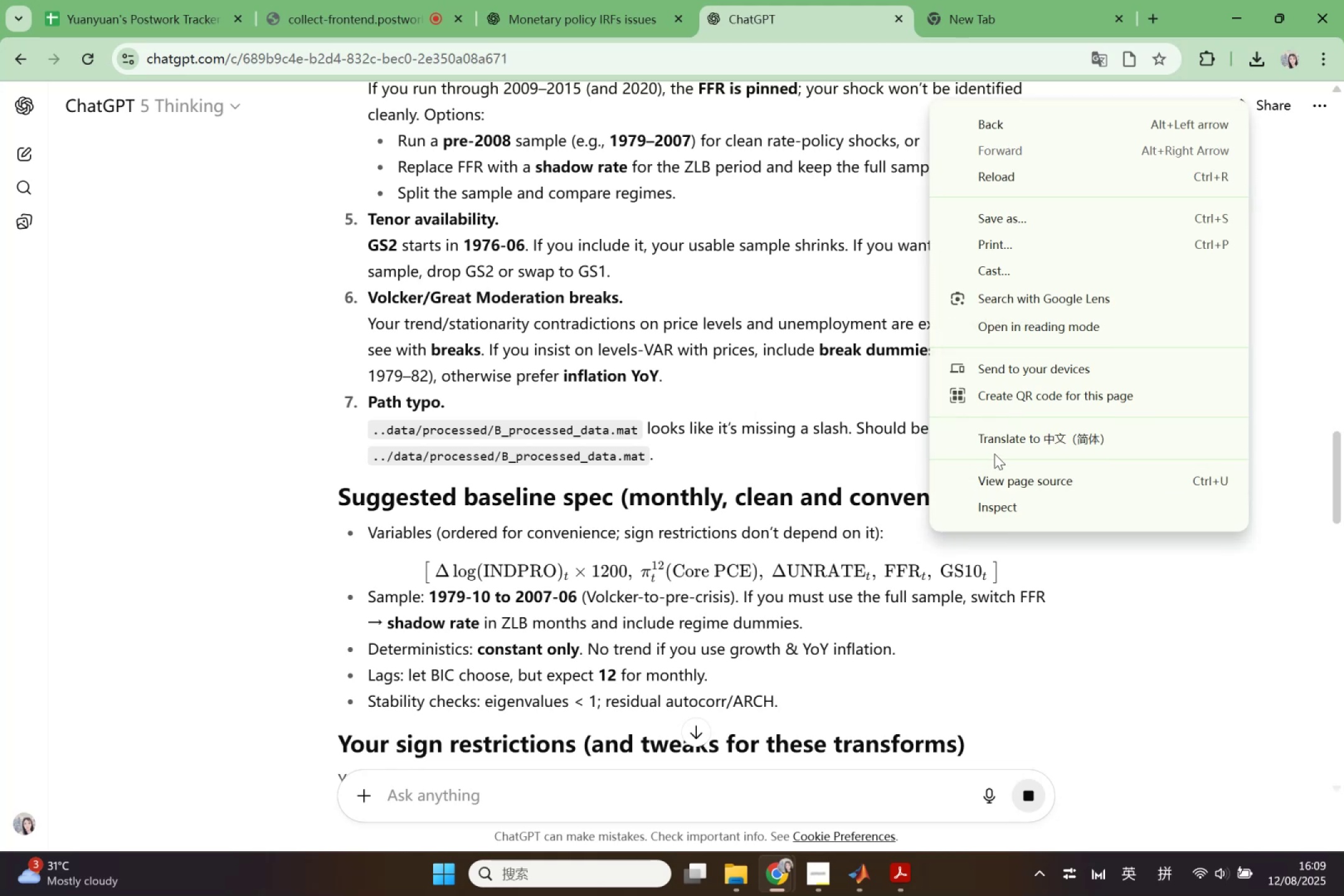 
left_click([997, 443])
 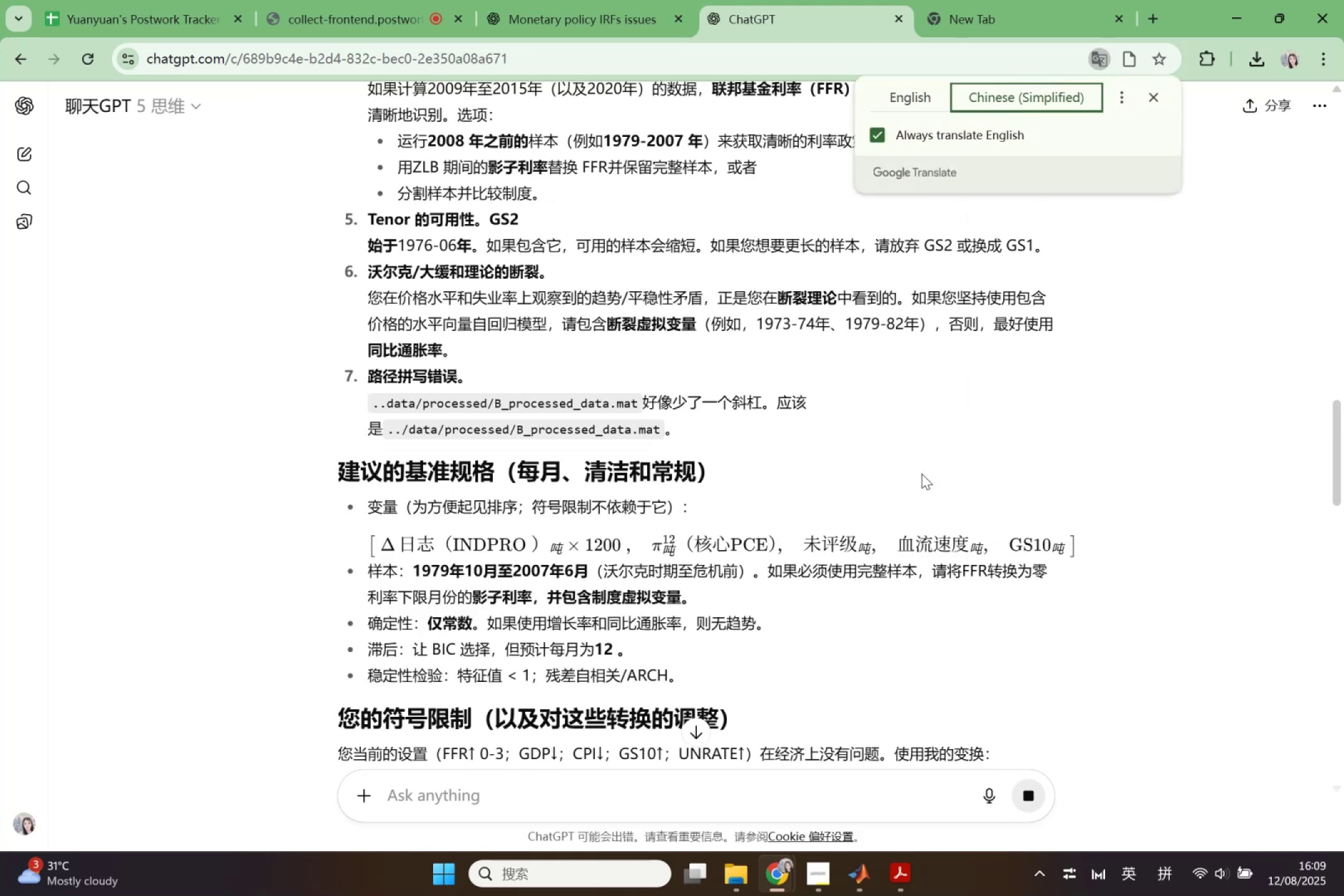 
left_click([911, 90])
 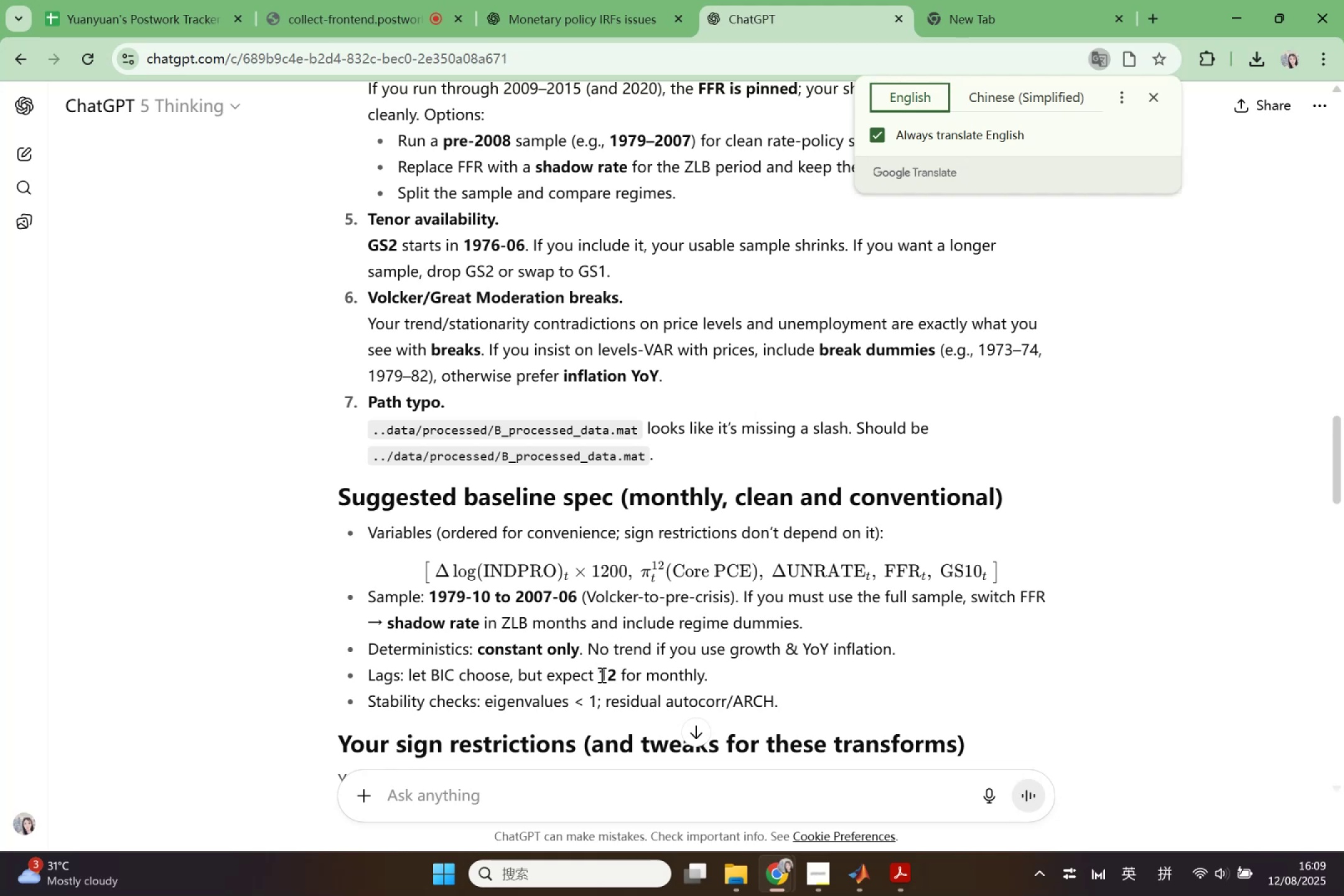 
wait(7.88)
 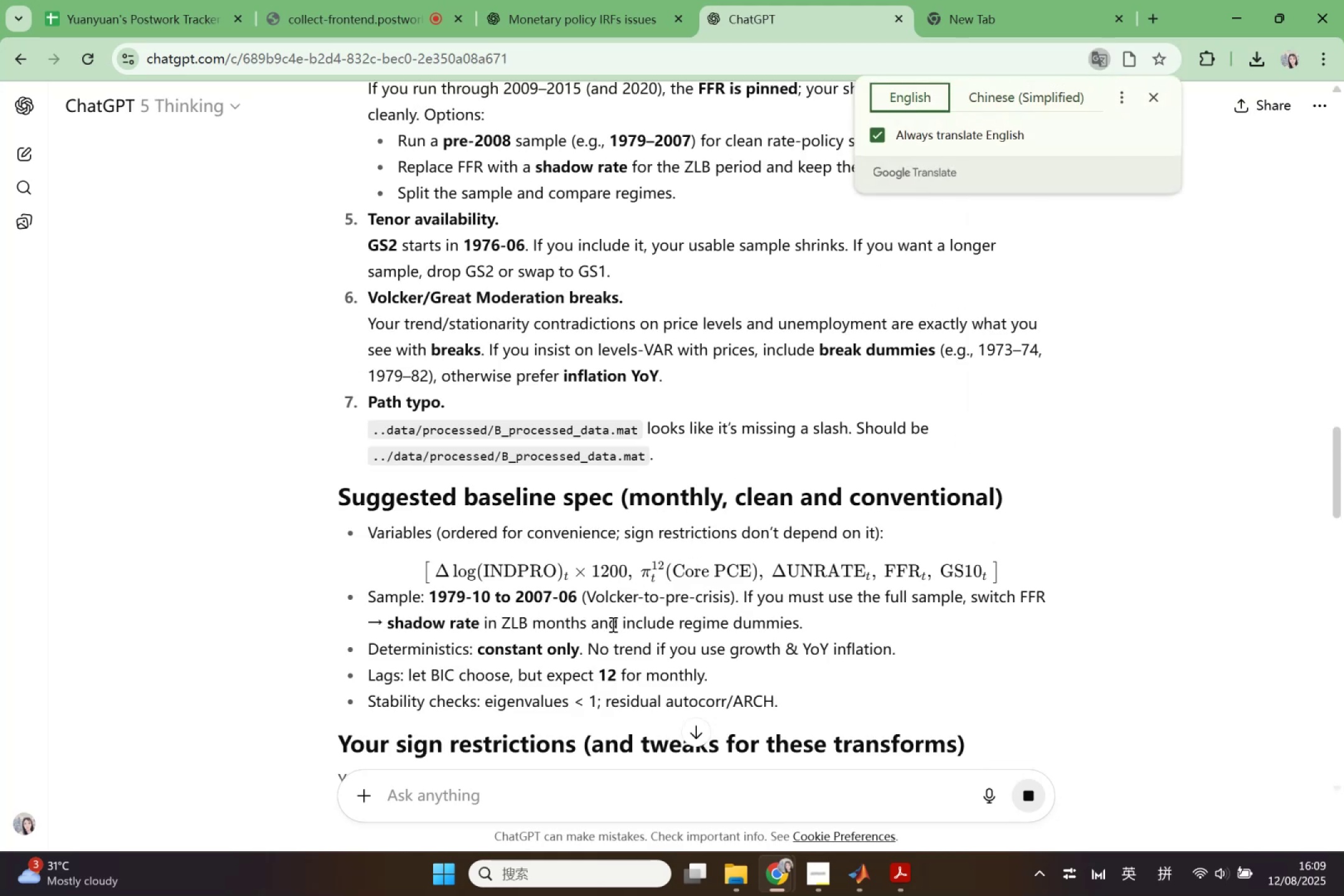 
scroll: coordinate [600, 674], scroll_direction: down, amount: 2.0
 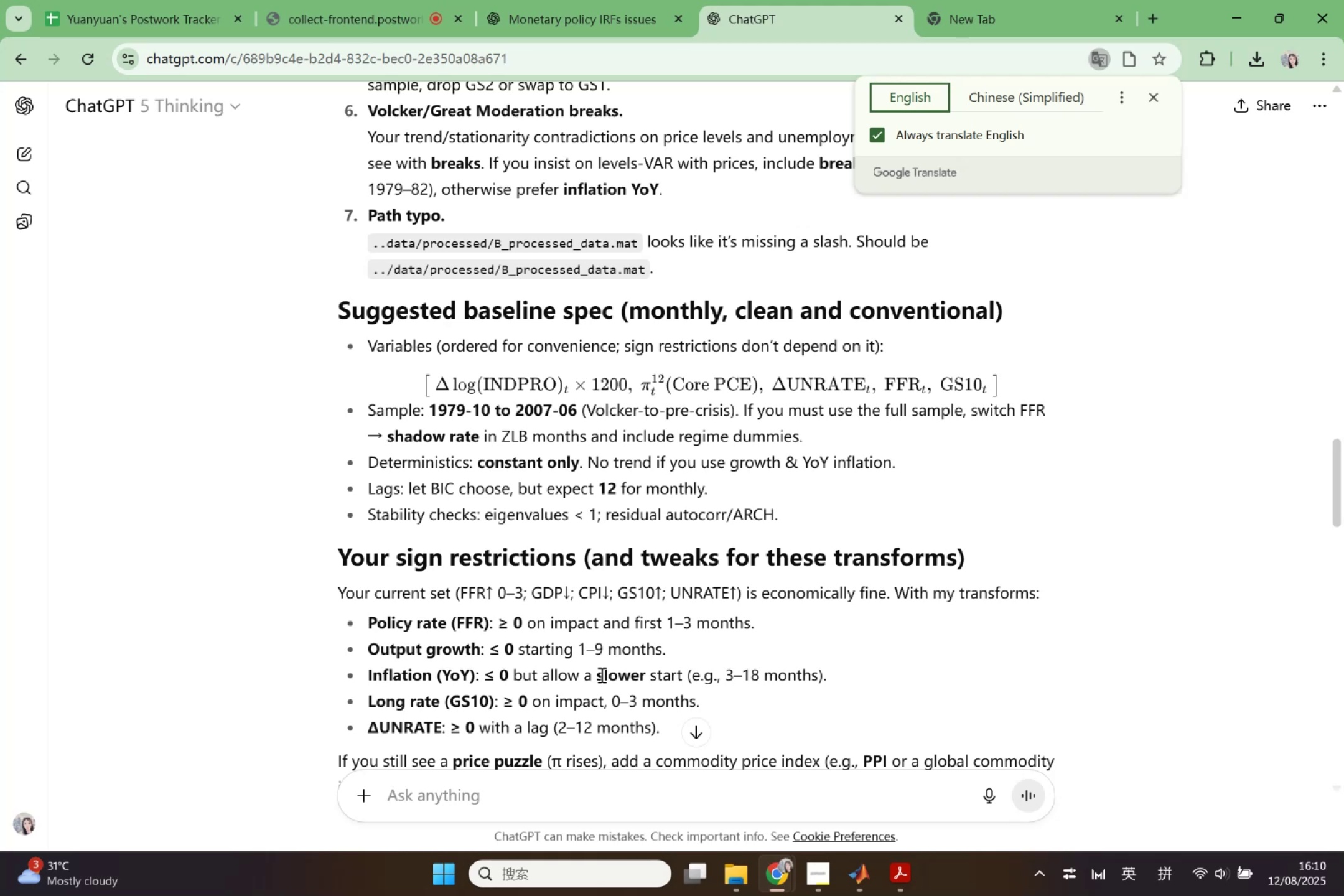 
wait(43.0)
 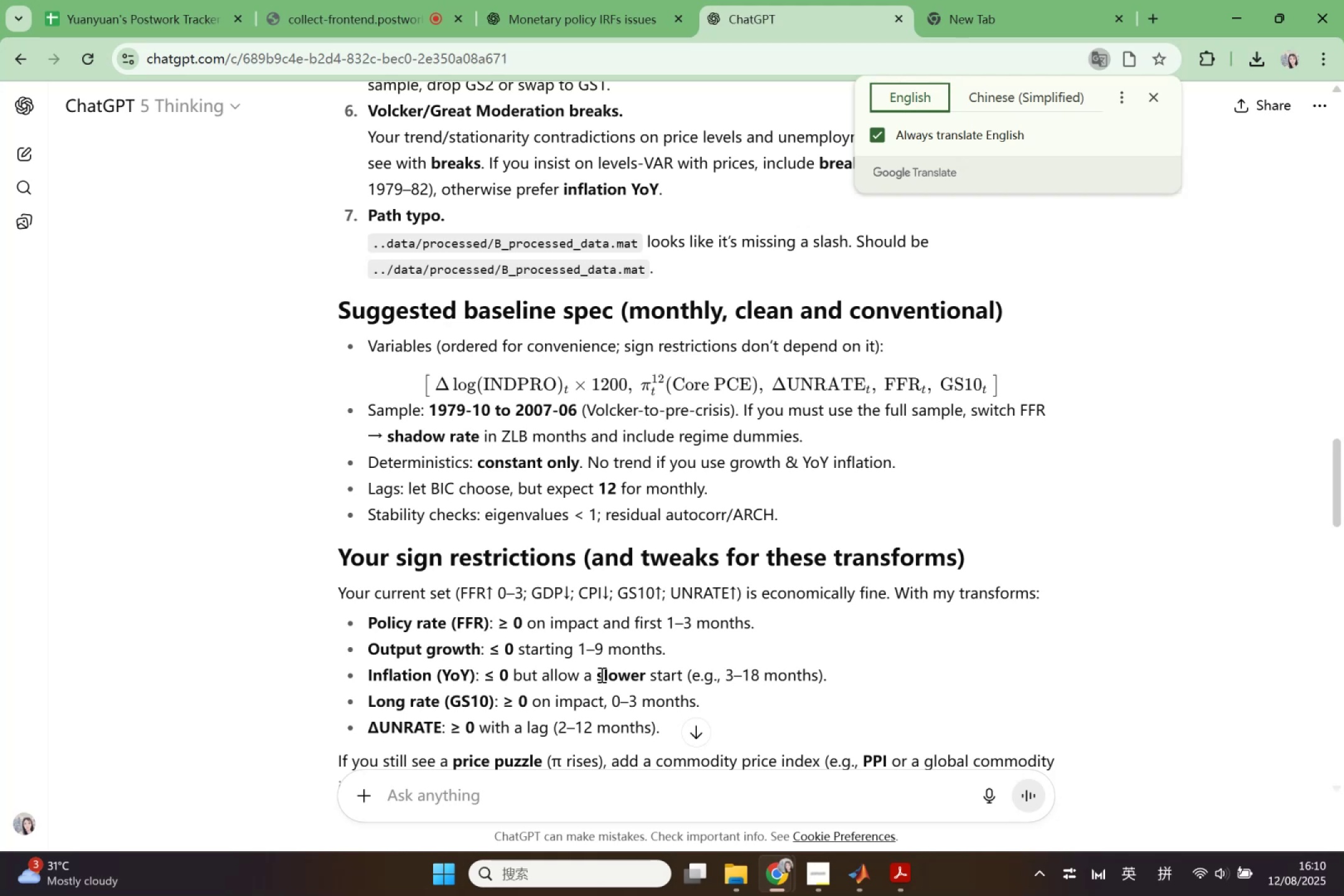 
scroll: coordinate [707, 545], scroll_direction: up, amount: 14.0
 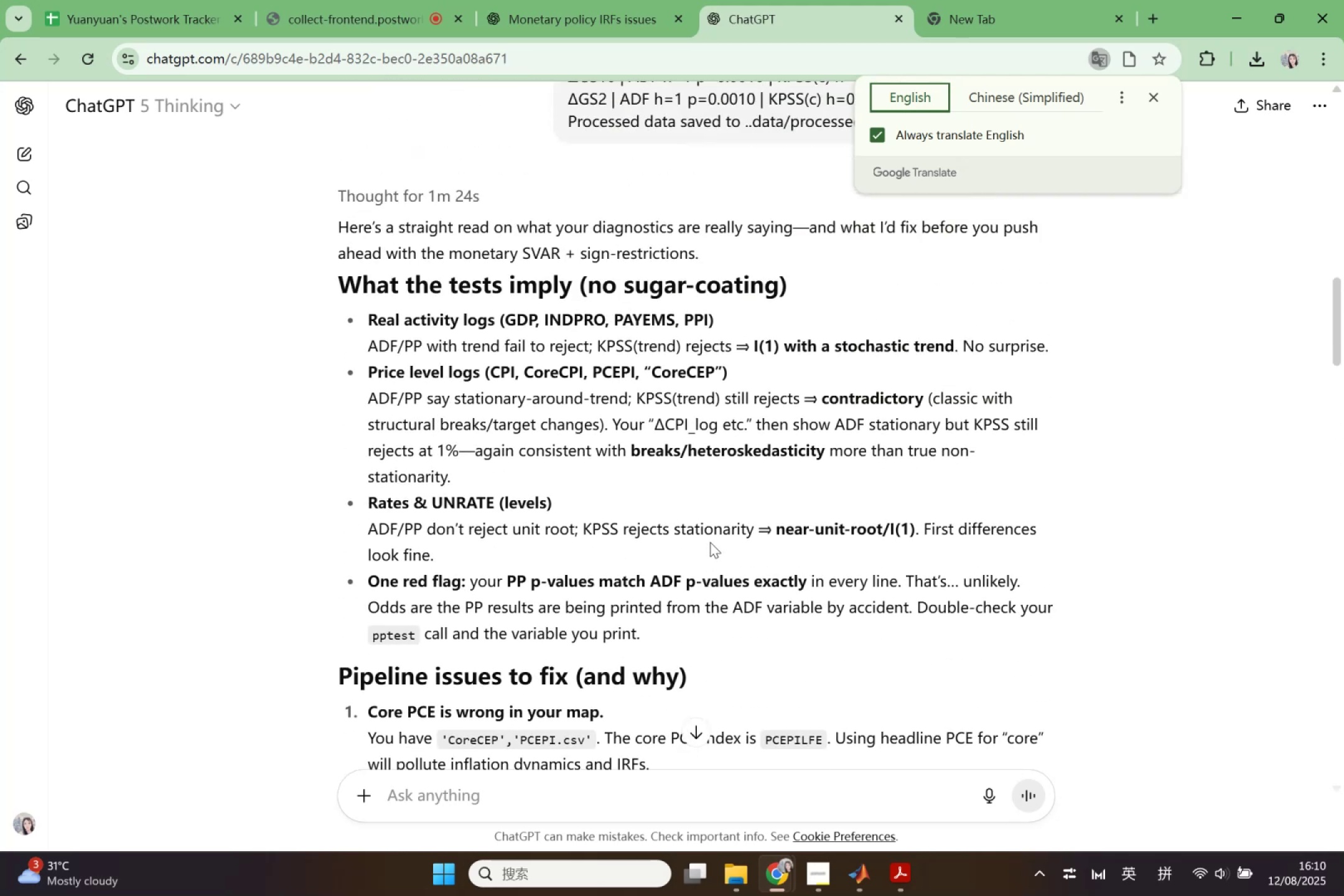 
scroll: coordinate [725, 625], scroll_direction: down, amount: 31.0
 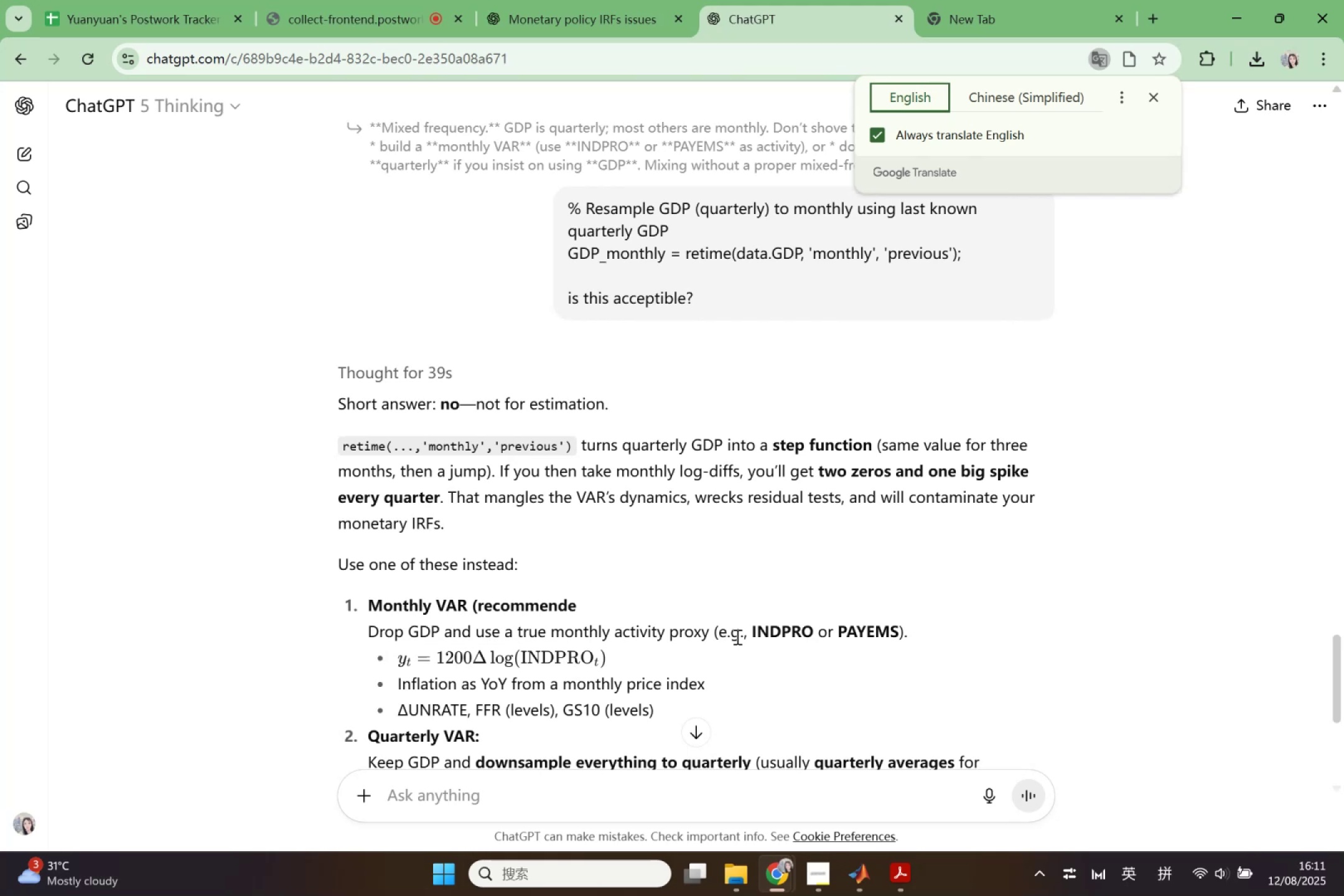 
wait(26.22)
 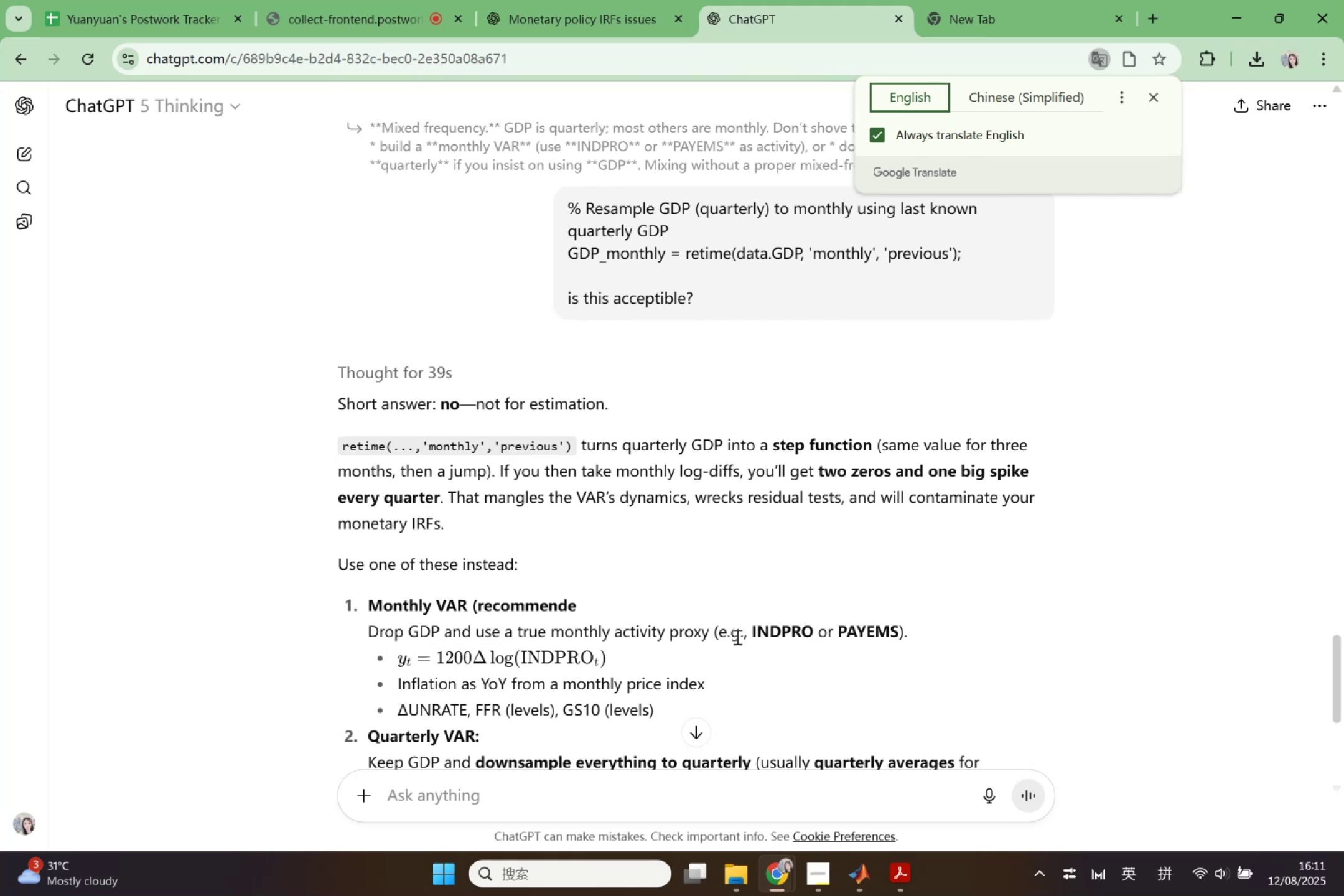 
scroll: coordinate [615, 523], scroll_direction: down, amount: 2.0
 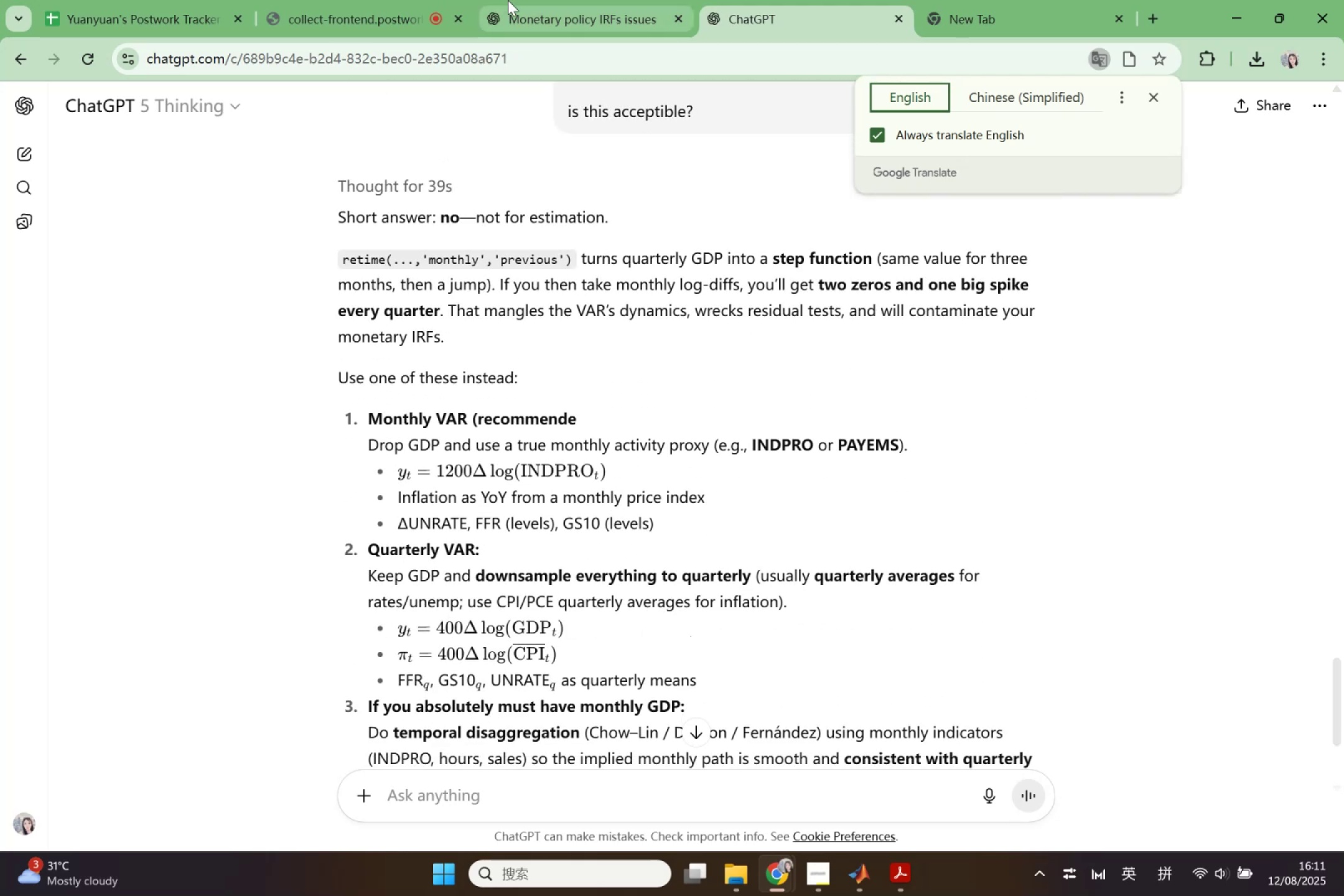 
wait(7.06)
 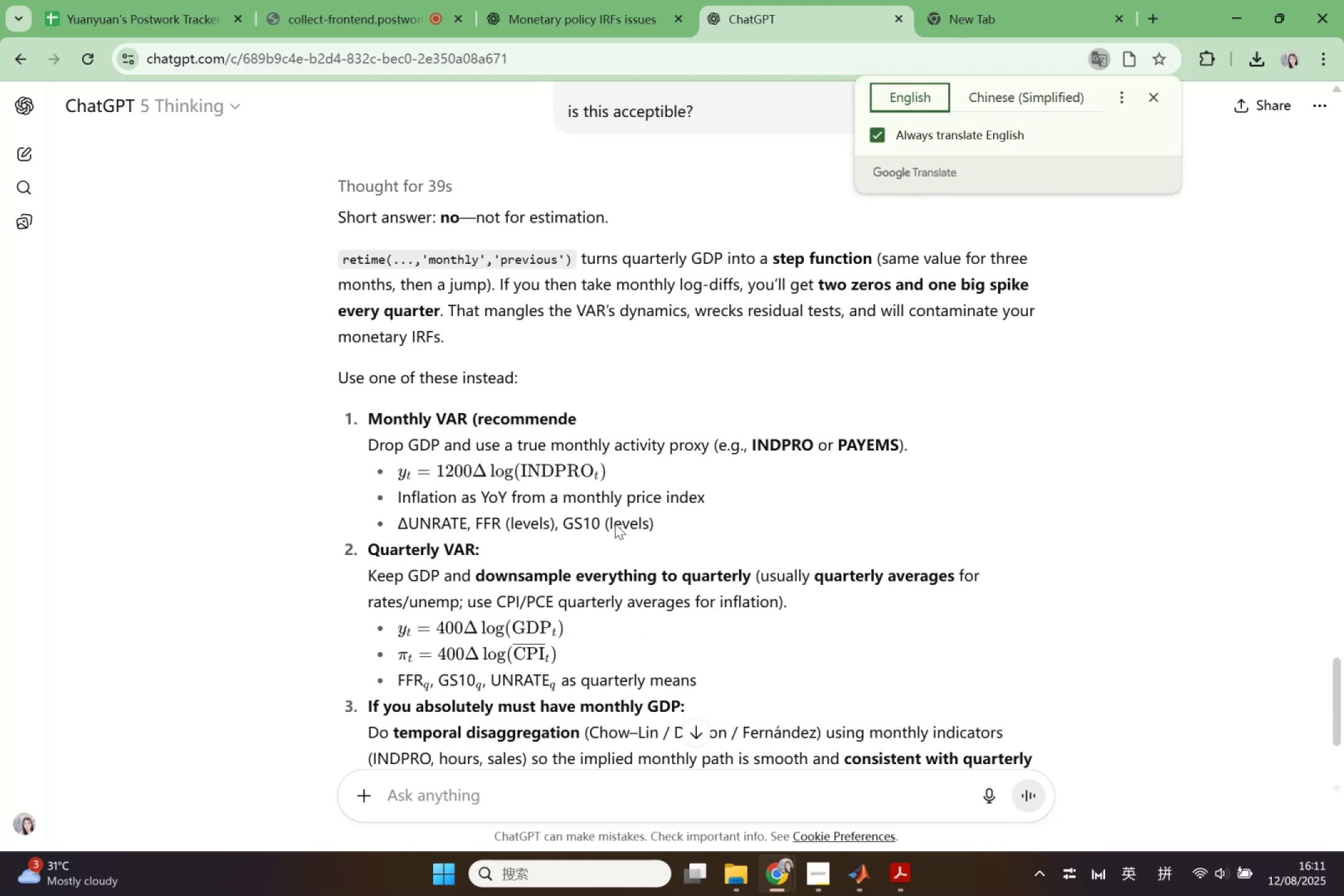 
left_click([743, 781])
 